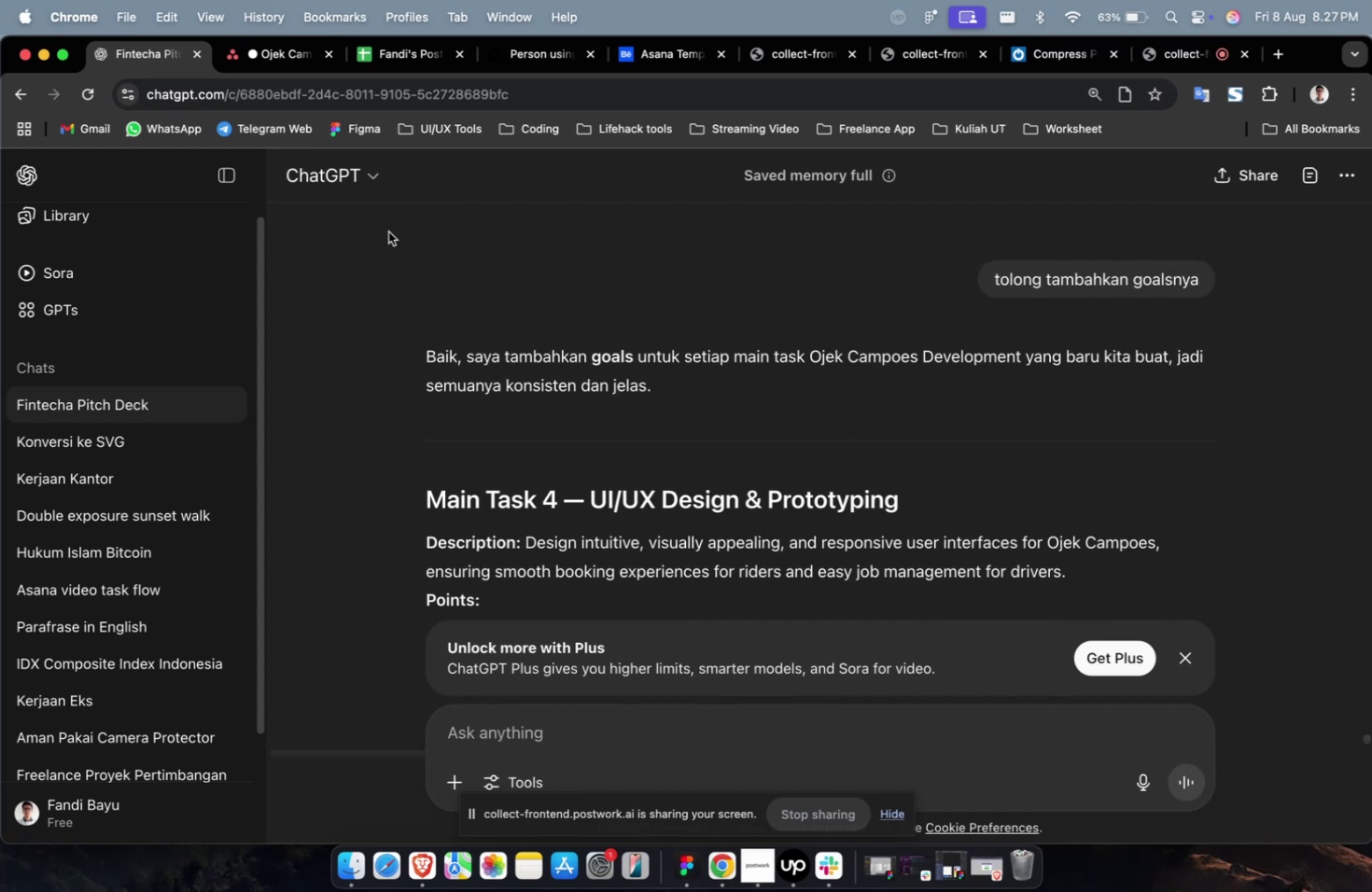 
wait(31.78)
 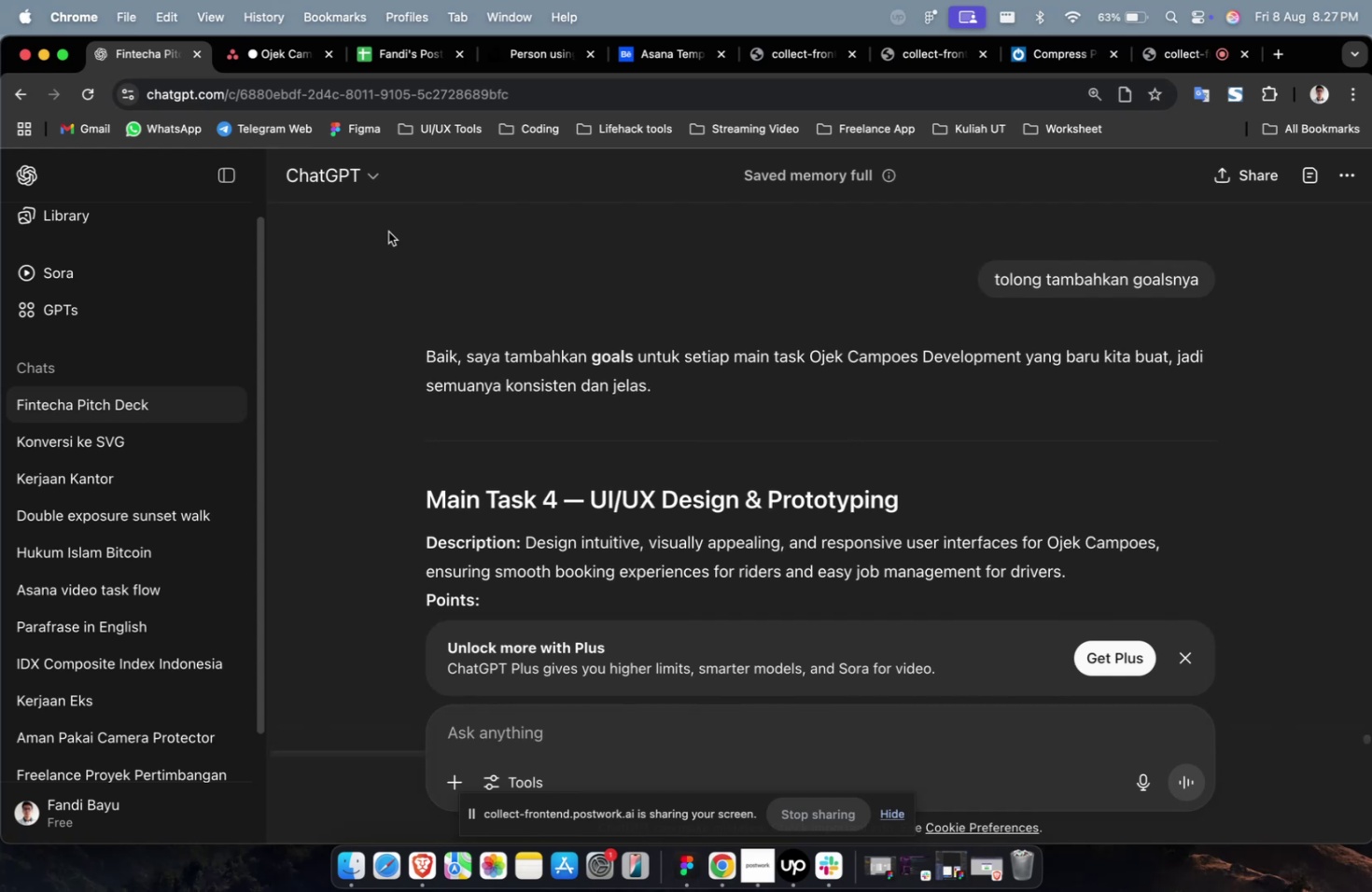 
scroll: coordinate [687, 393], scroll_direction: down, amount: 2.0
 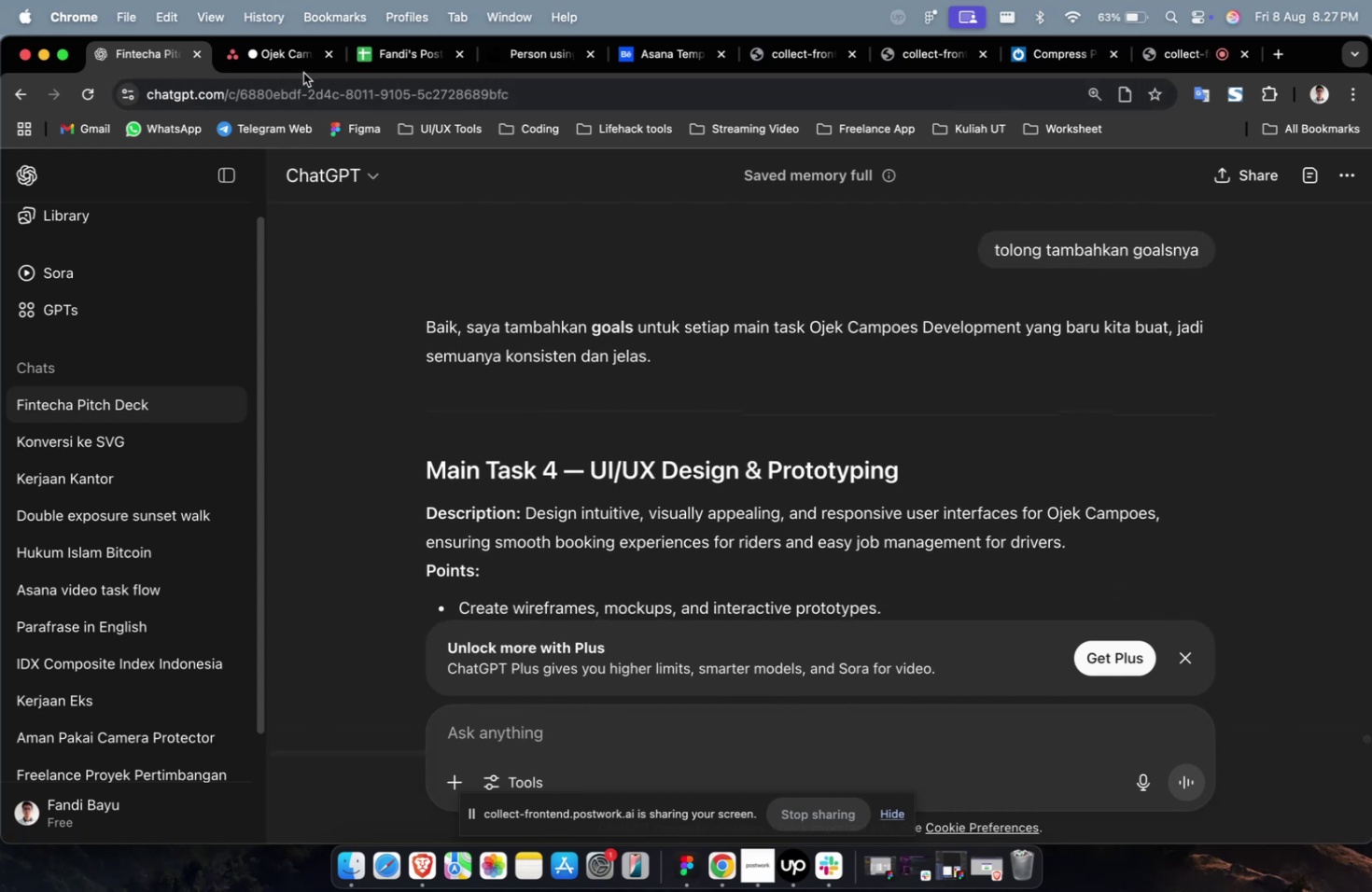 
double_click([300, 64])
 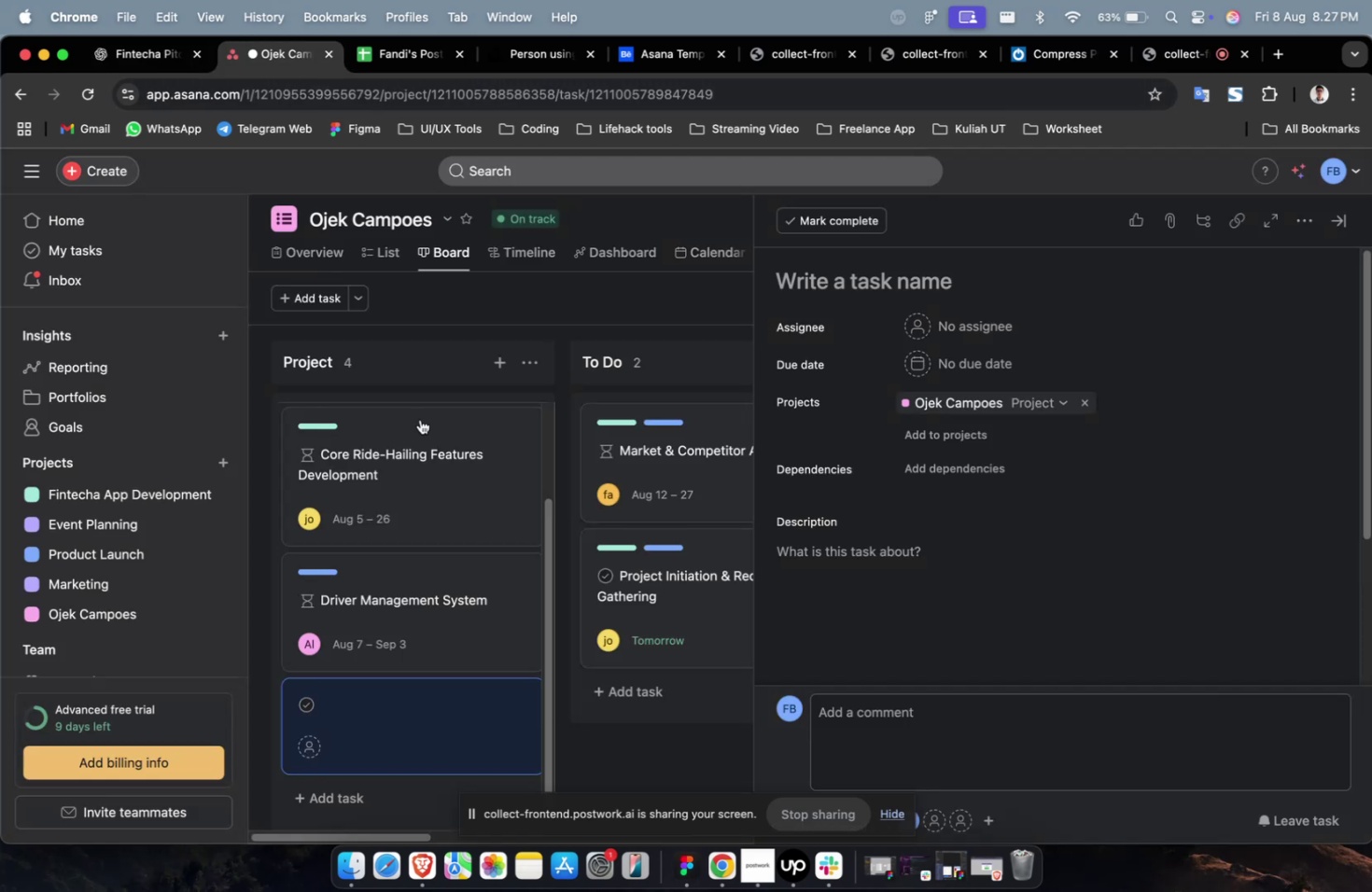 
scroll: coordinate [405, 466], scroll_direction: up, amount: 34.0
 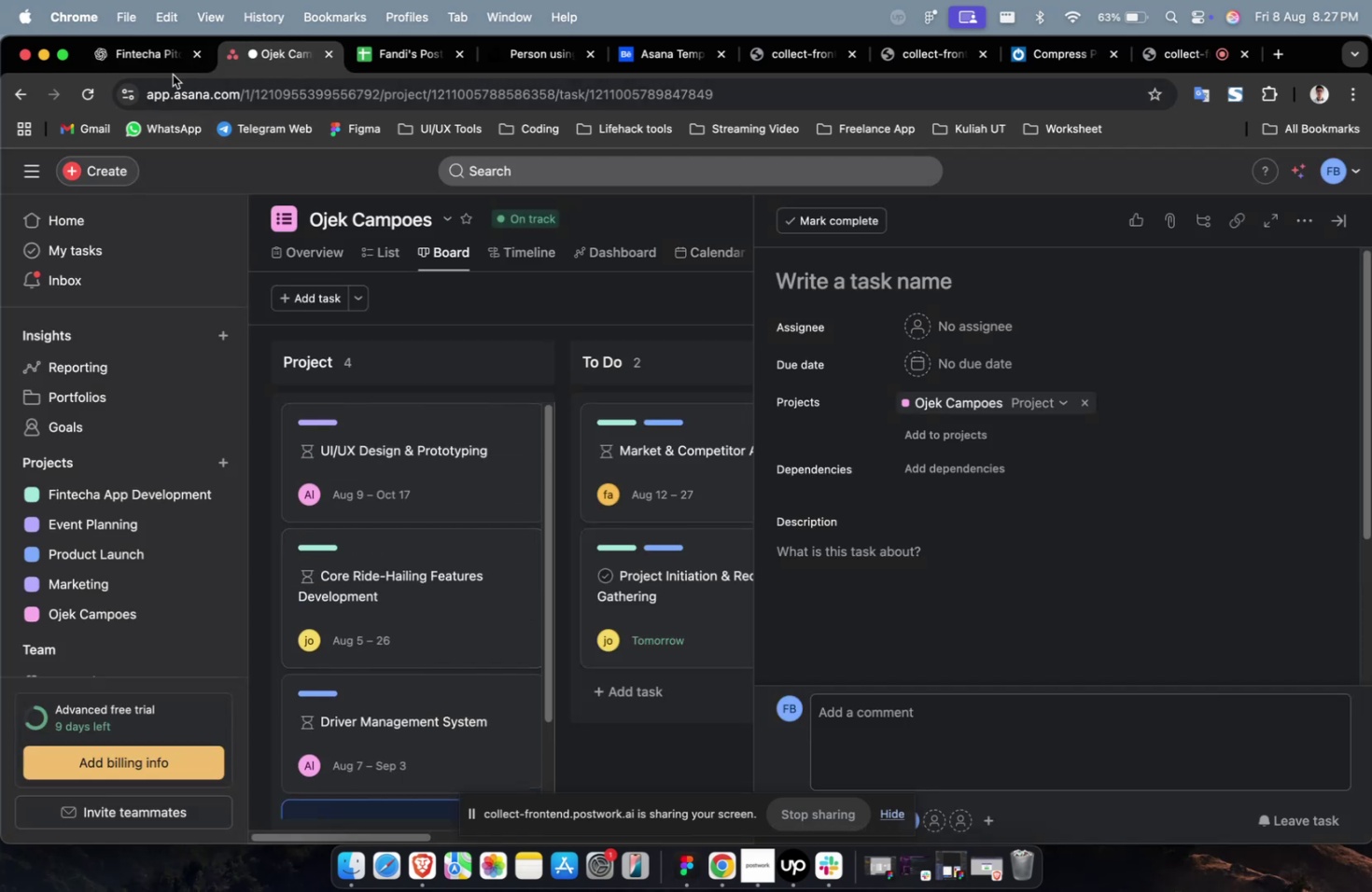 
left_click([158, 61])
 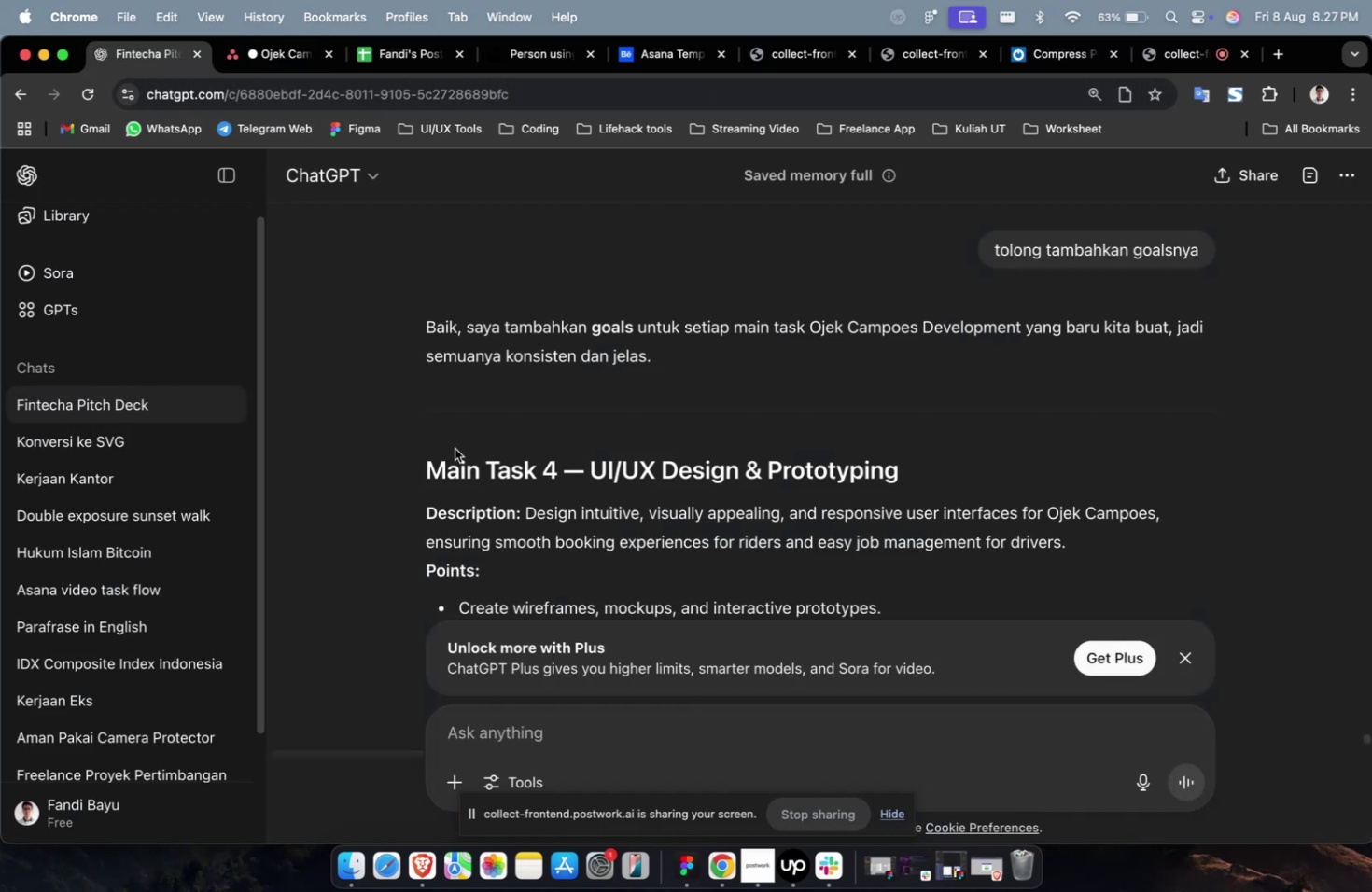 
scroll: coordinate [478, 473], scroll_direction: down, amount: 13.0
 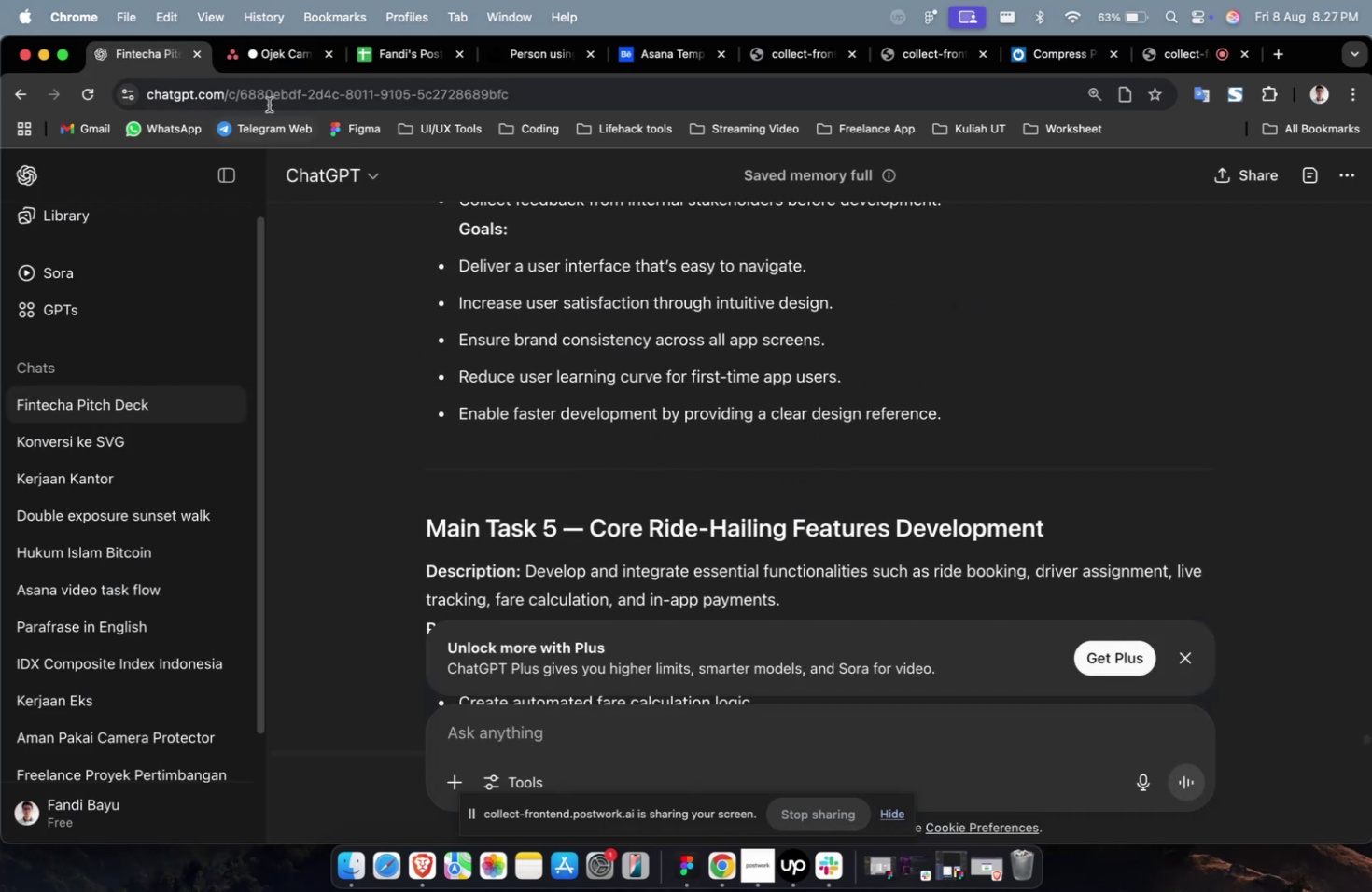 
left_click([259, 49])
 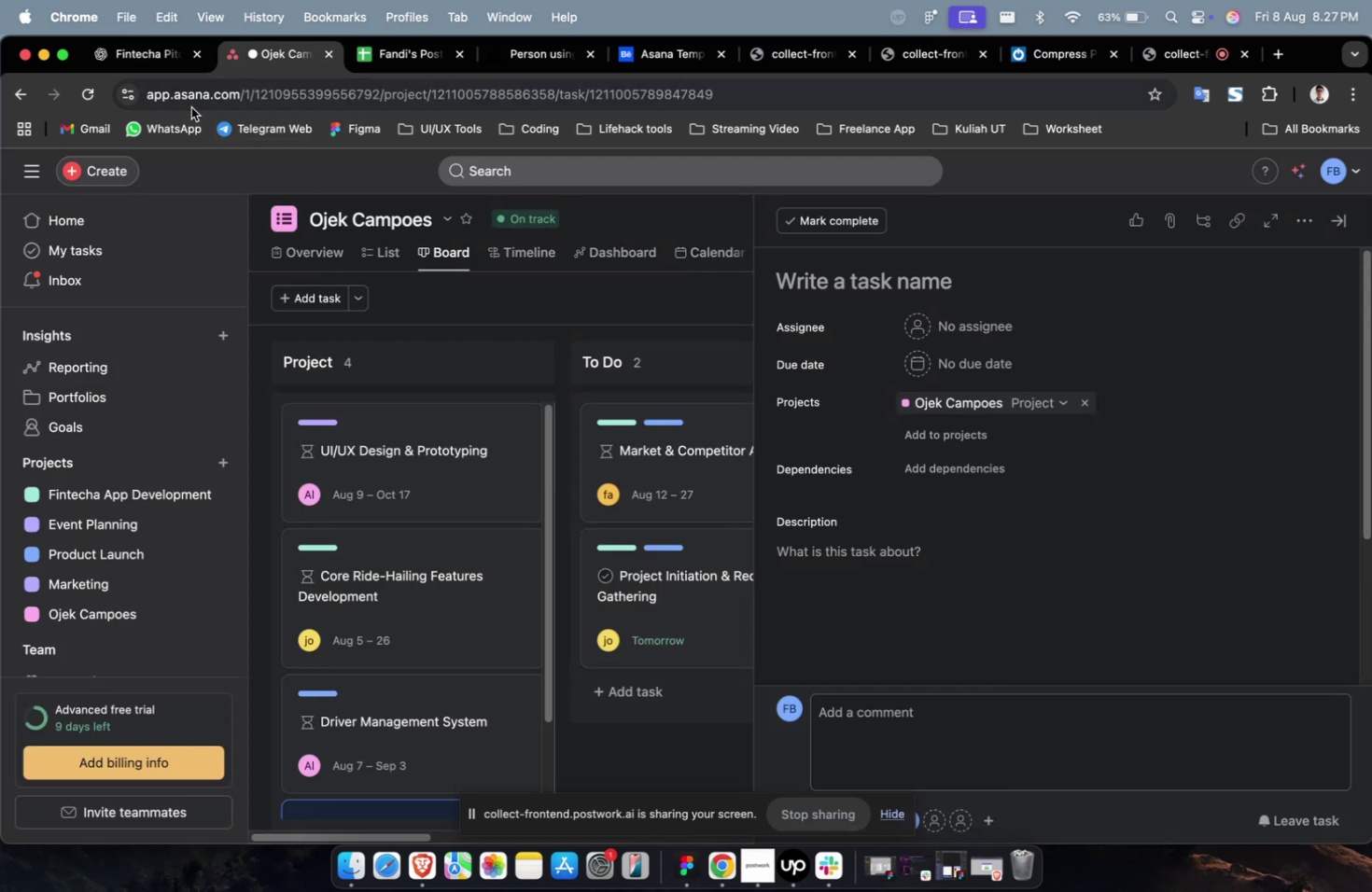 
left_click([154, 59])
 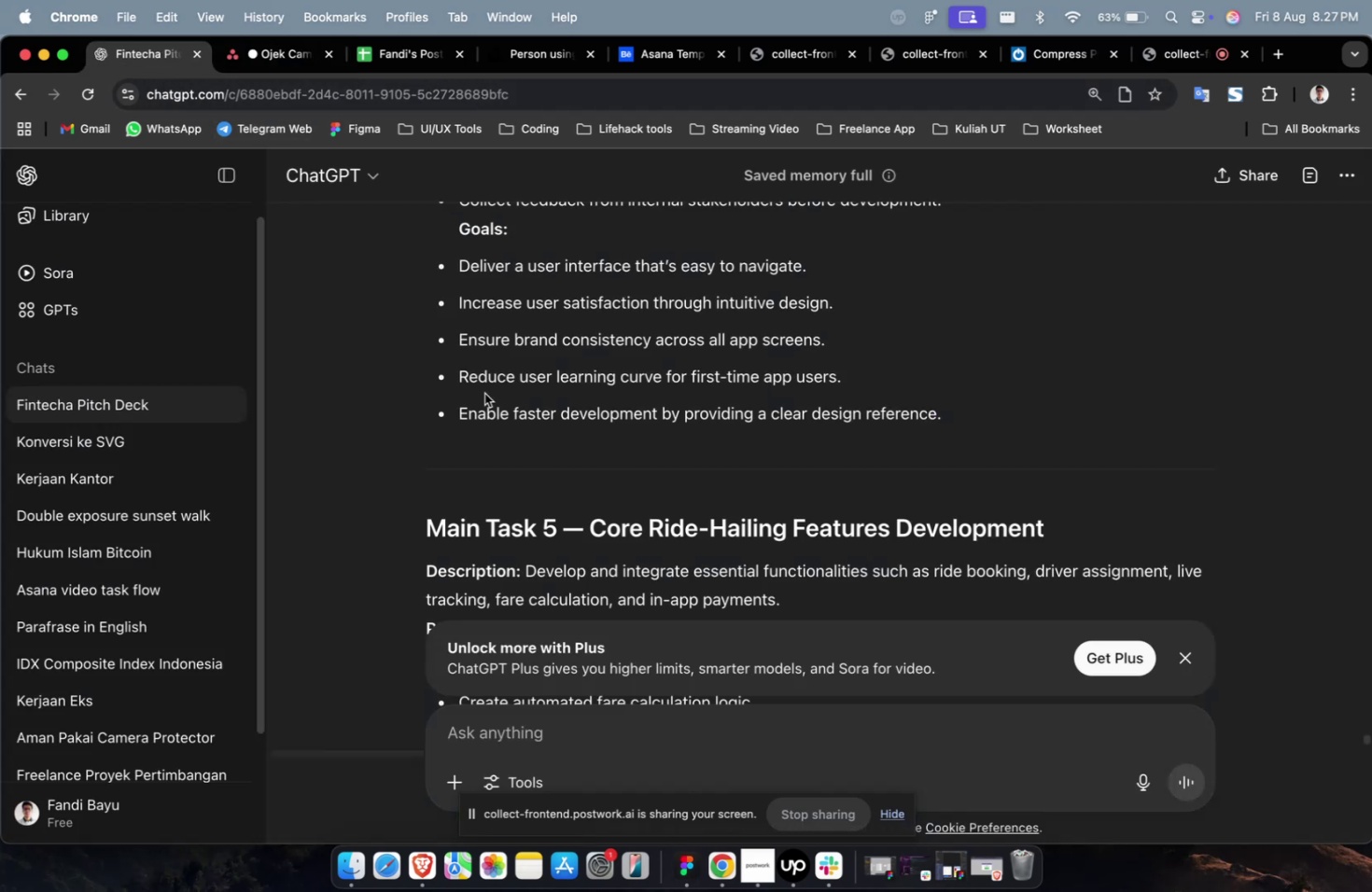 
scroll: coordinate [608, 463], scroll_direction: down, amount: 26.0
 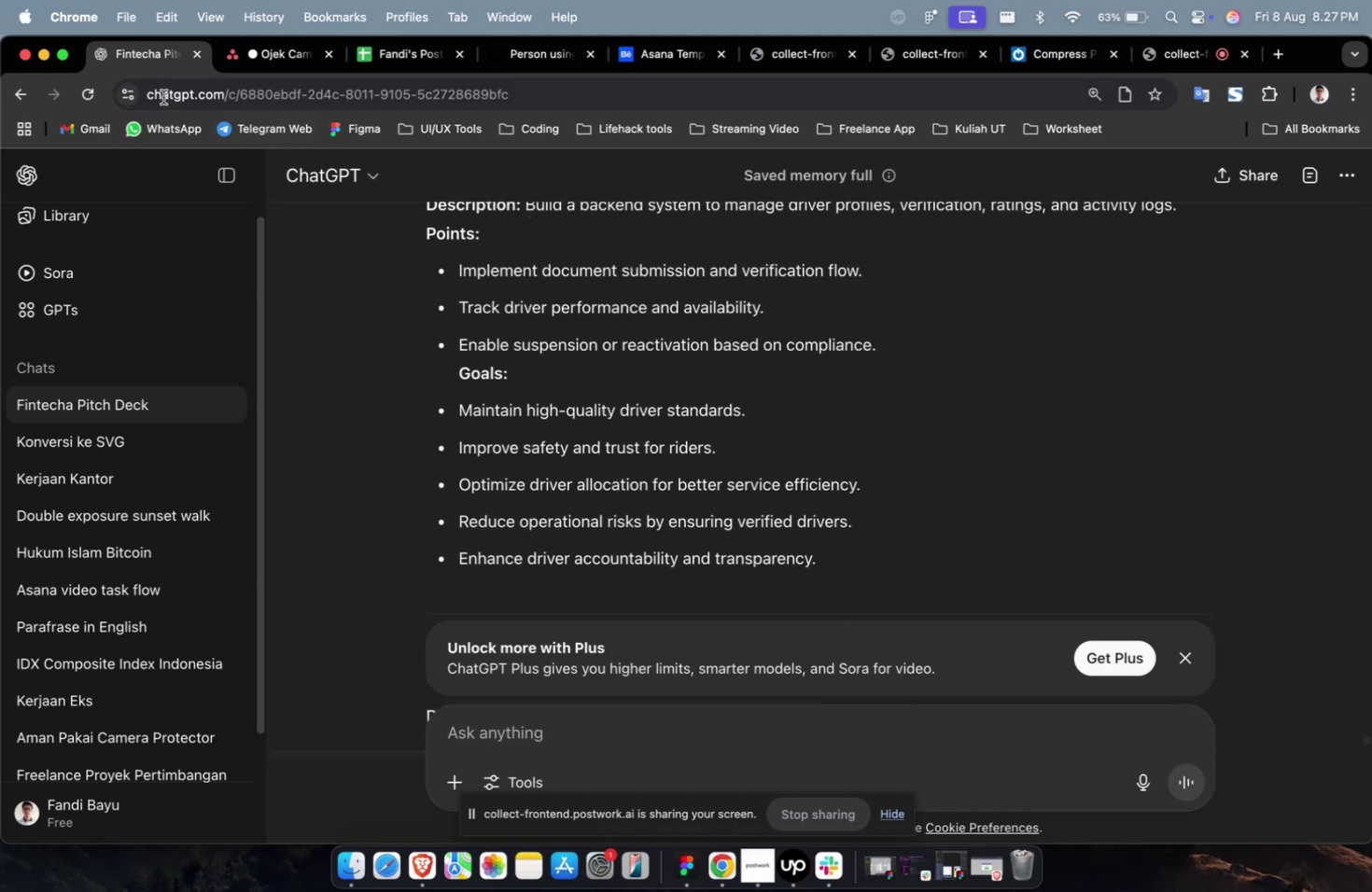 
left_click([256, 71])
 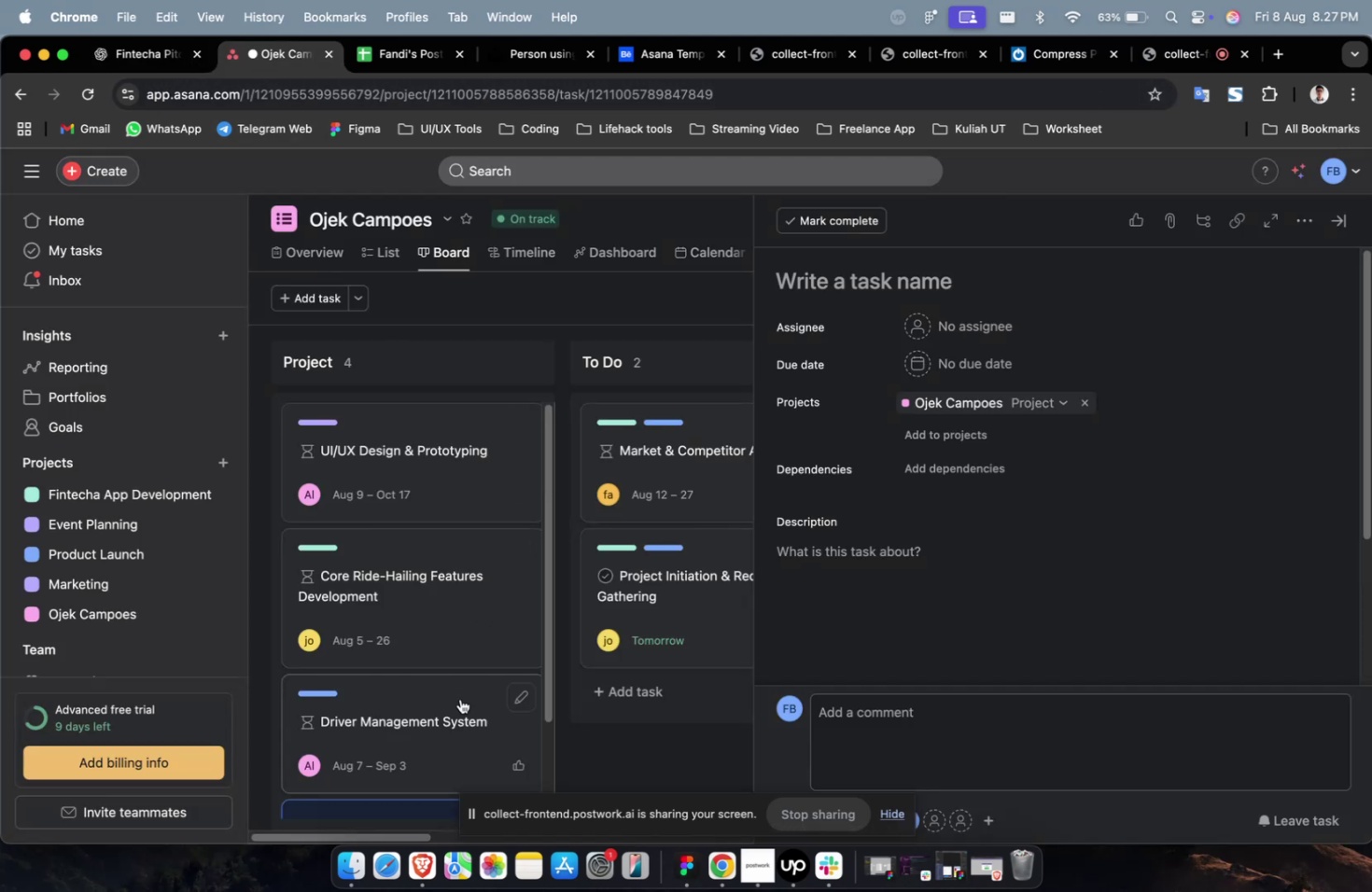 
double_click([460, 698])
 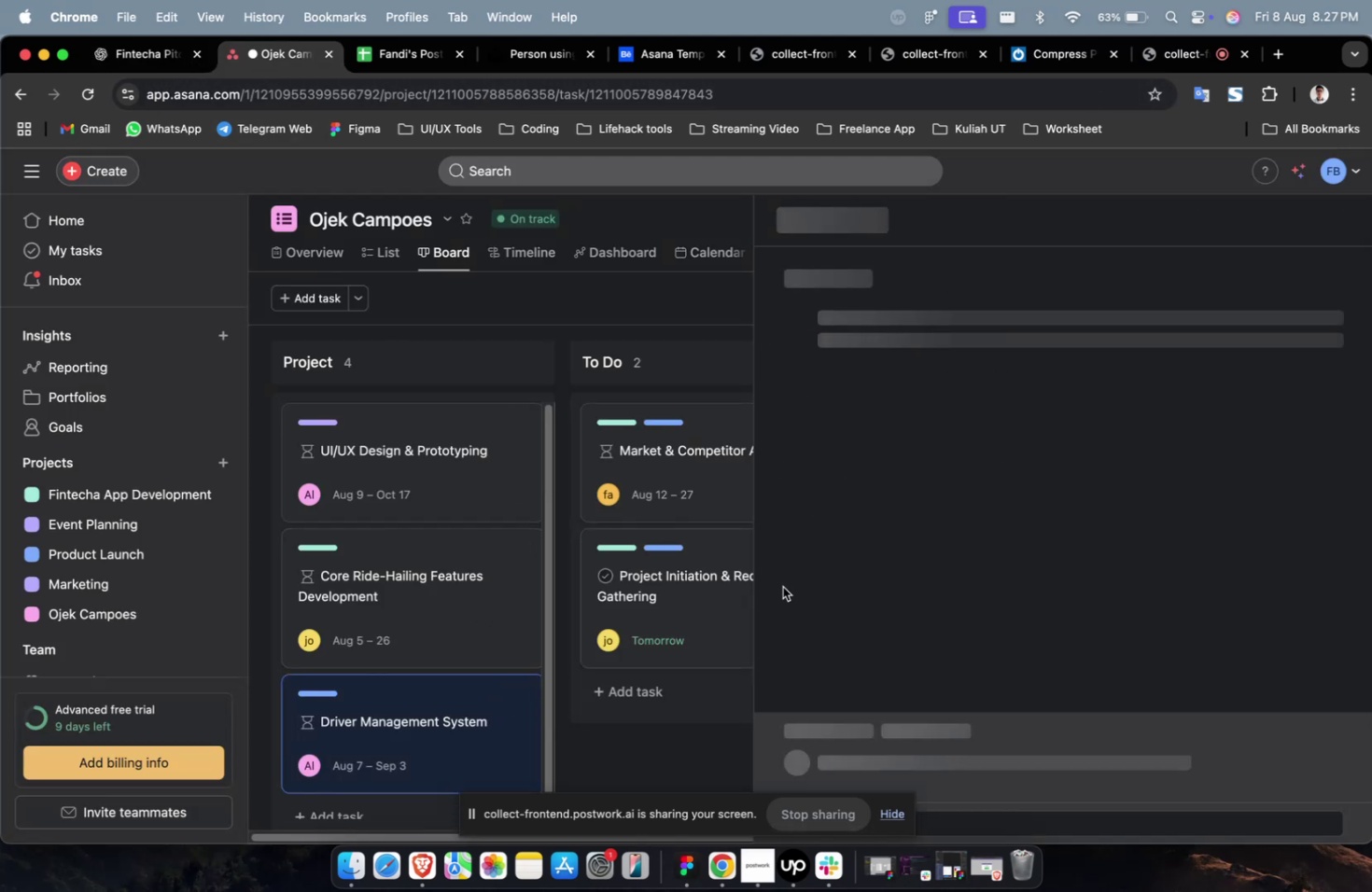 
scroll: coordinate [408, 453], scroll_direction: down, amount: 16.0
 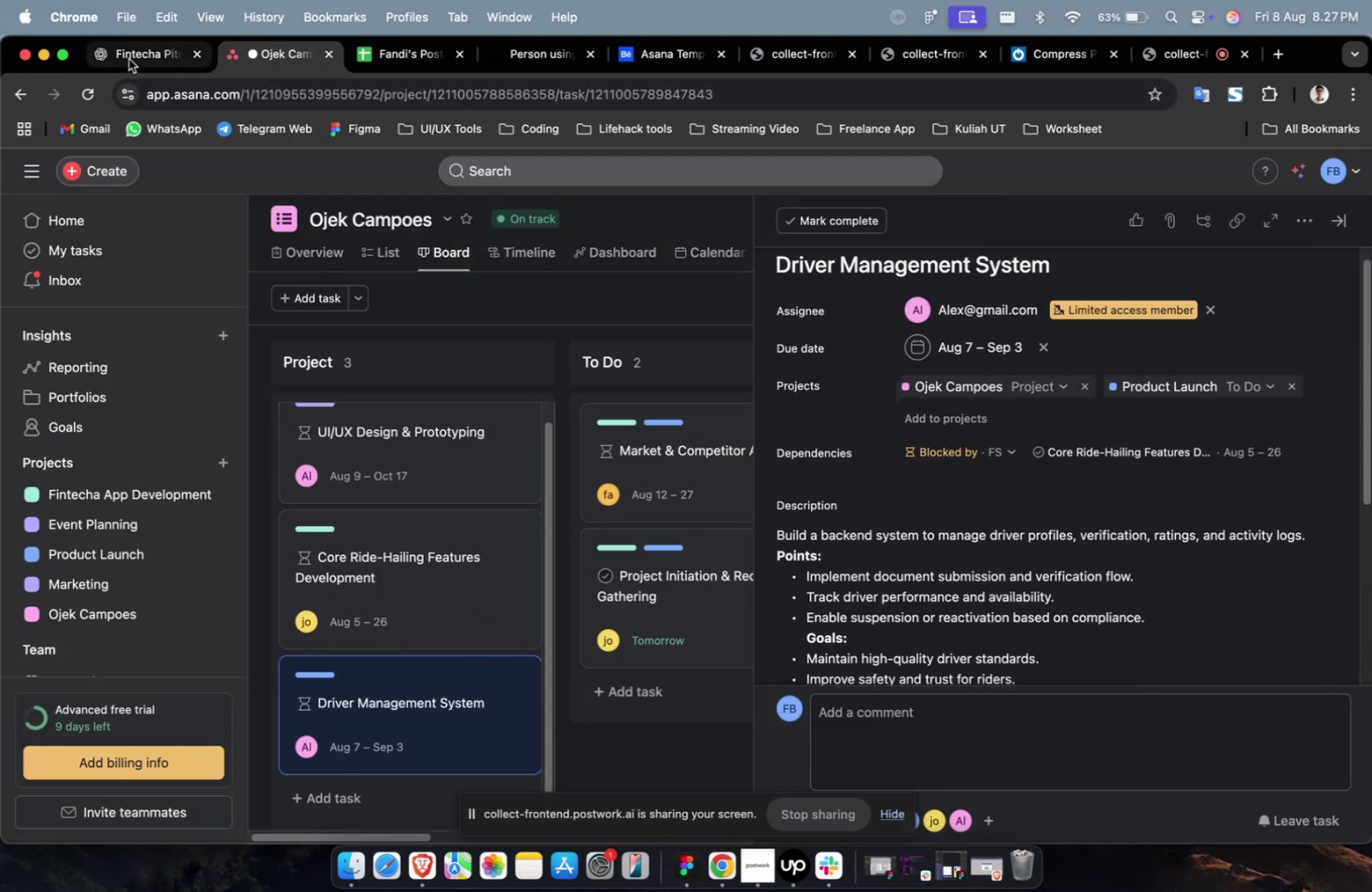 
left_click([147, 57])
 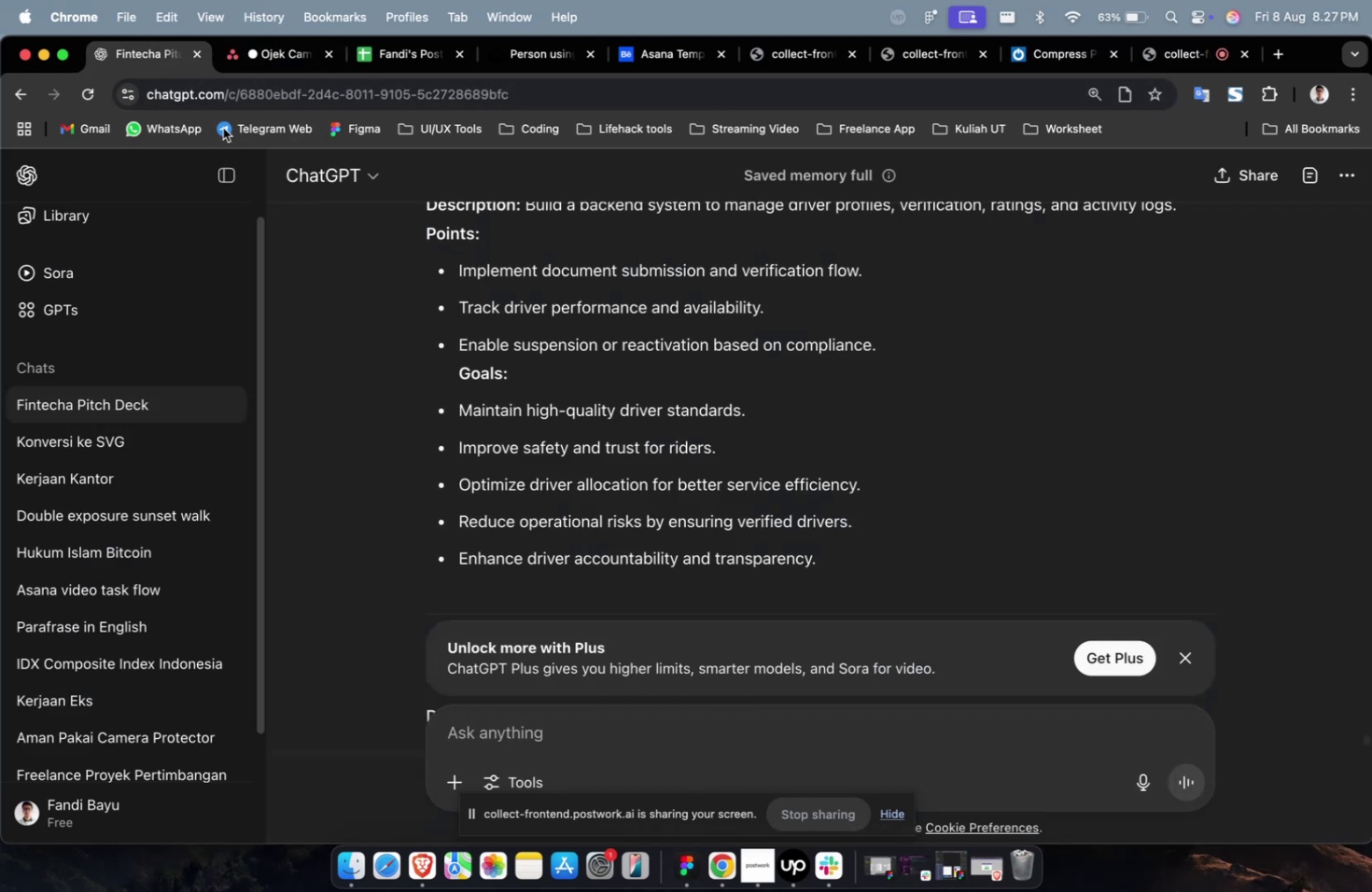 
scroll: coordinate [442, 346], scroll_direction: down, amount: 9.0
 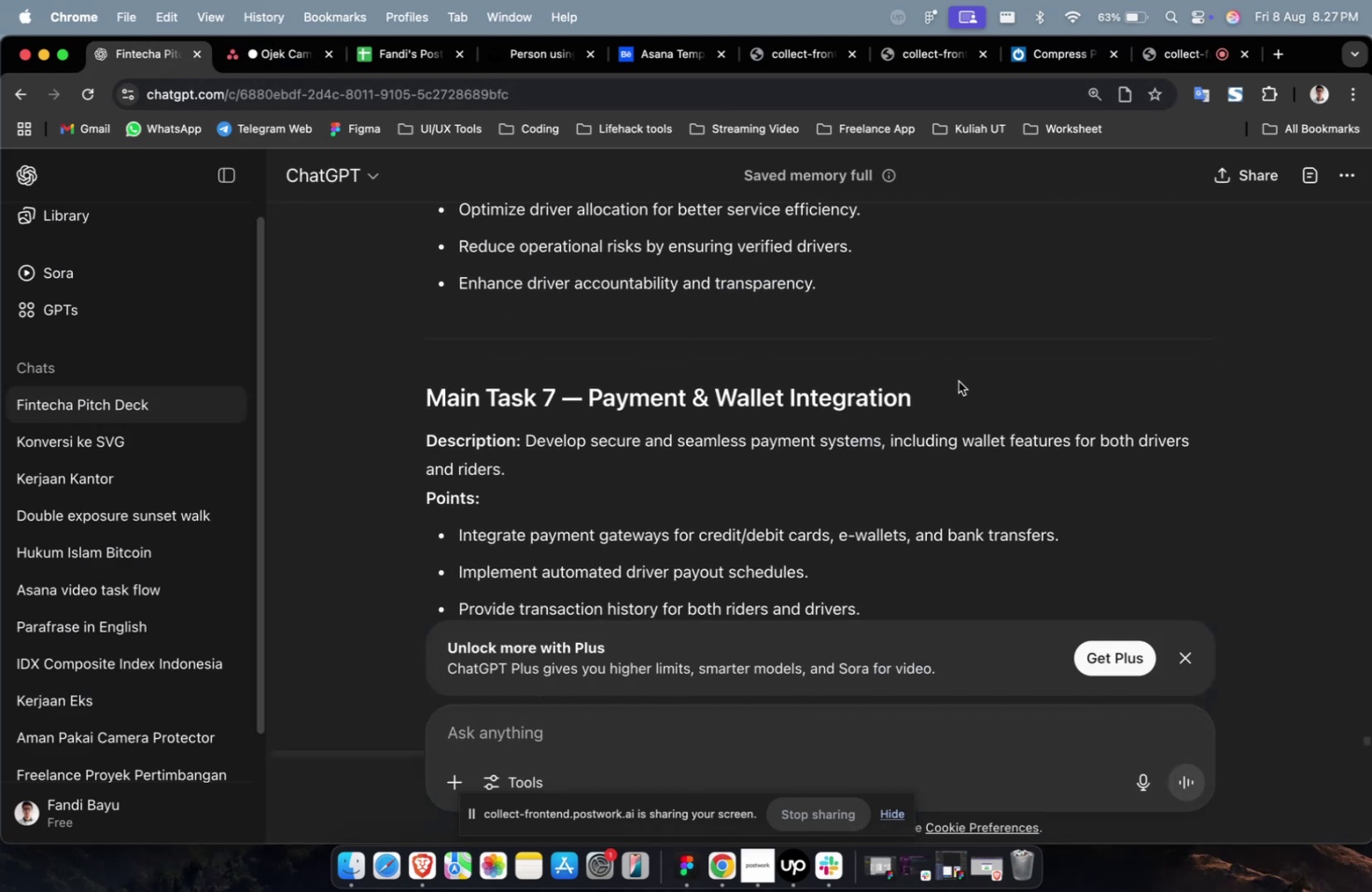 
left_click_drag(start_coordinate=[942, 401], to_coordinate=[592, 399])
 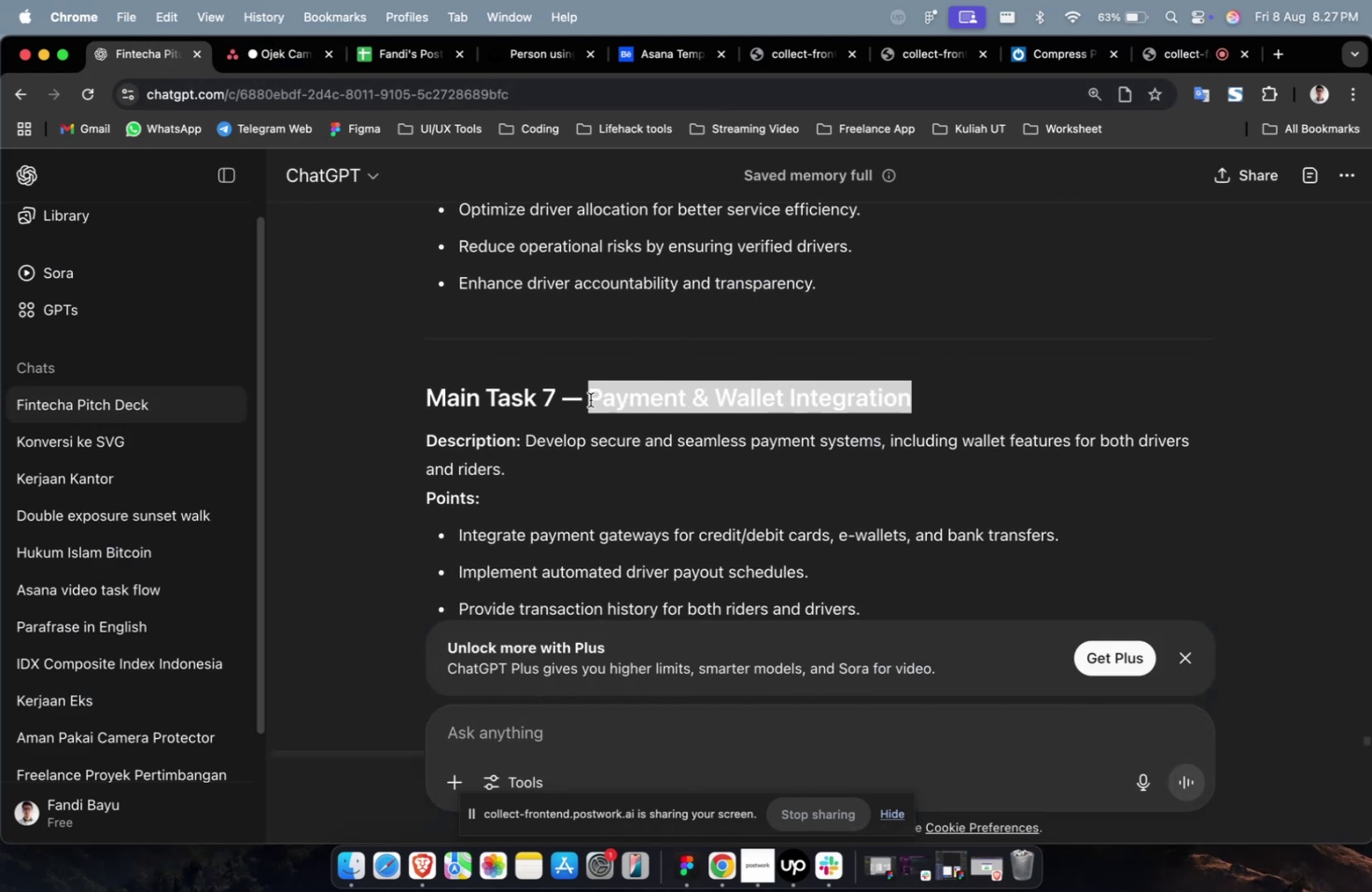 
key(Meta+CommandLeft)
 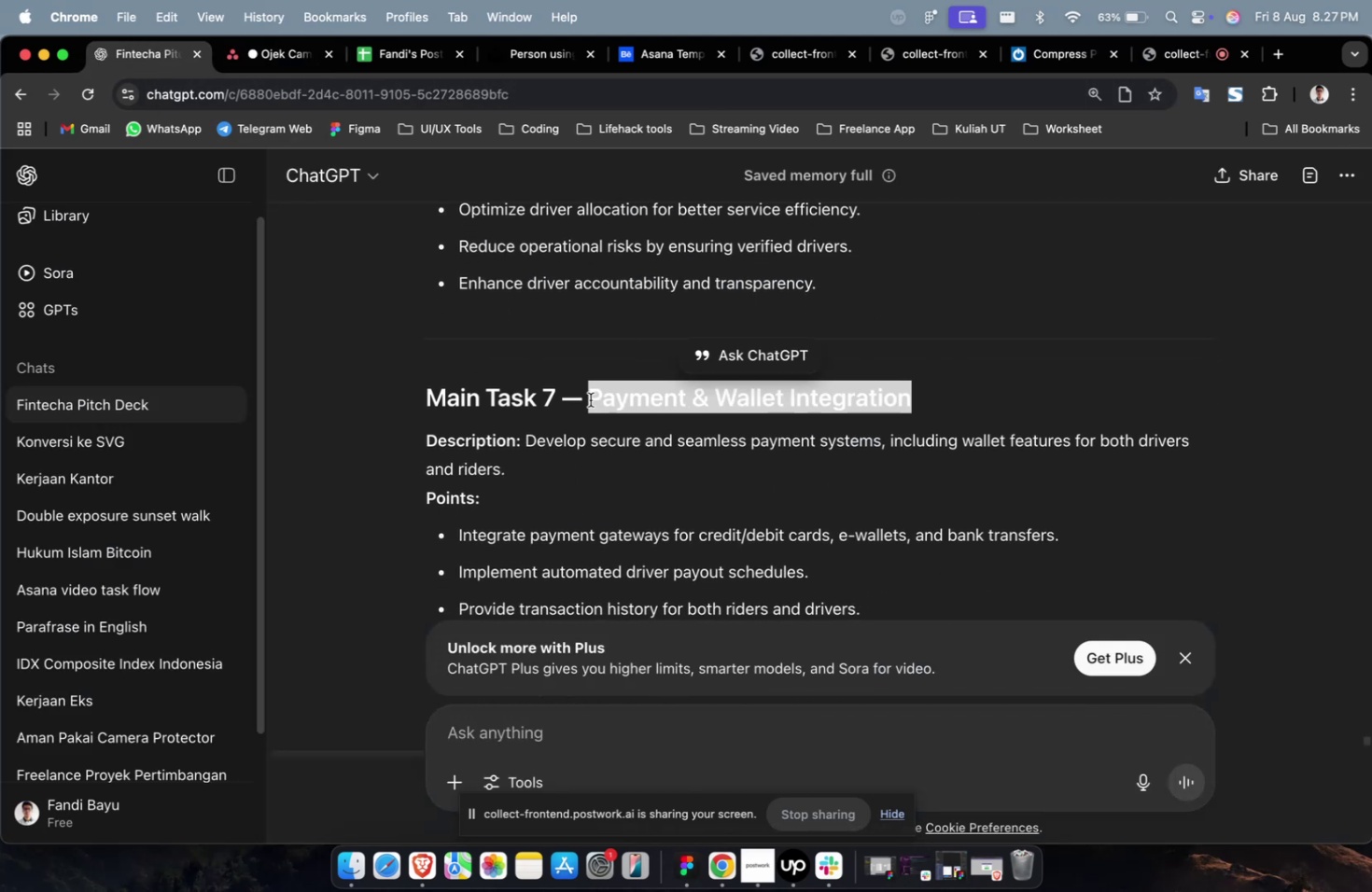 
key(Meta+C)
 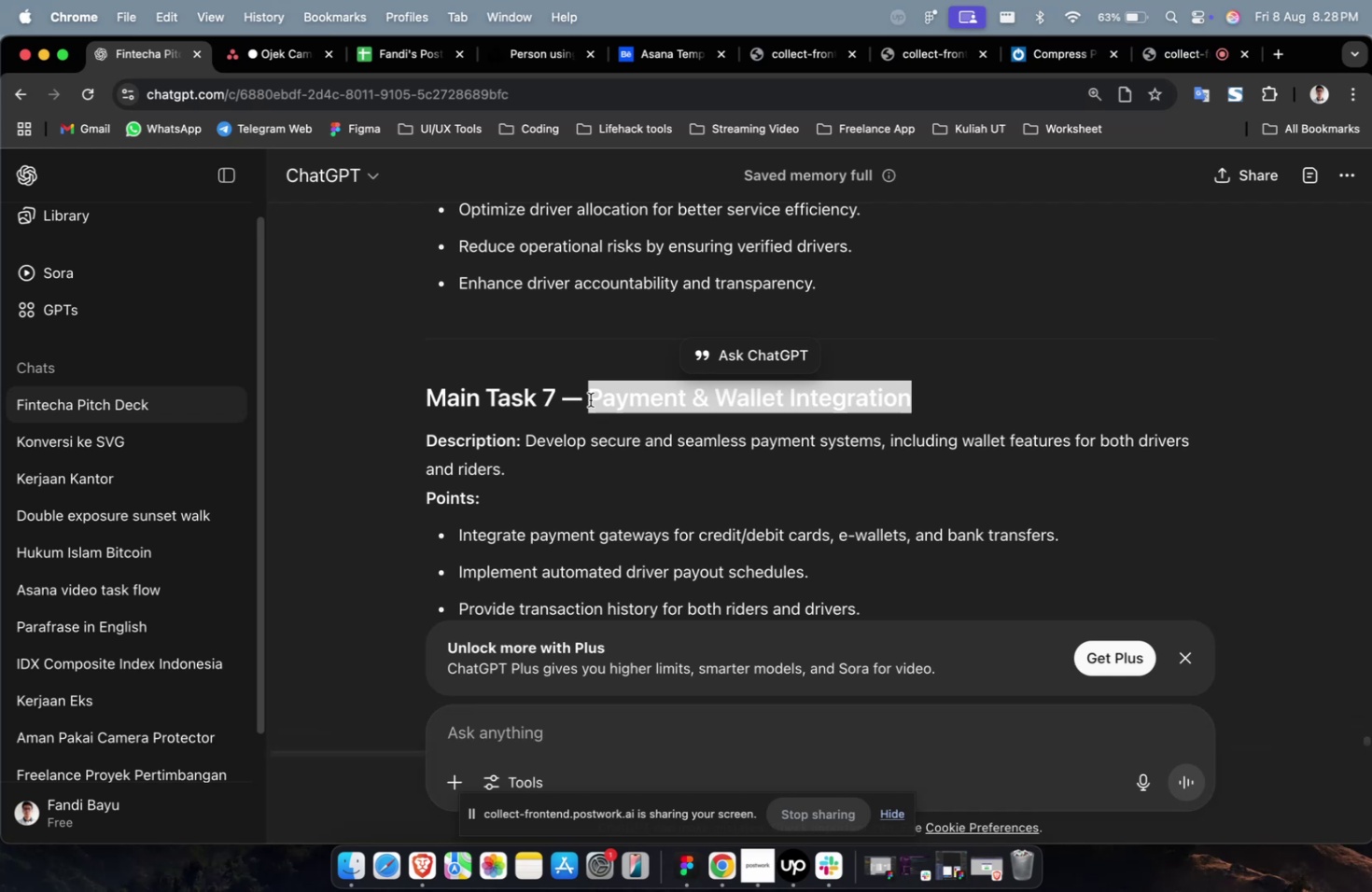 
wait(25.62)
 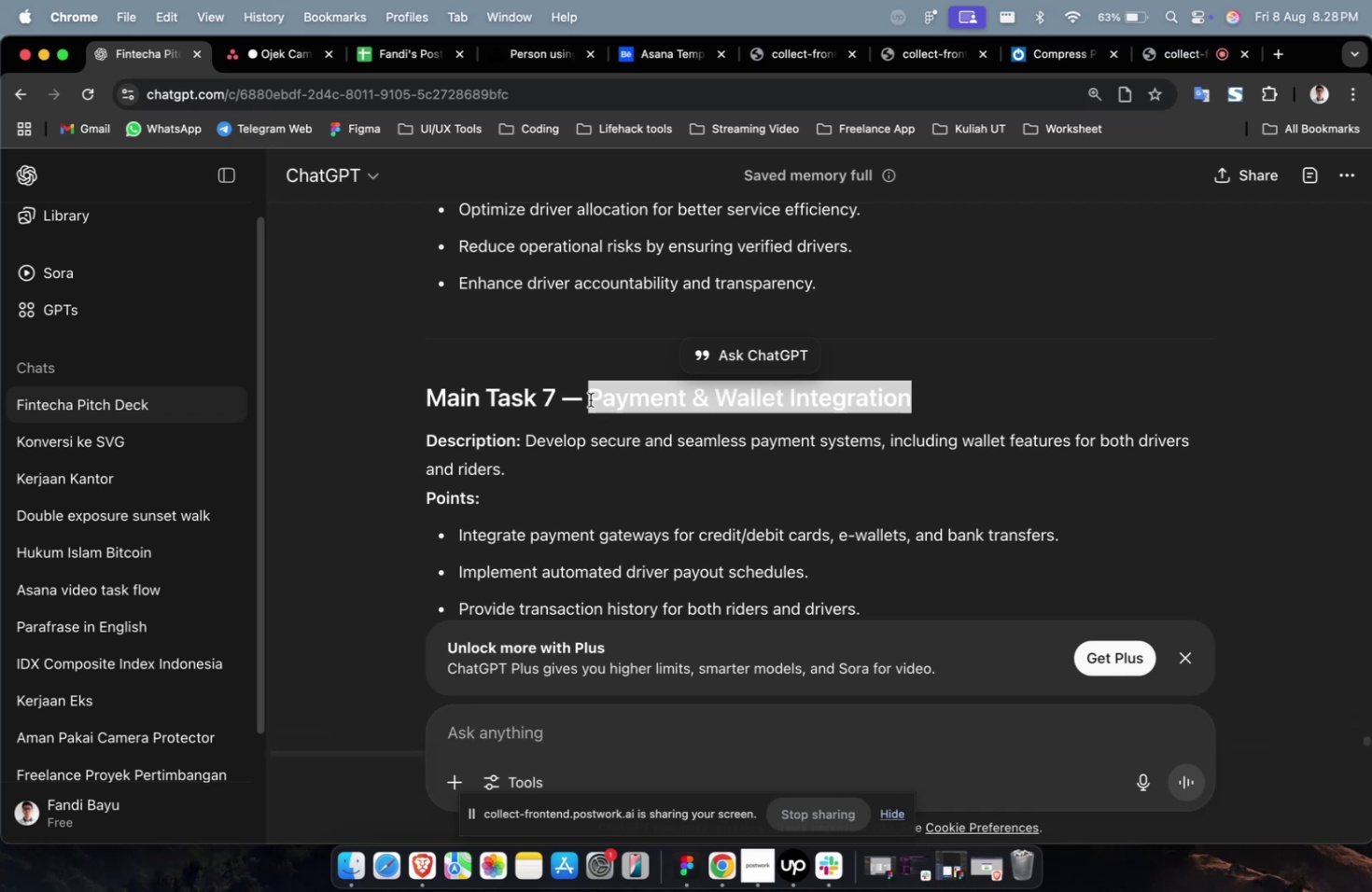 
scroll: coordinate [869, 558], scroll_direction: down, amount: 23.0
 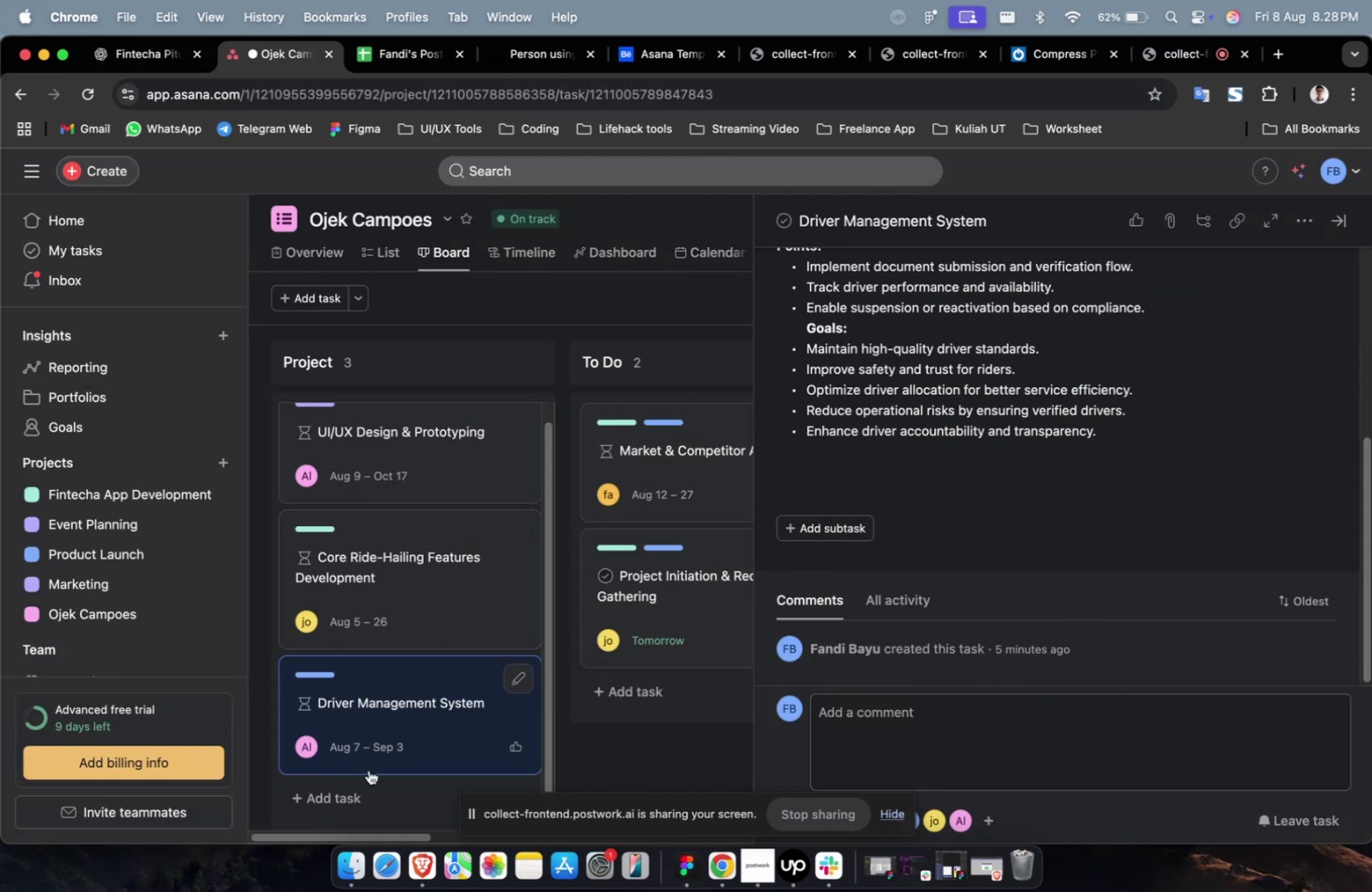 
left_click([342, 783])
 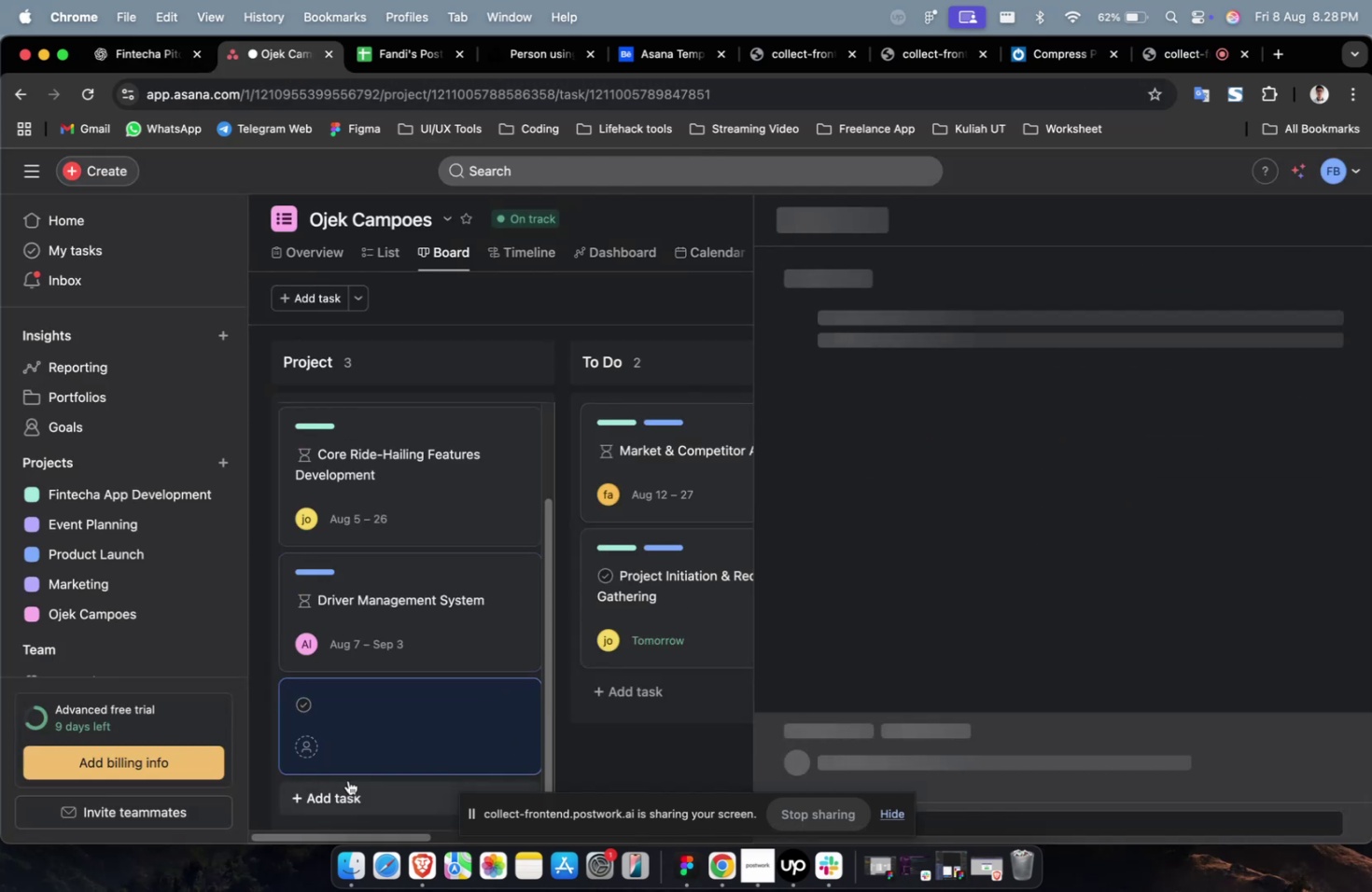 
key(Meta+CommandLeft)
 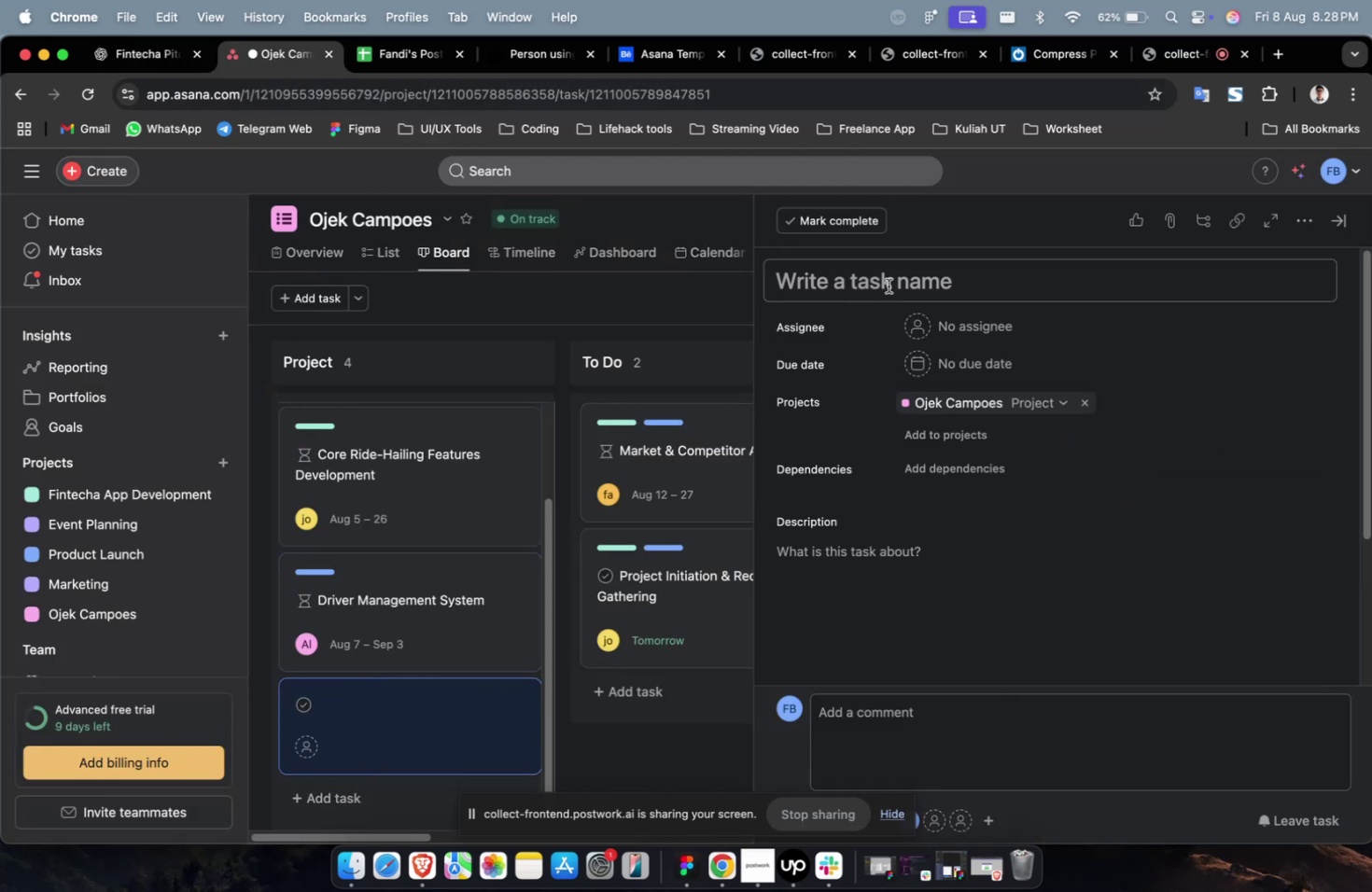 
left_click([888, 286])
 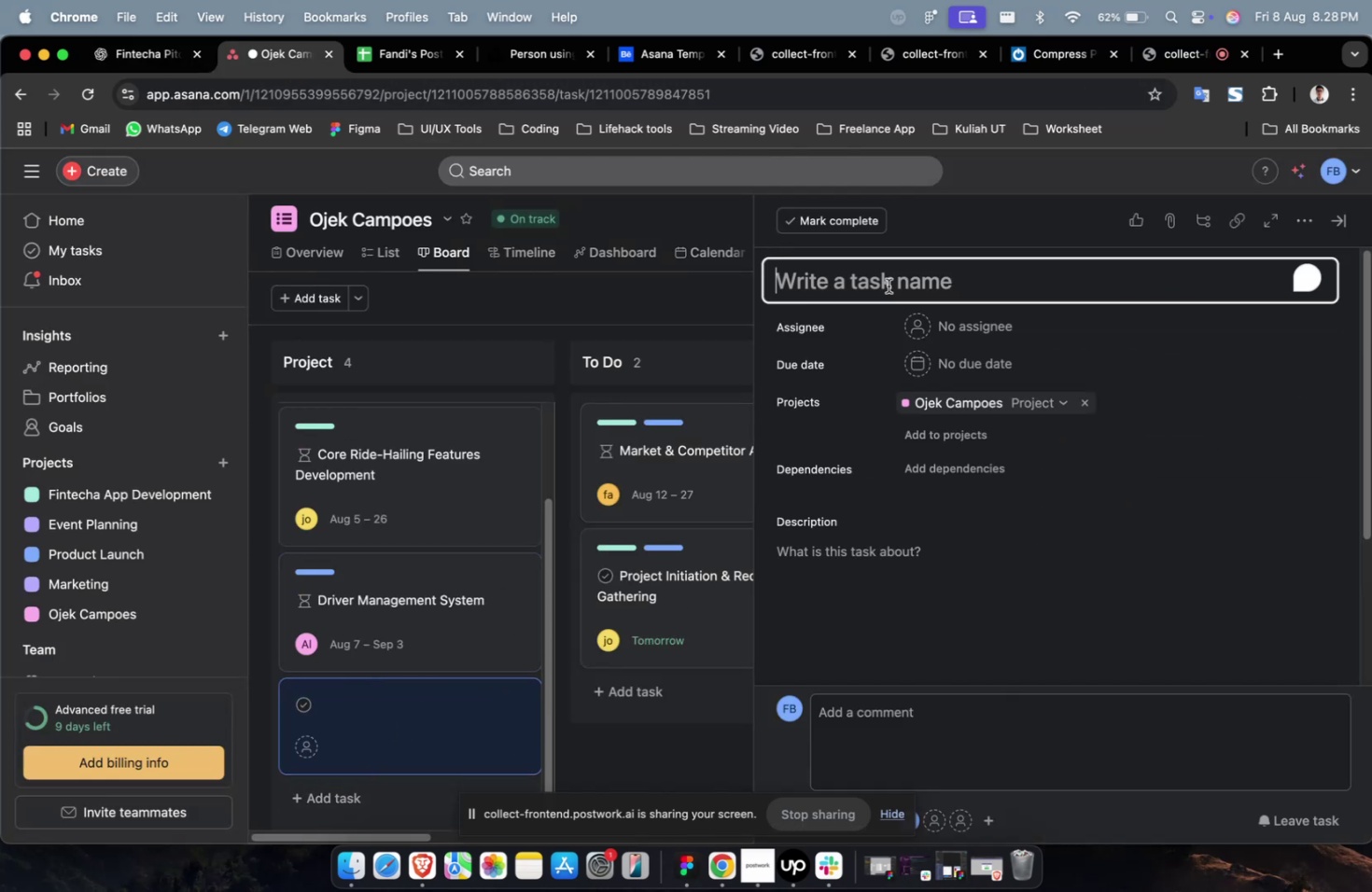 
key(Meta+CommandLeft)
 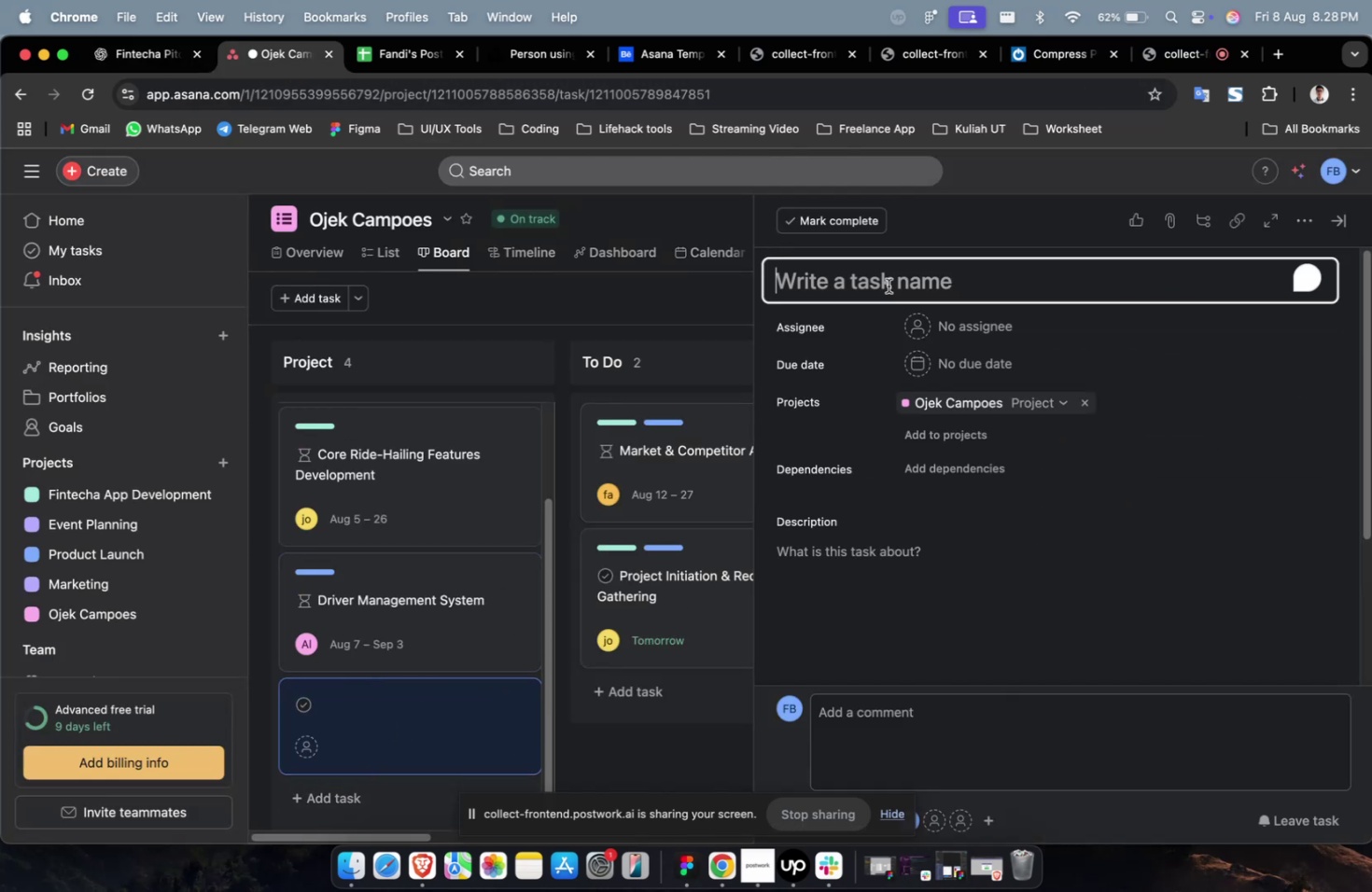 
key(Meta+V)
 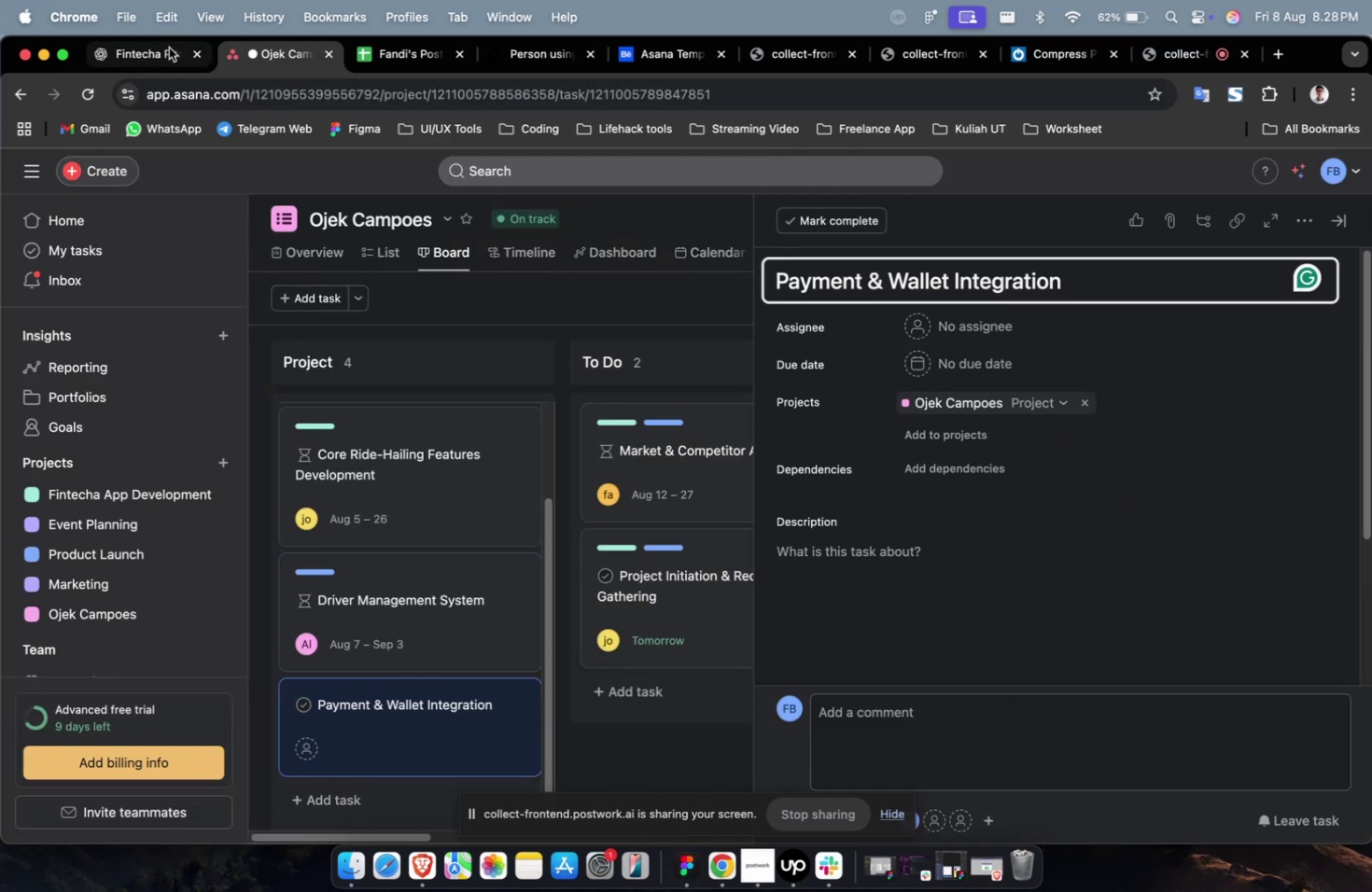 
left_click([163, 45])
 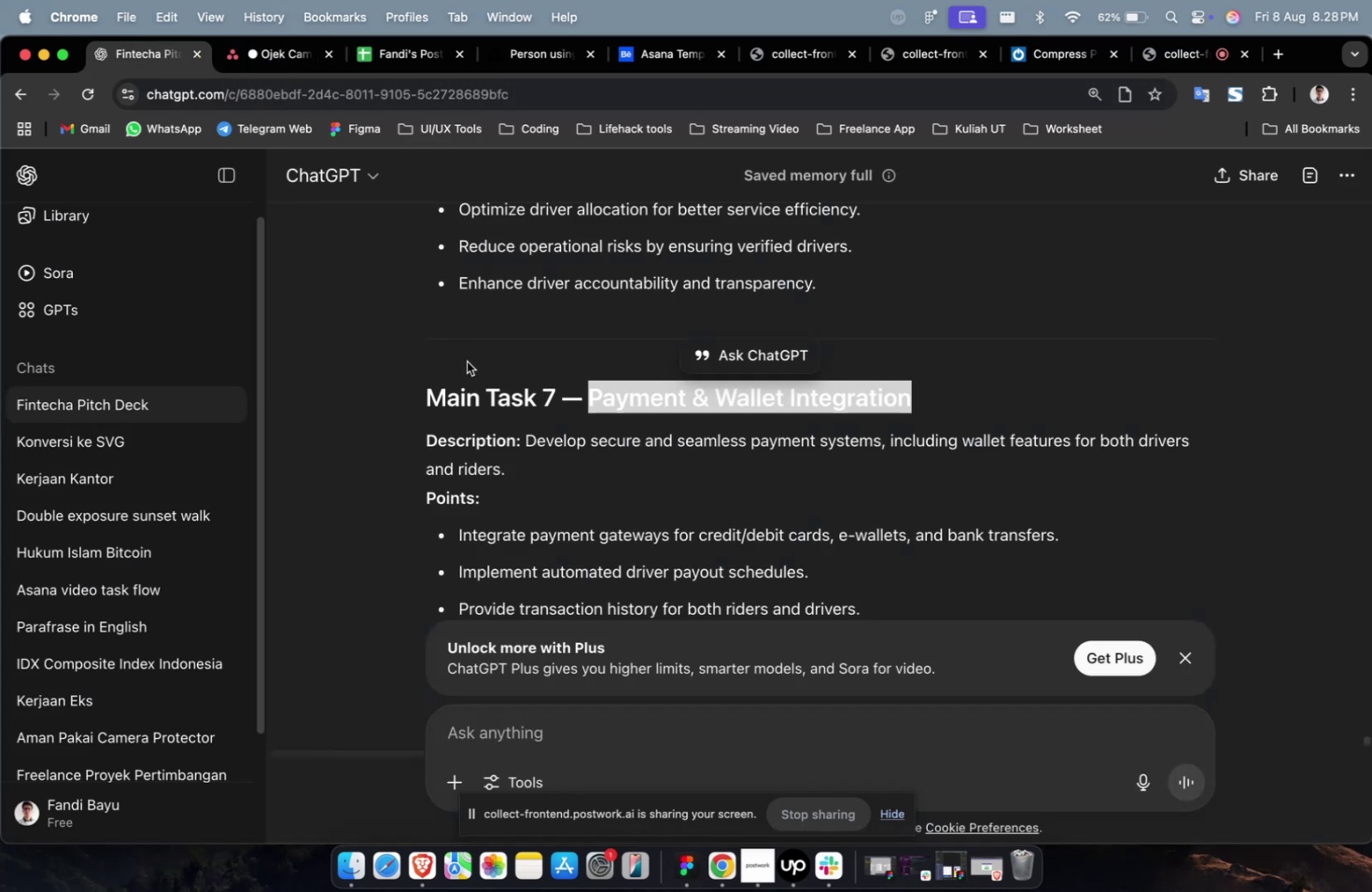 
scroll: coordinate [497, 395], scroll_direction: down, amount: 8.0
 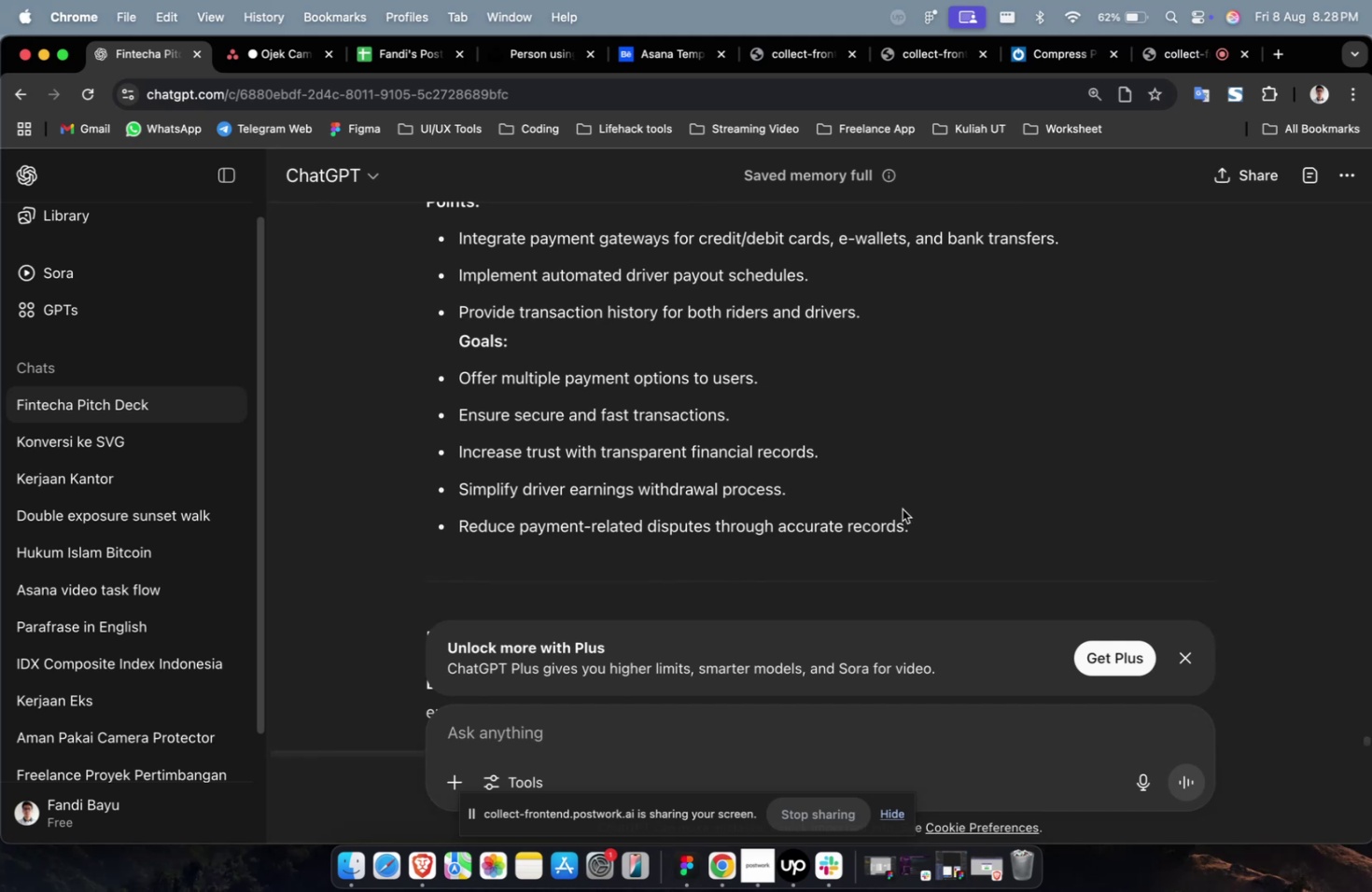 
left_click_drag(start_coordinate=[940, 529], to_coordinate=[525, 295])
 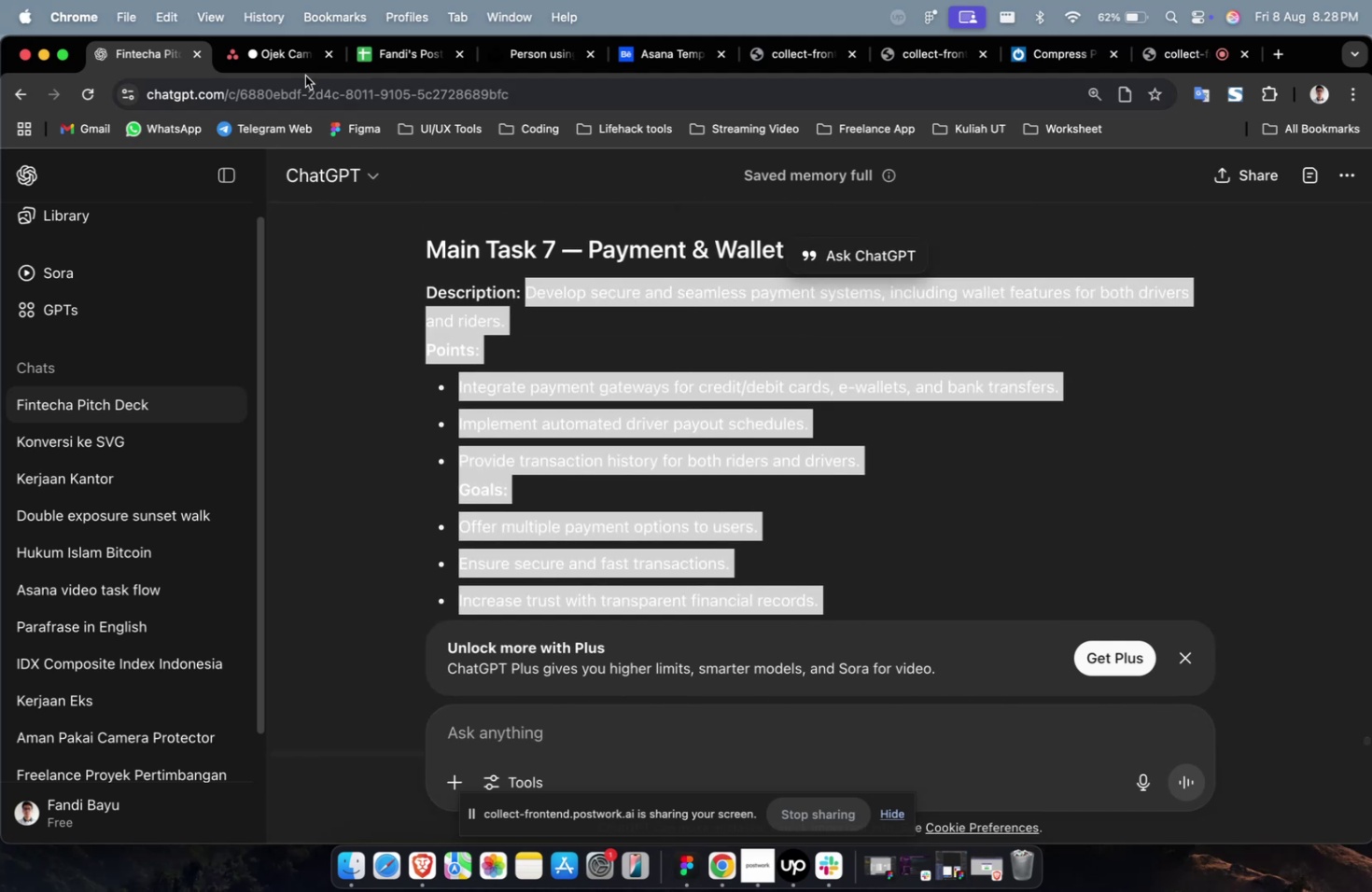 
scroll: coordinate [490, 302], scroll_direction: up, amount: 8.0
 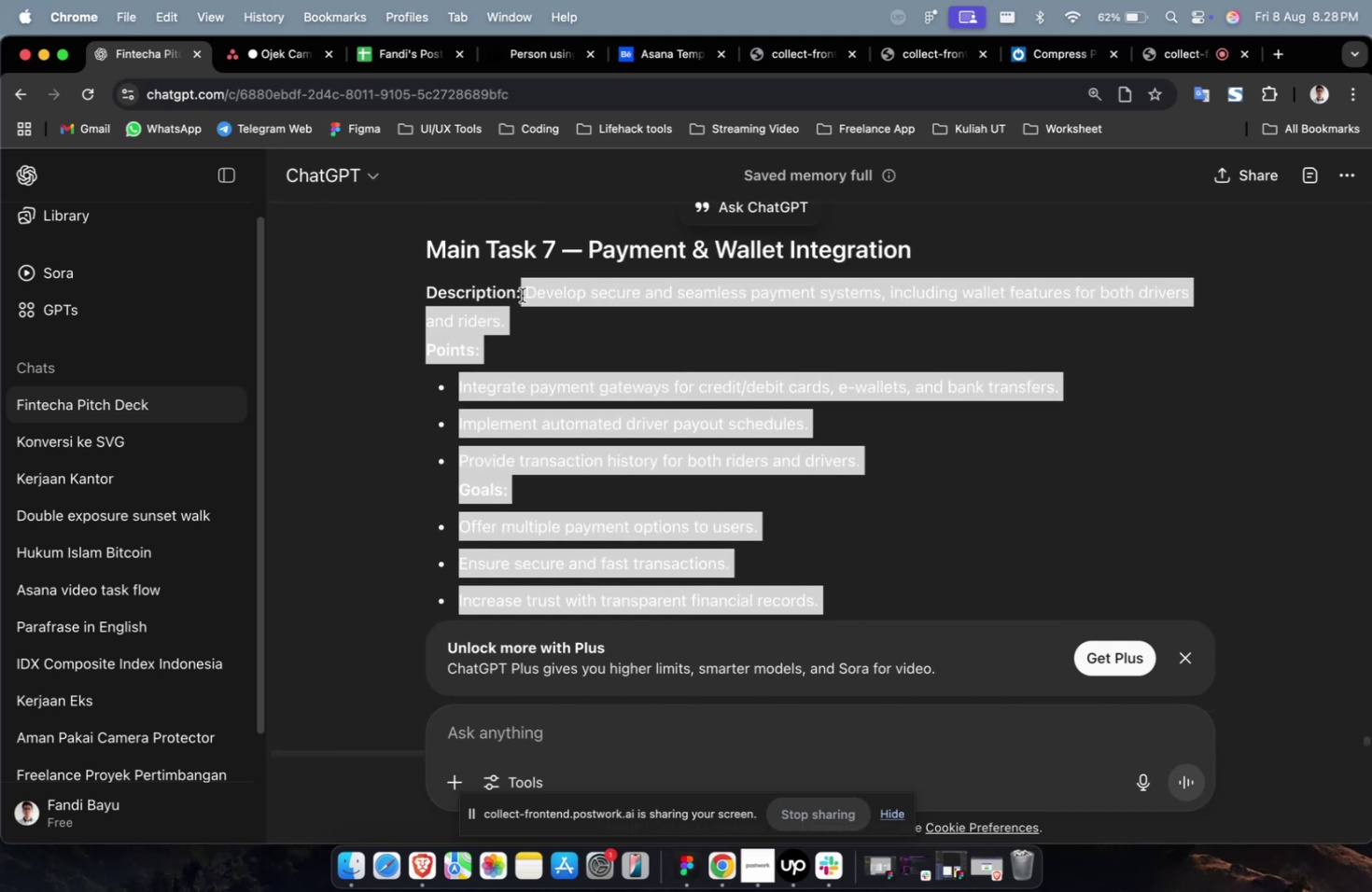 
key(Meta+C)
 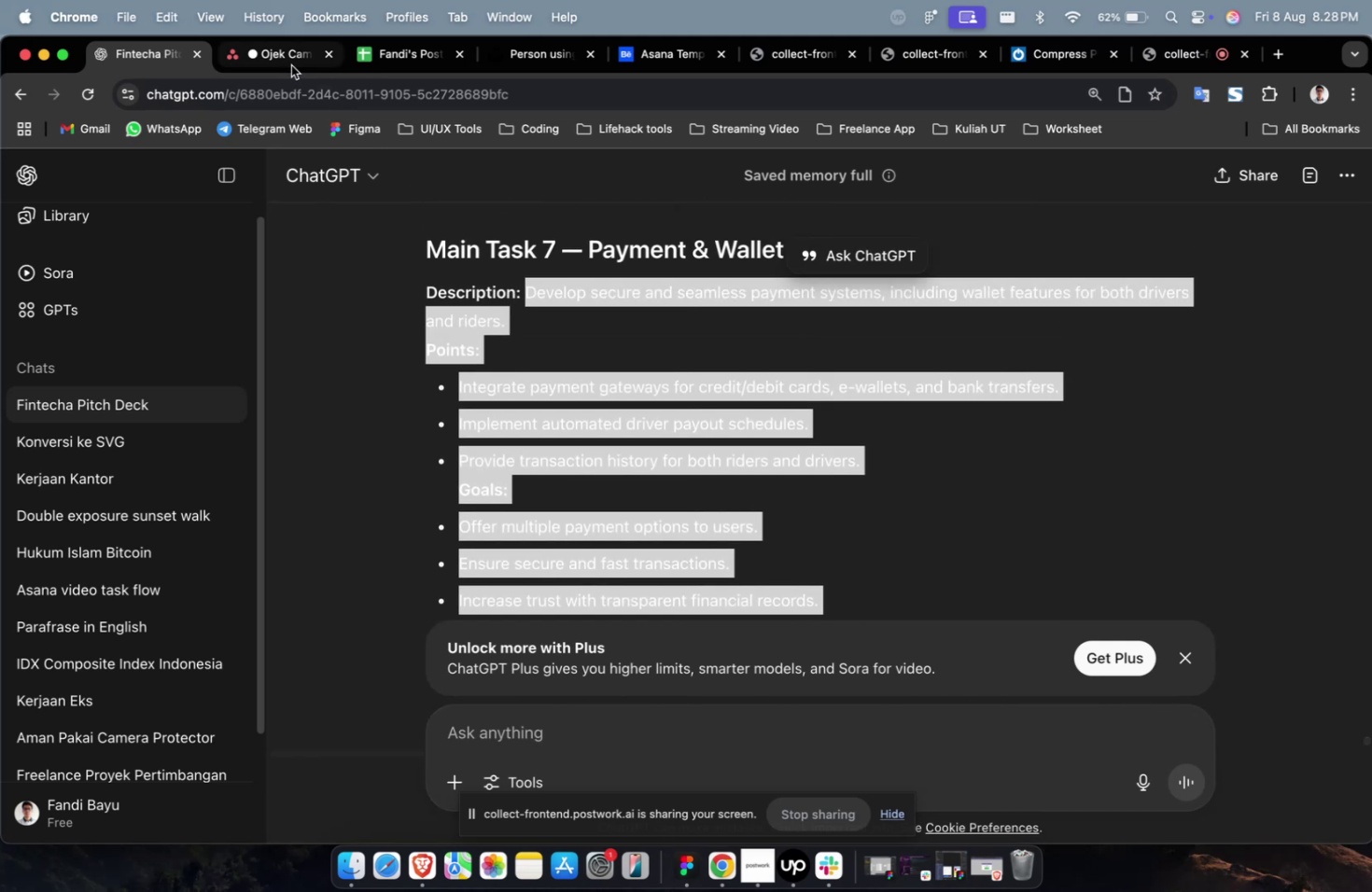 
left_click([291, 65])
 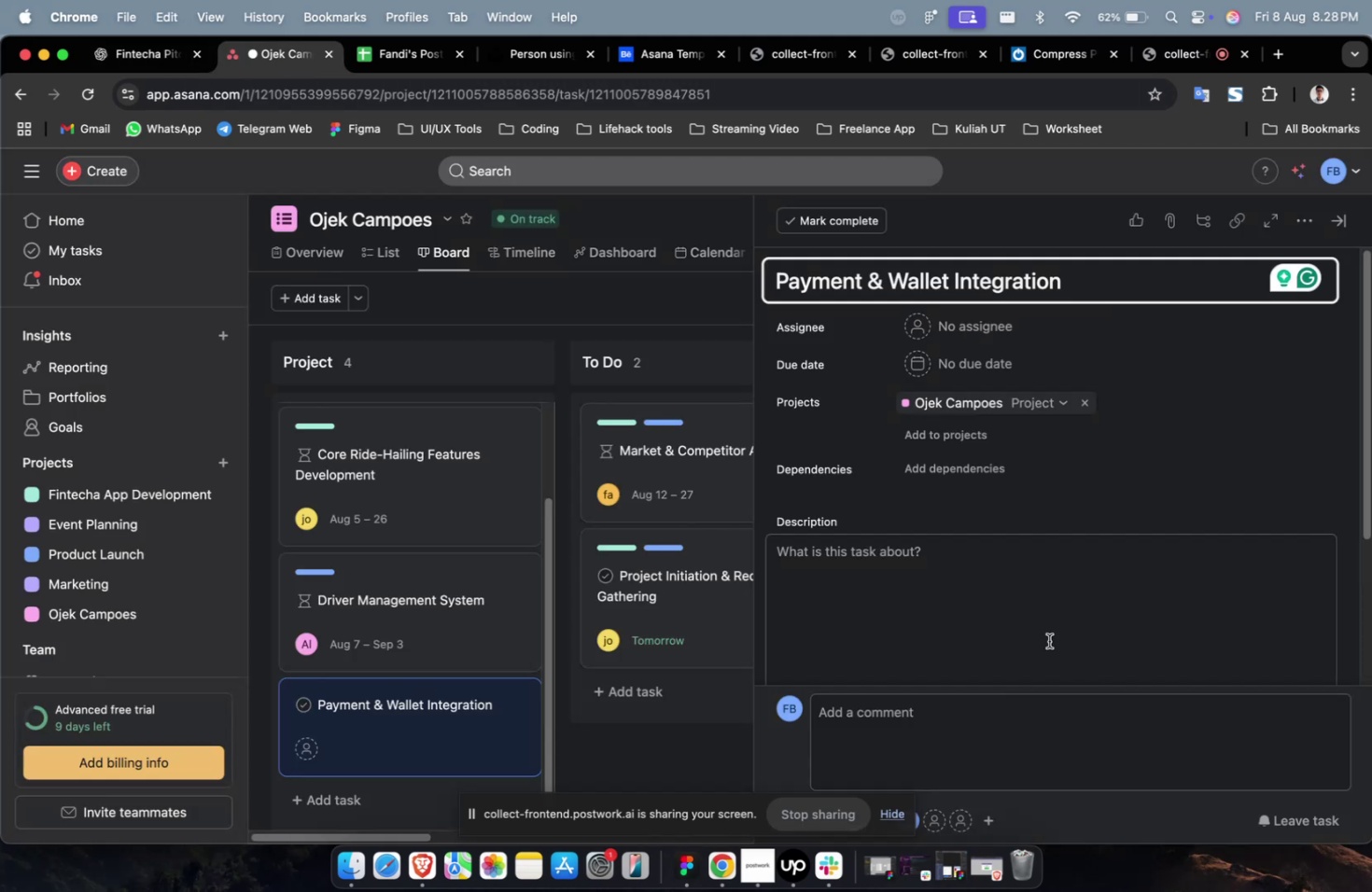 
double_click([1022, 596])
 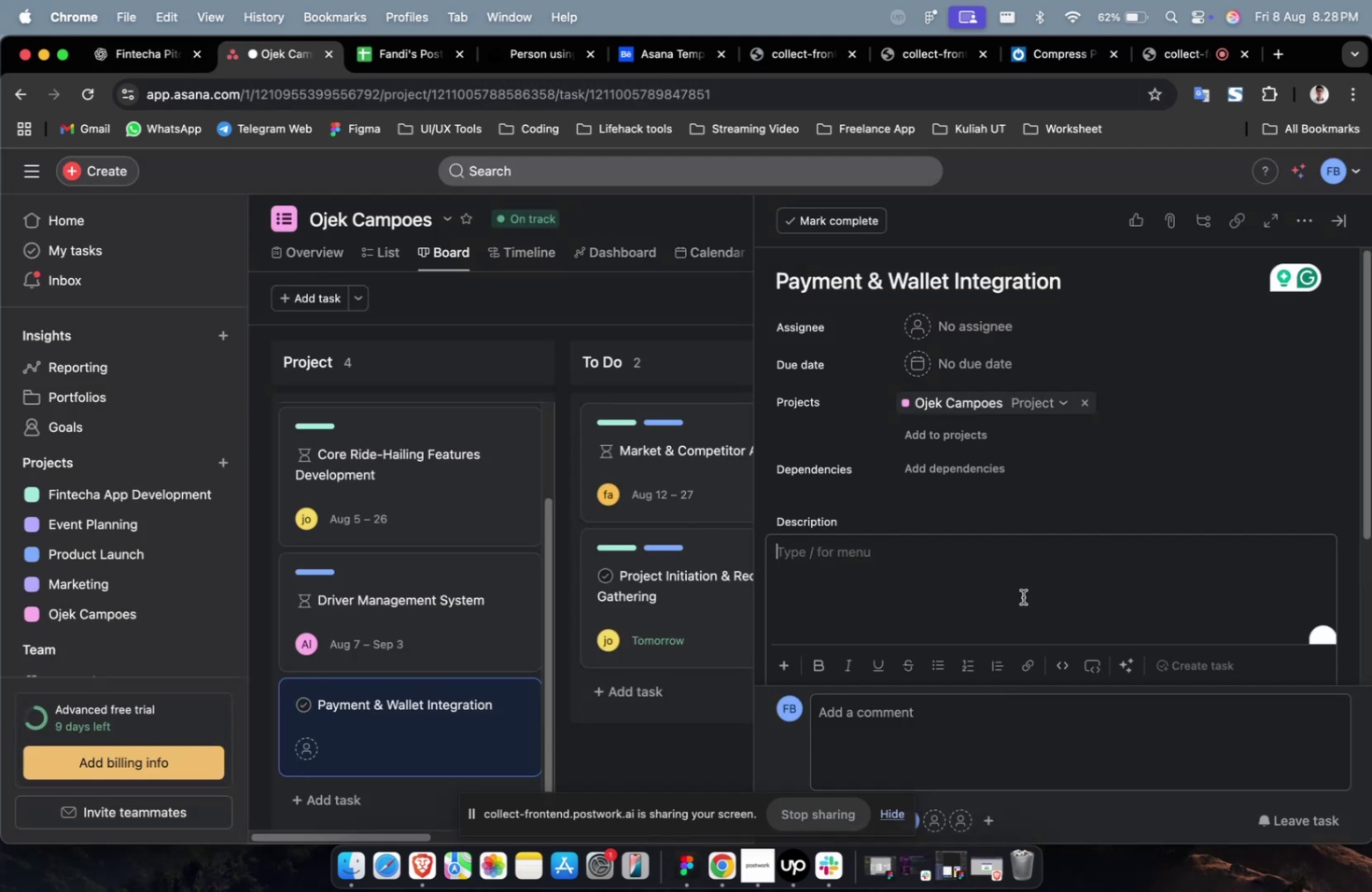 
key(Meta+V)
 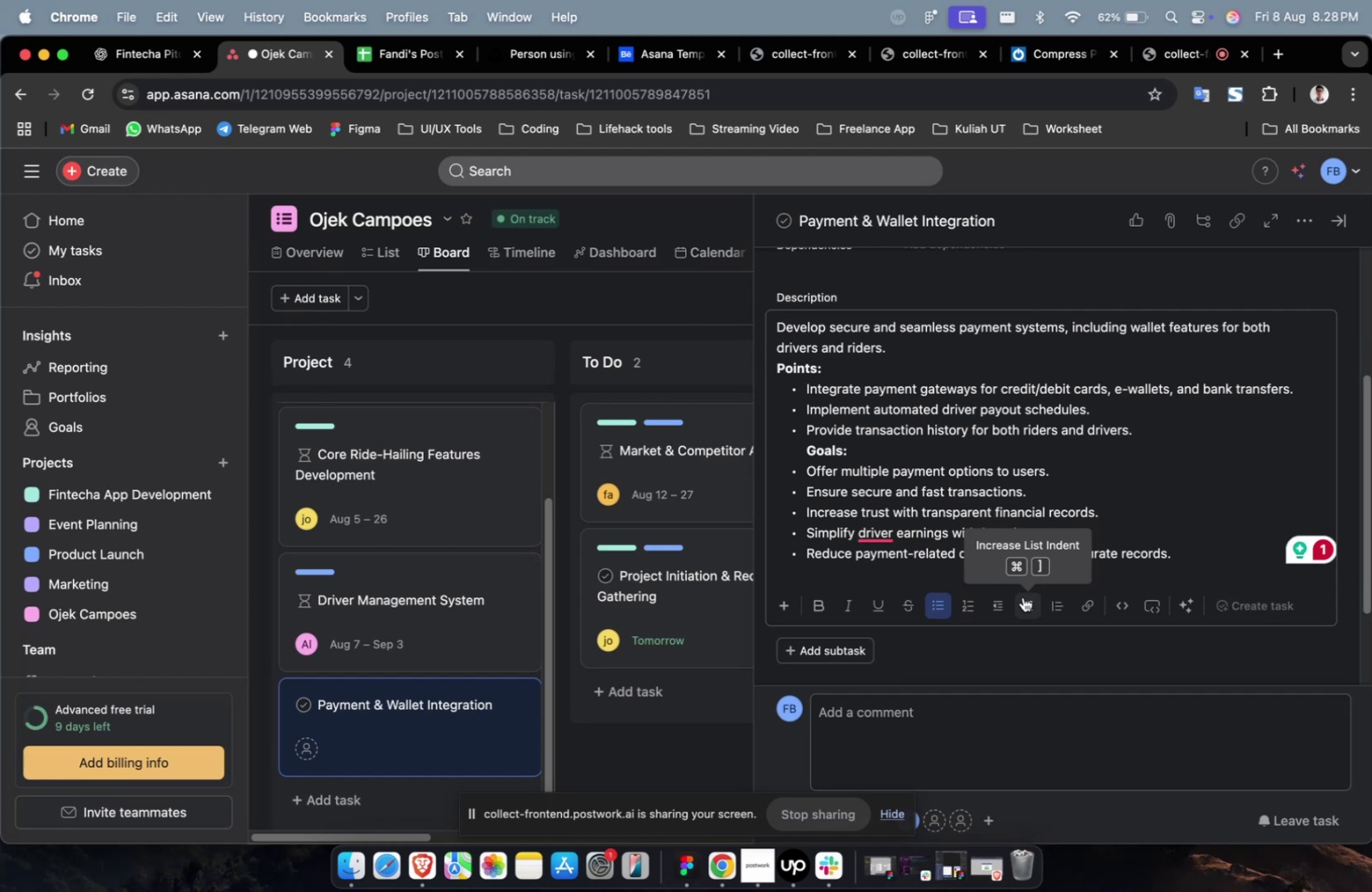 
wait(12.71)
 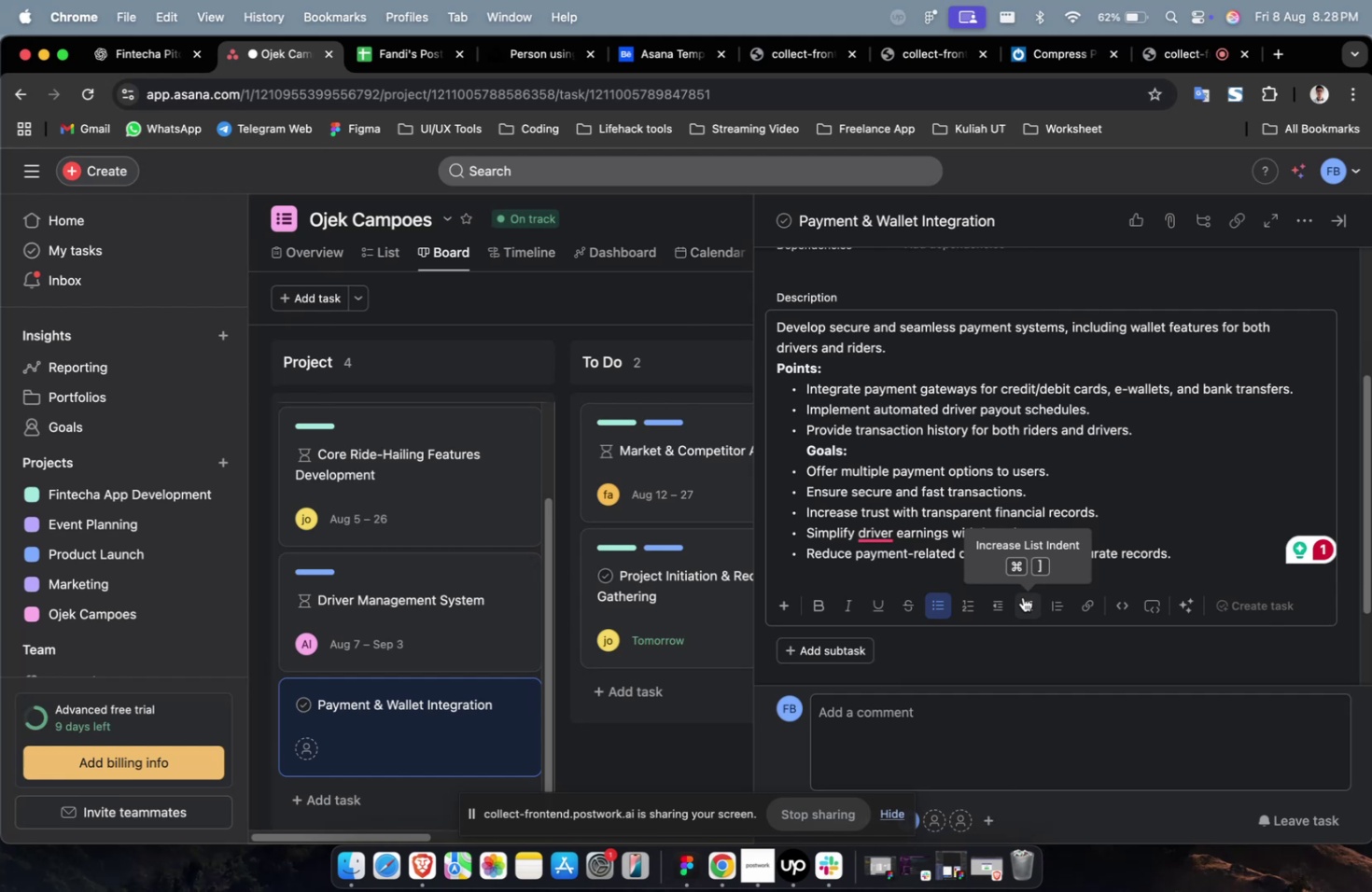 
left_click([156, 55])
 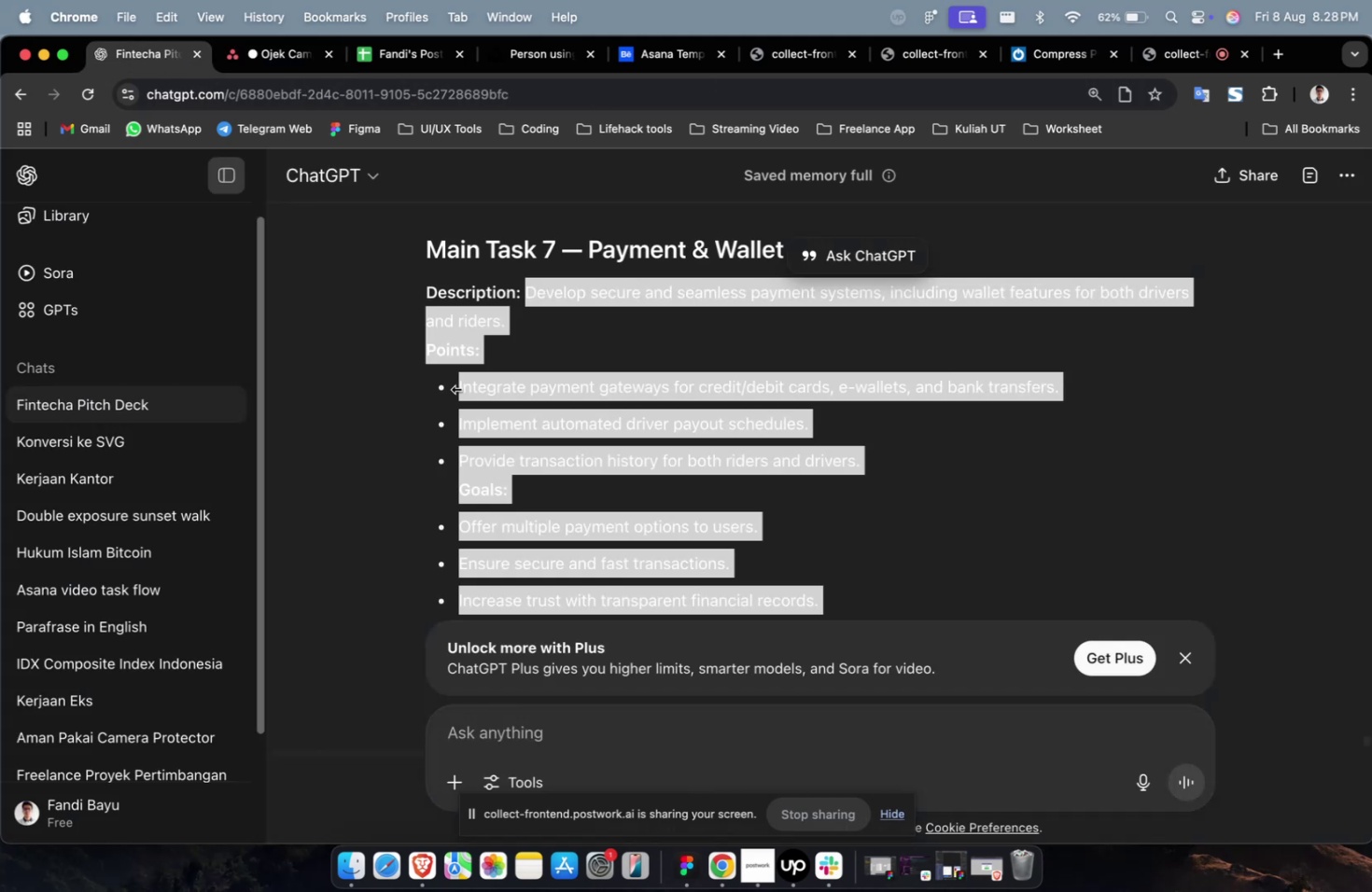 
scroll: coordinate [493, 417], scroll_direction: down, amount: 15.0
 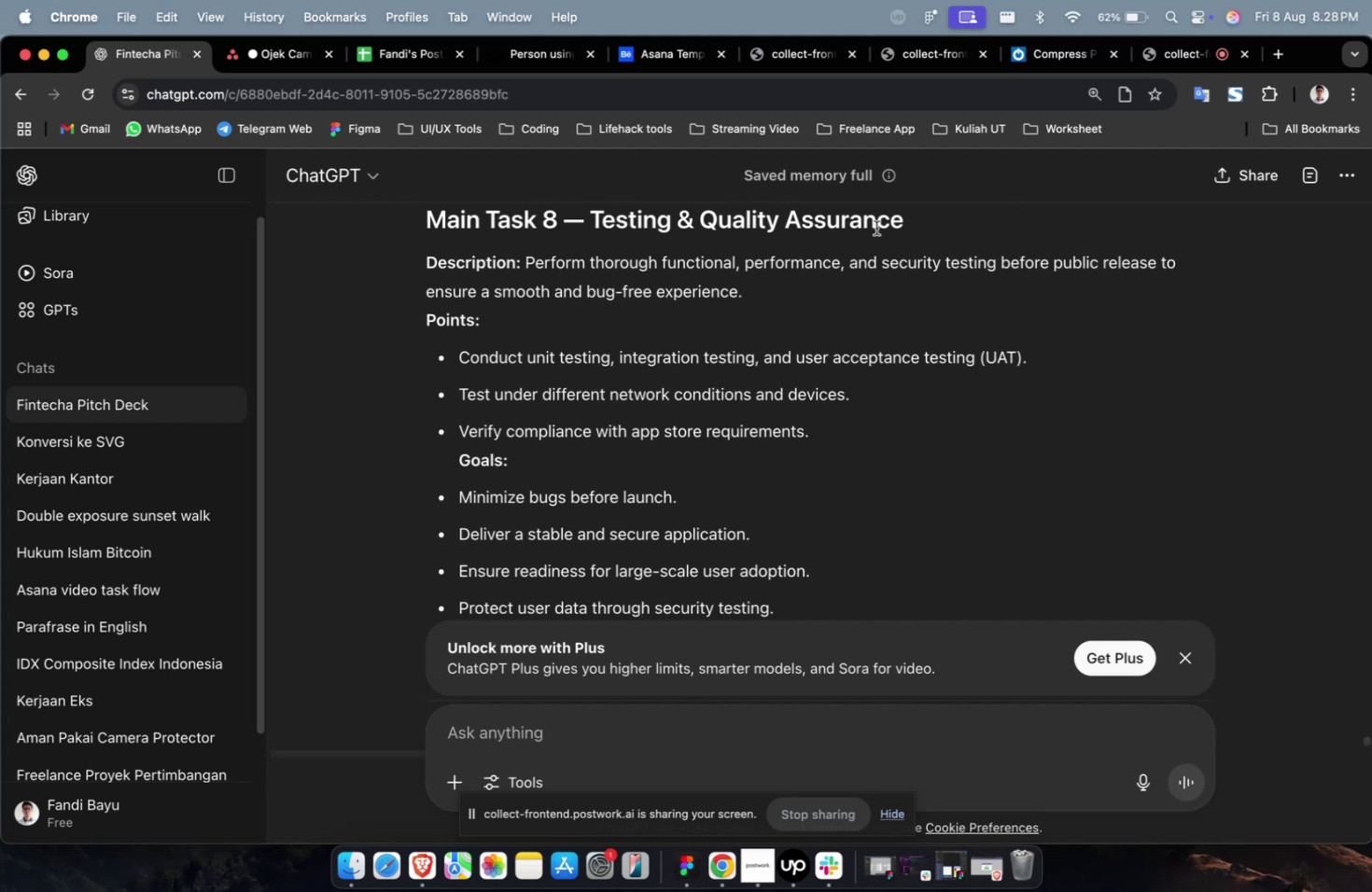 
left_click_drag(start_coordinate=[918, 220], to_coordinate=[591, 228])
 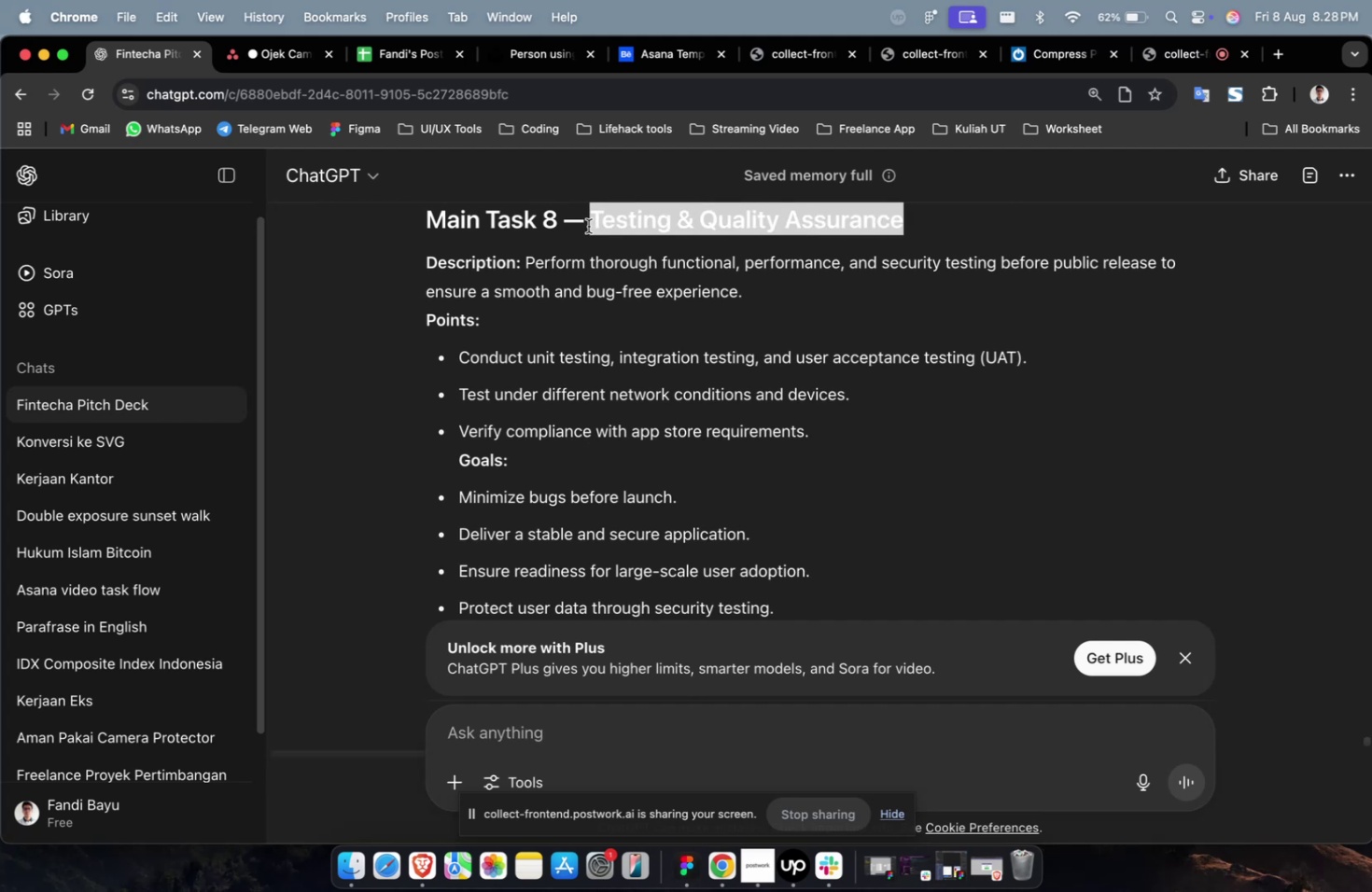 
key(Meta+CommandLeft)
 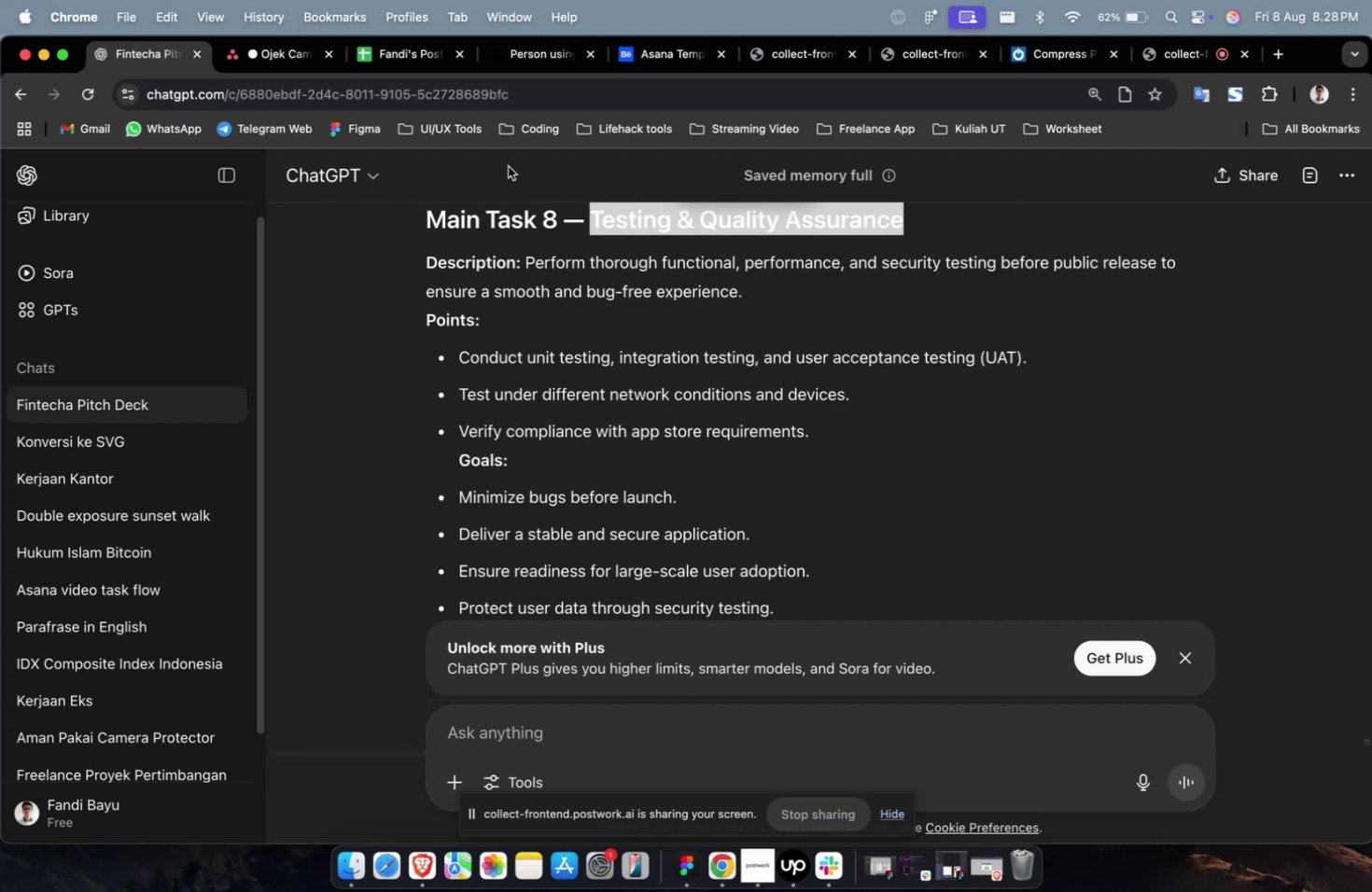 
key(Meta+C)
 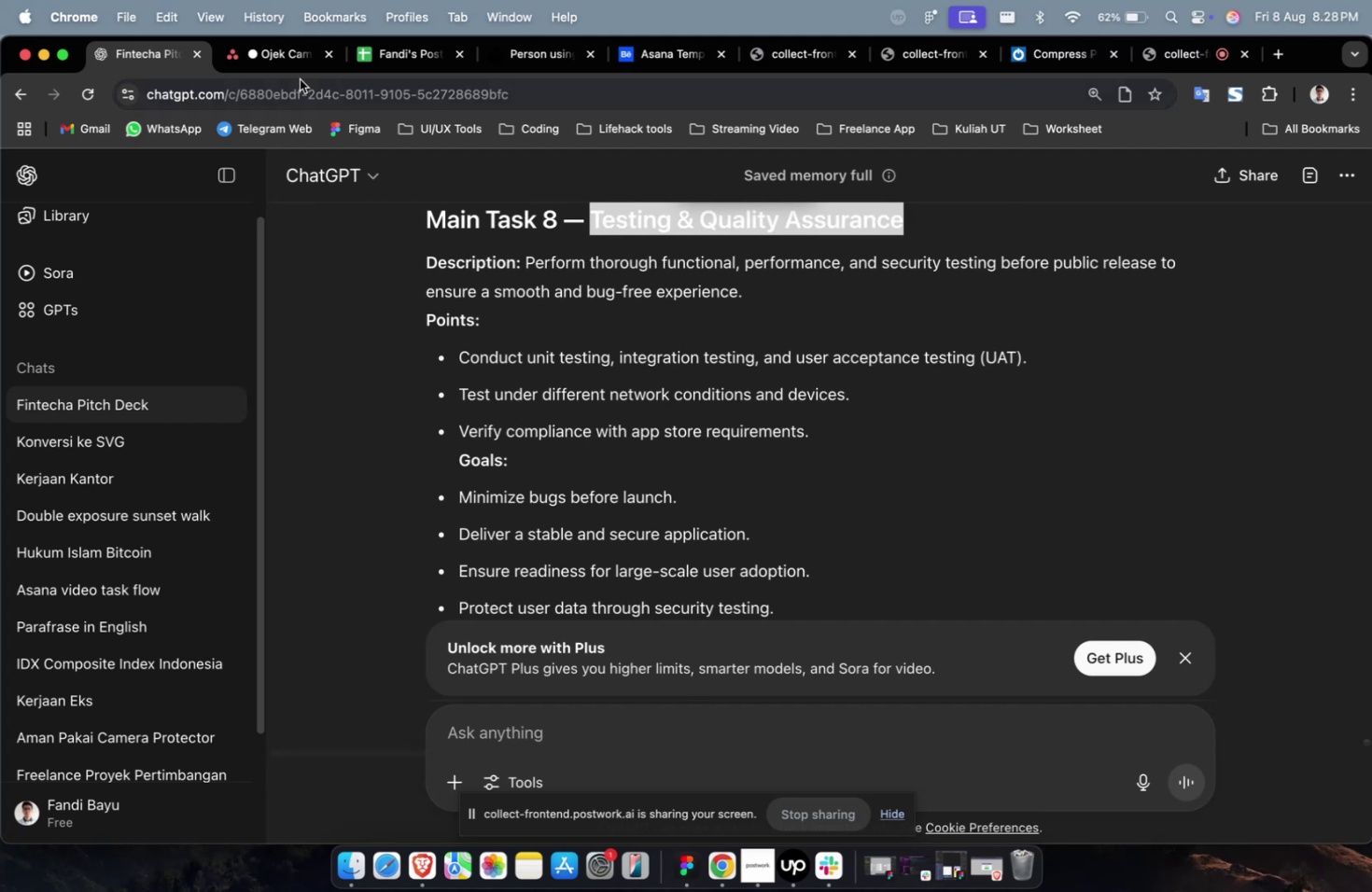 
left_click([300, 78])
 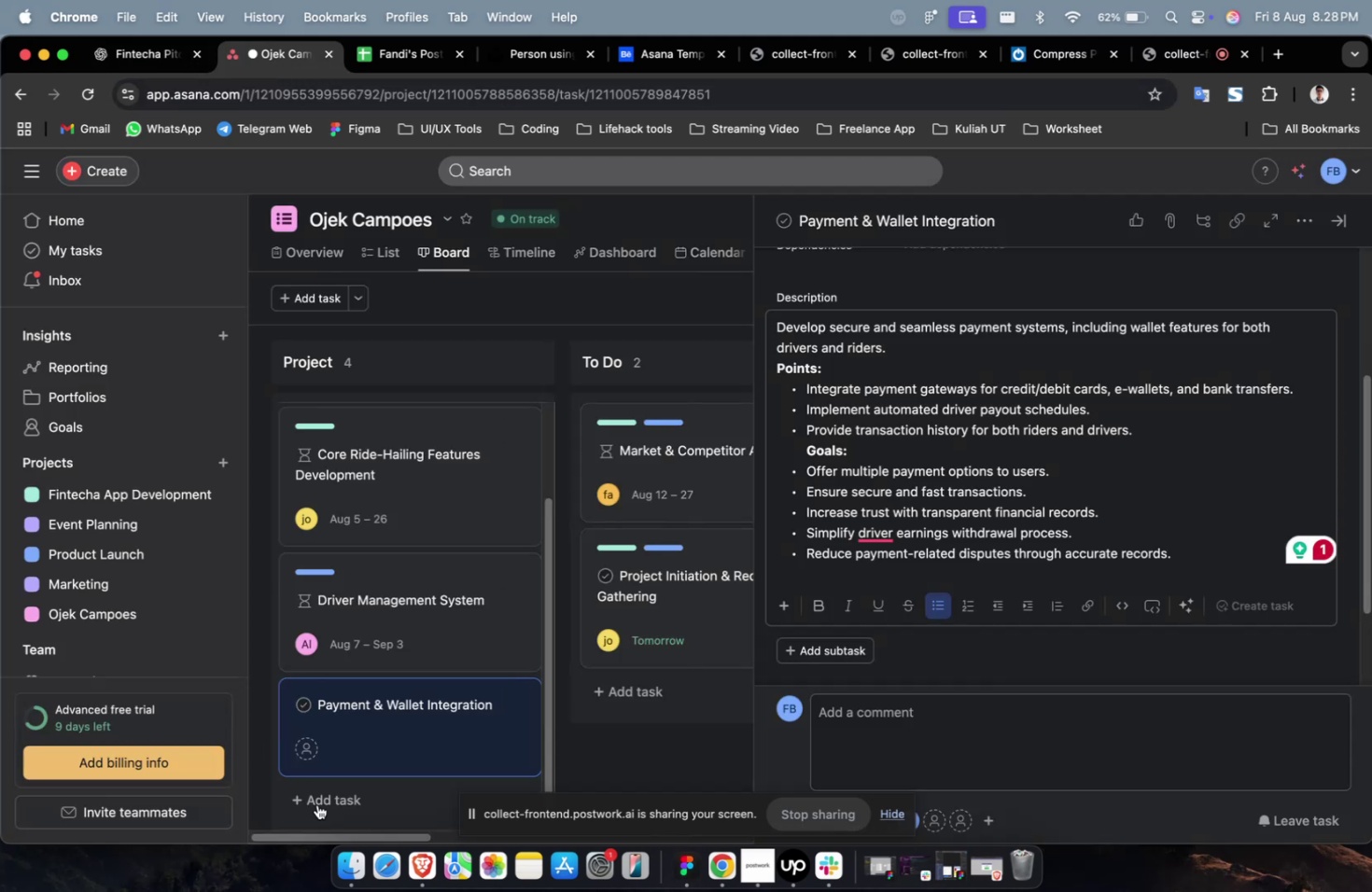 
left_click([323, 809])
 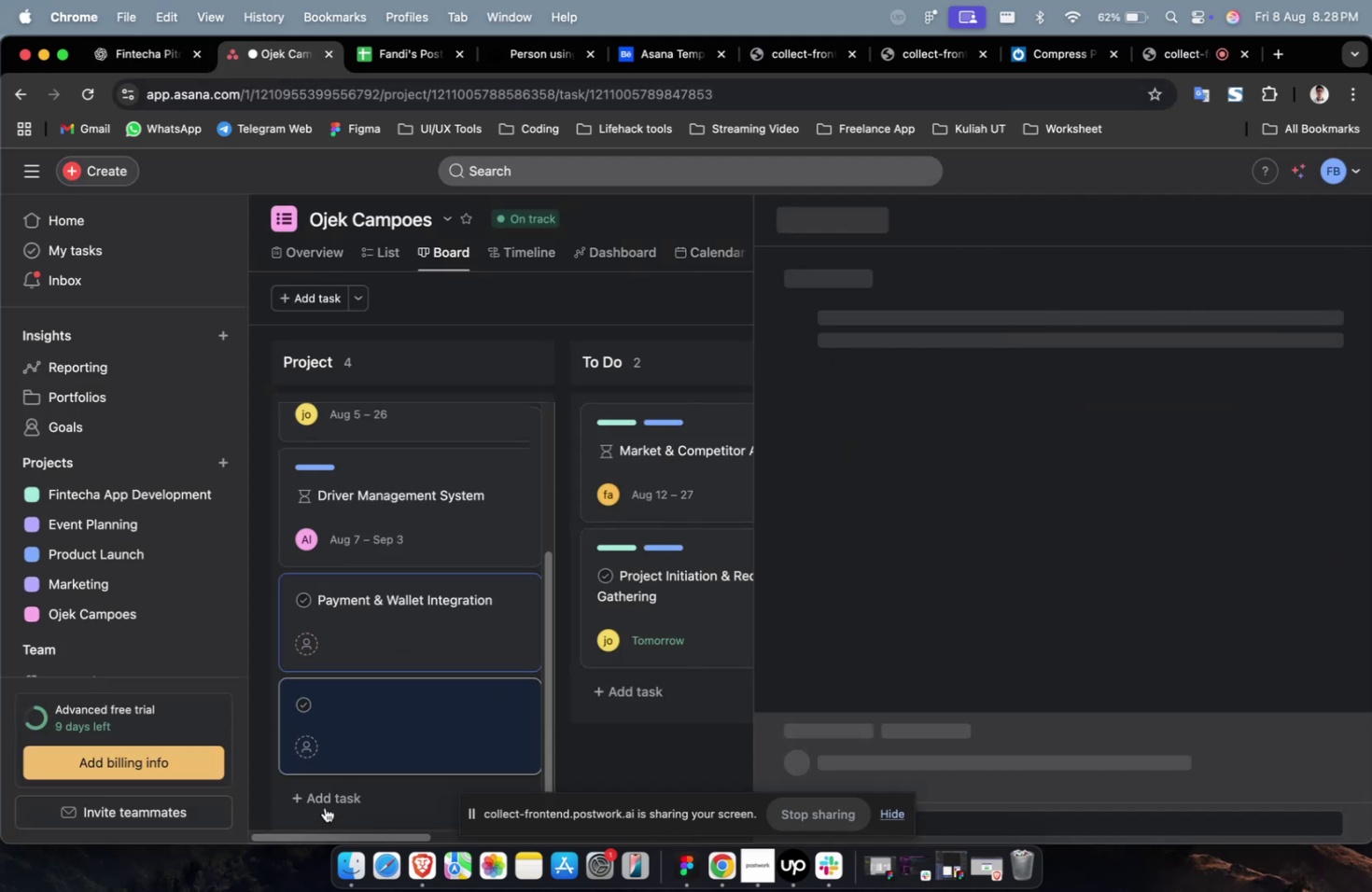 
key(Meta+V)
 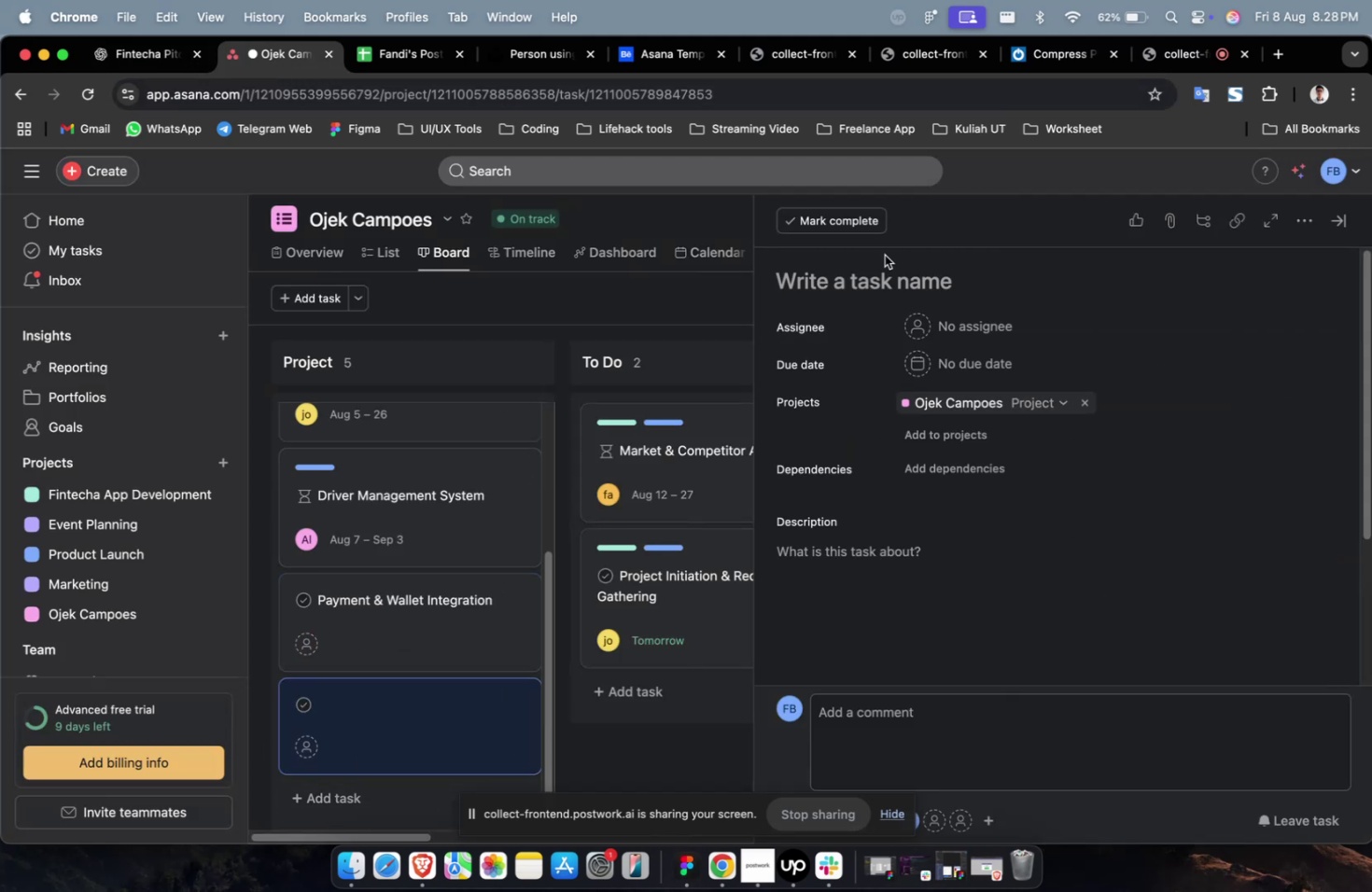 
left_click([876, 239])
 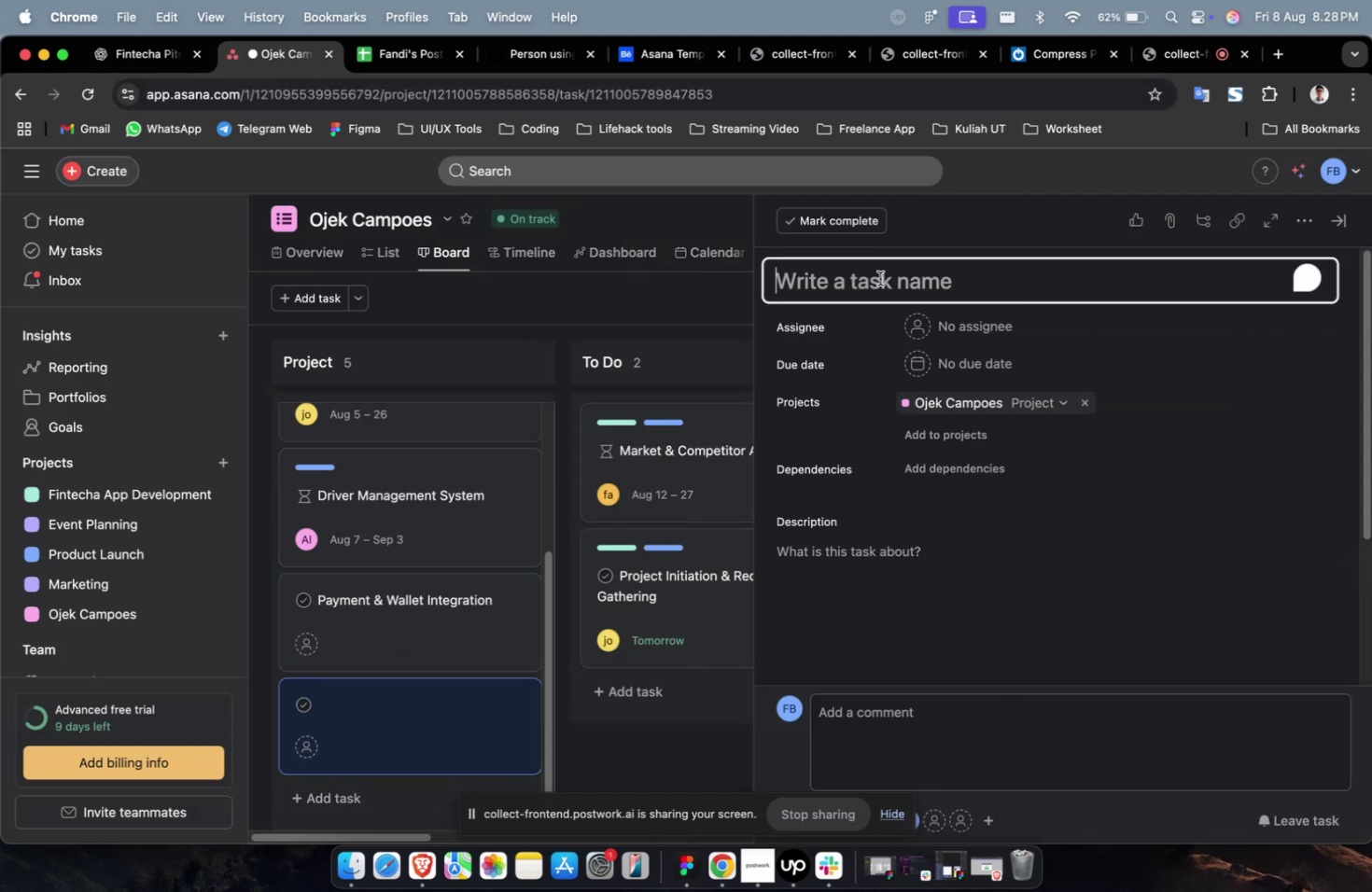 
key(Meta+CommandLeft)
 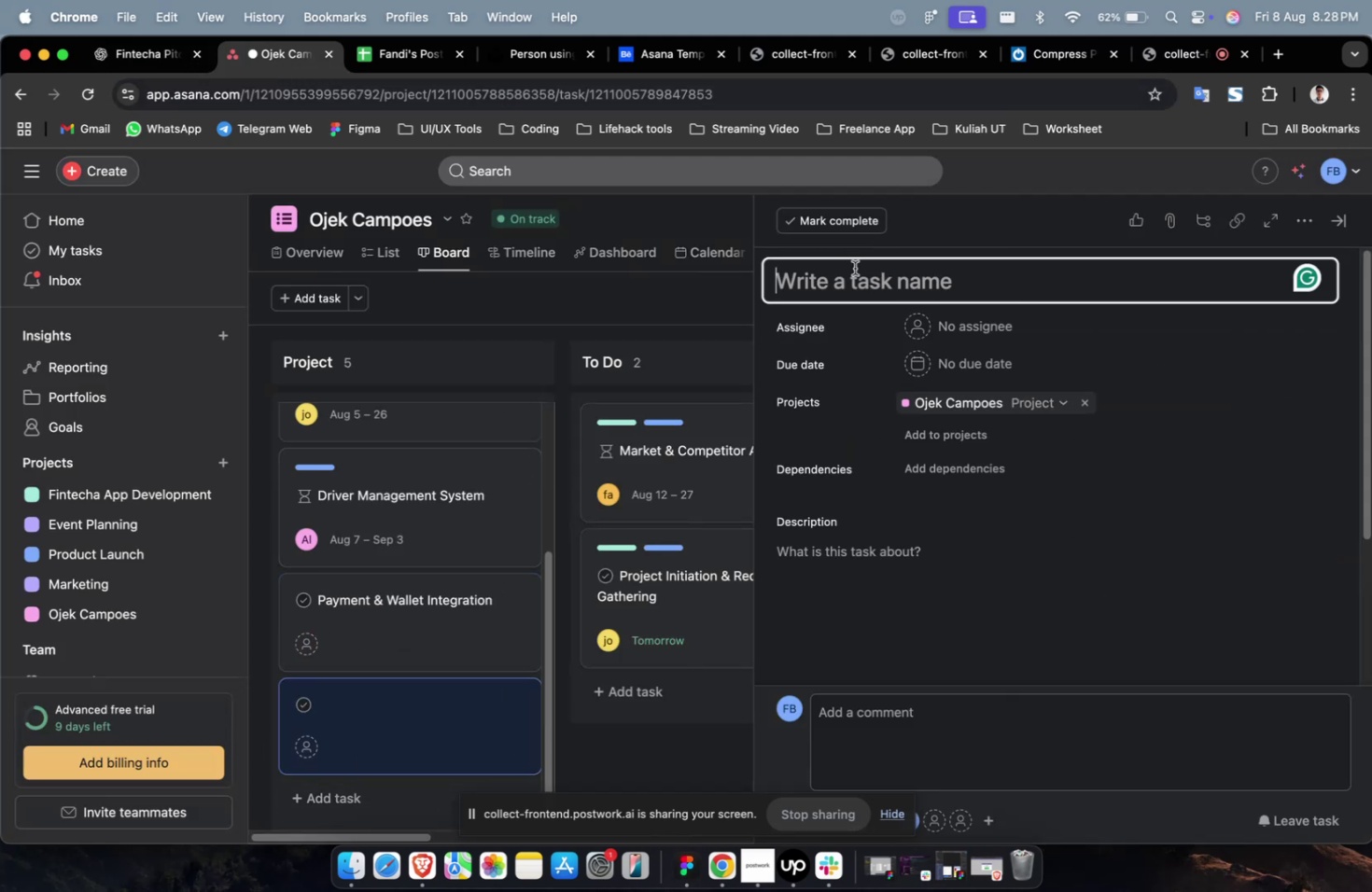 
key(Meta+V)
 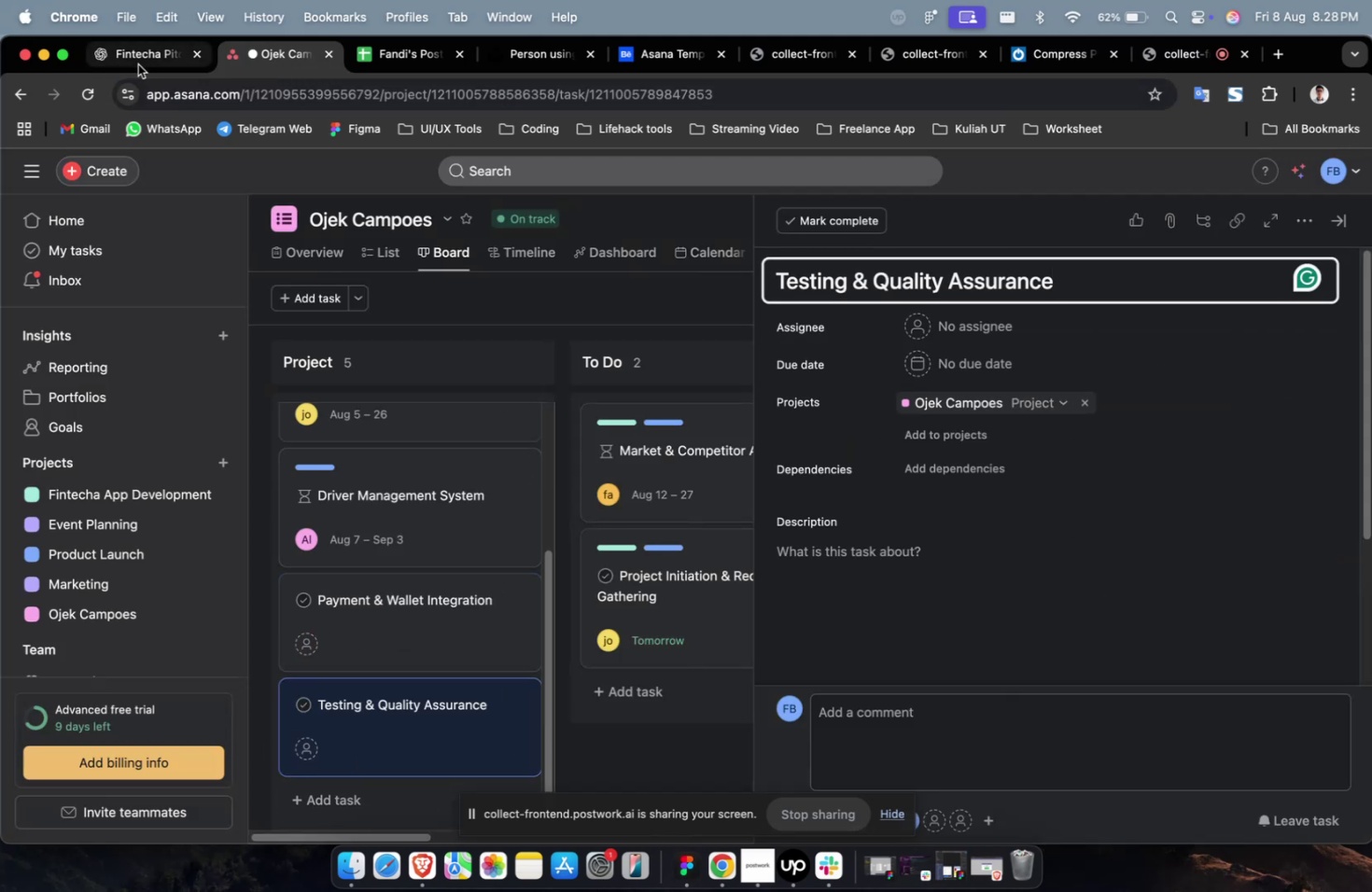 
scroll: coordinate [420, 325], scroll_direction: down, amount: 20.0
 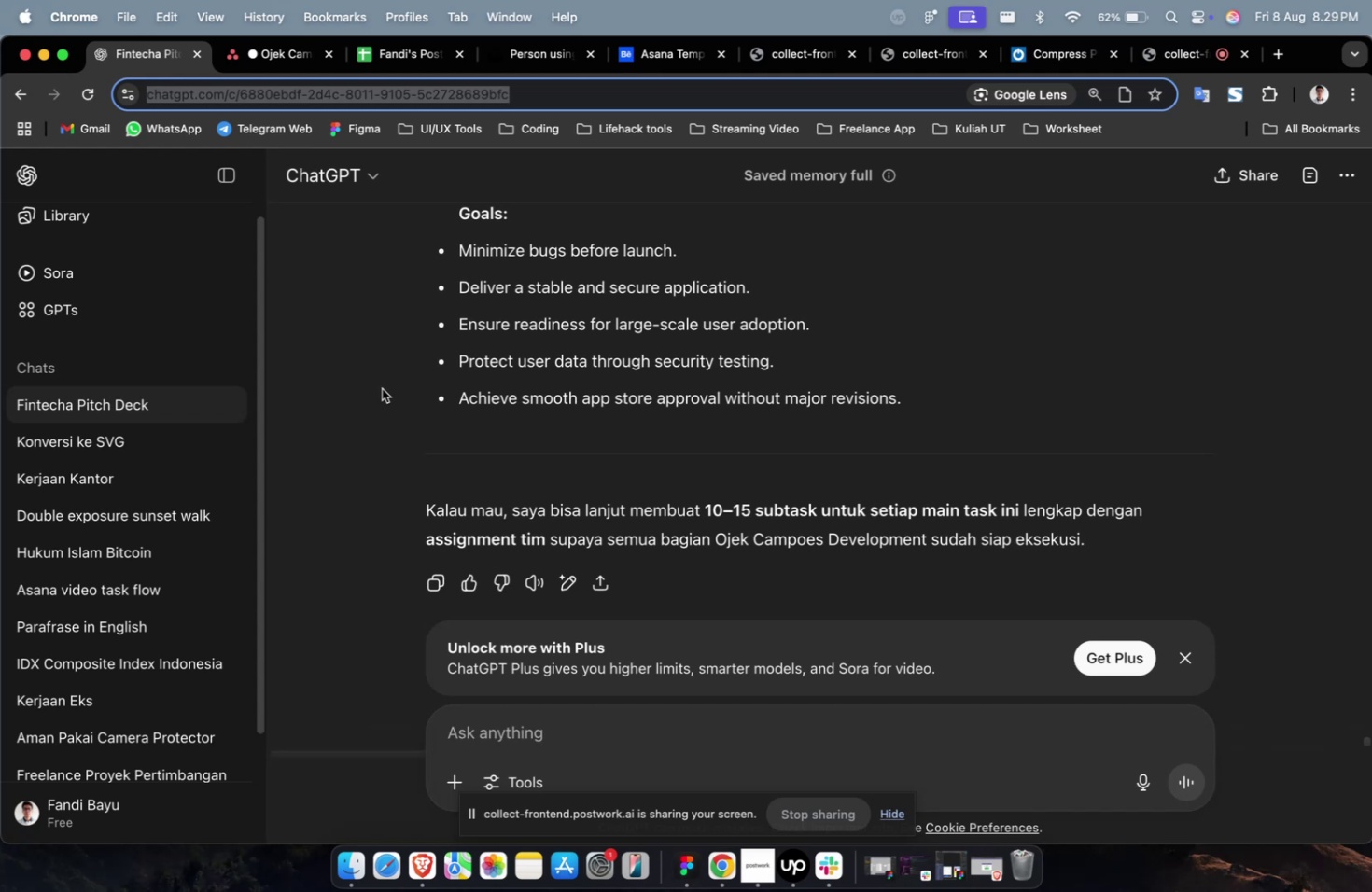 
wait(27.88)
 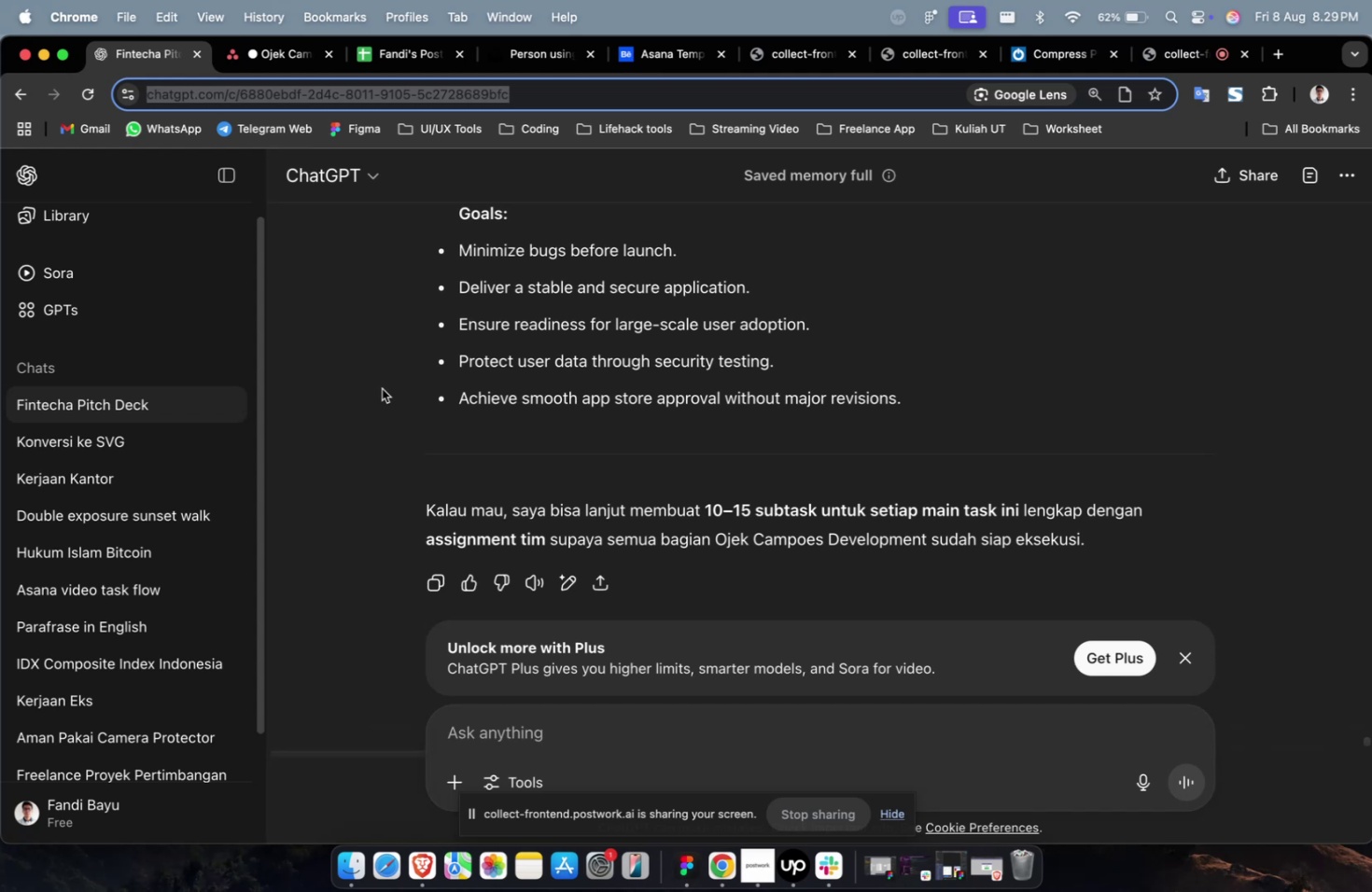 
scroll: coordinate [774, 489], scroll_direction: down, amount: 7.0
 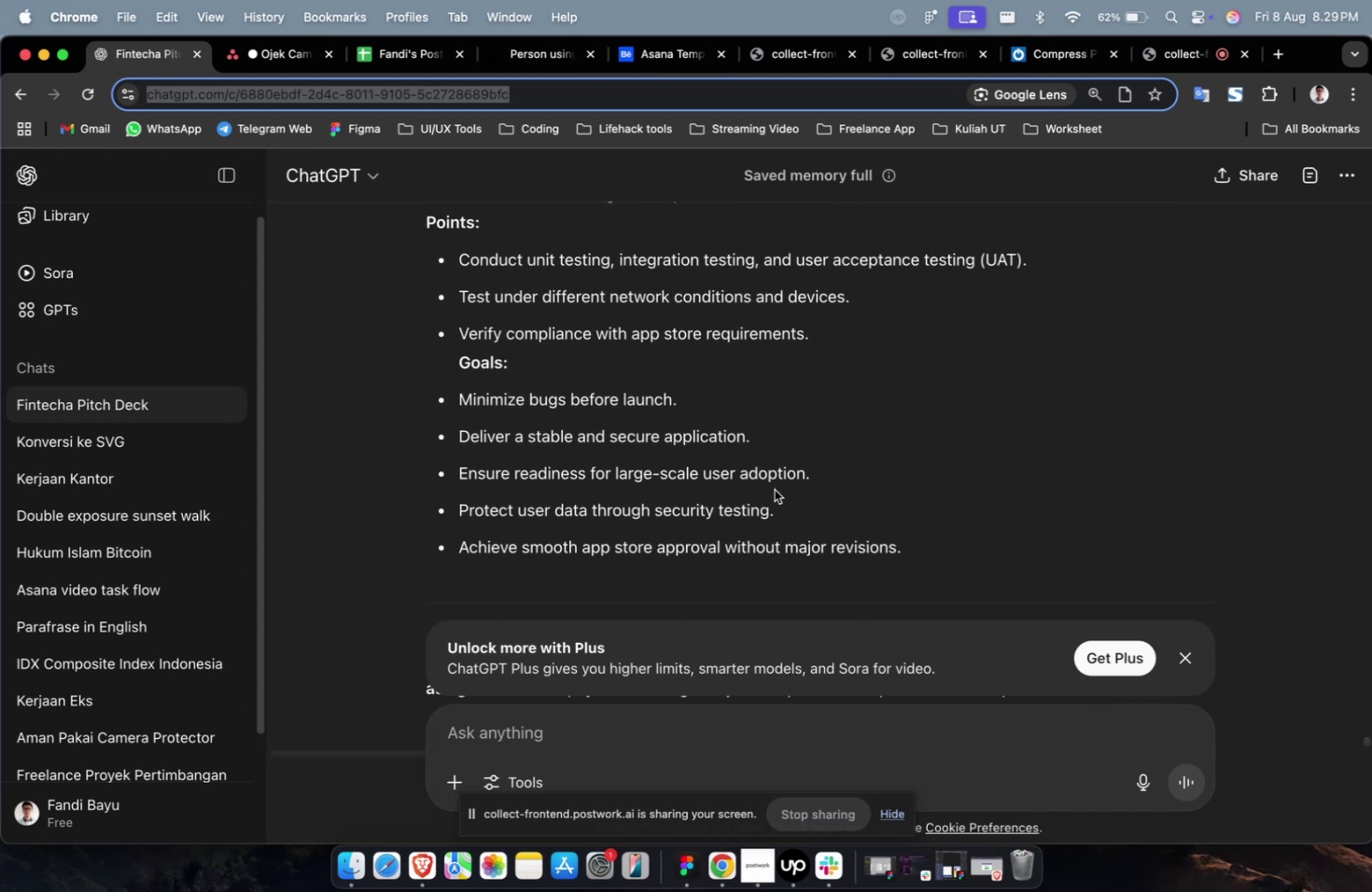 
scroll: coordinate [814, 507], scroll_direction: up, amount: 2.0
 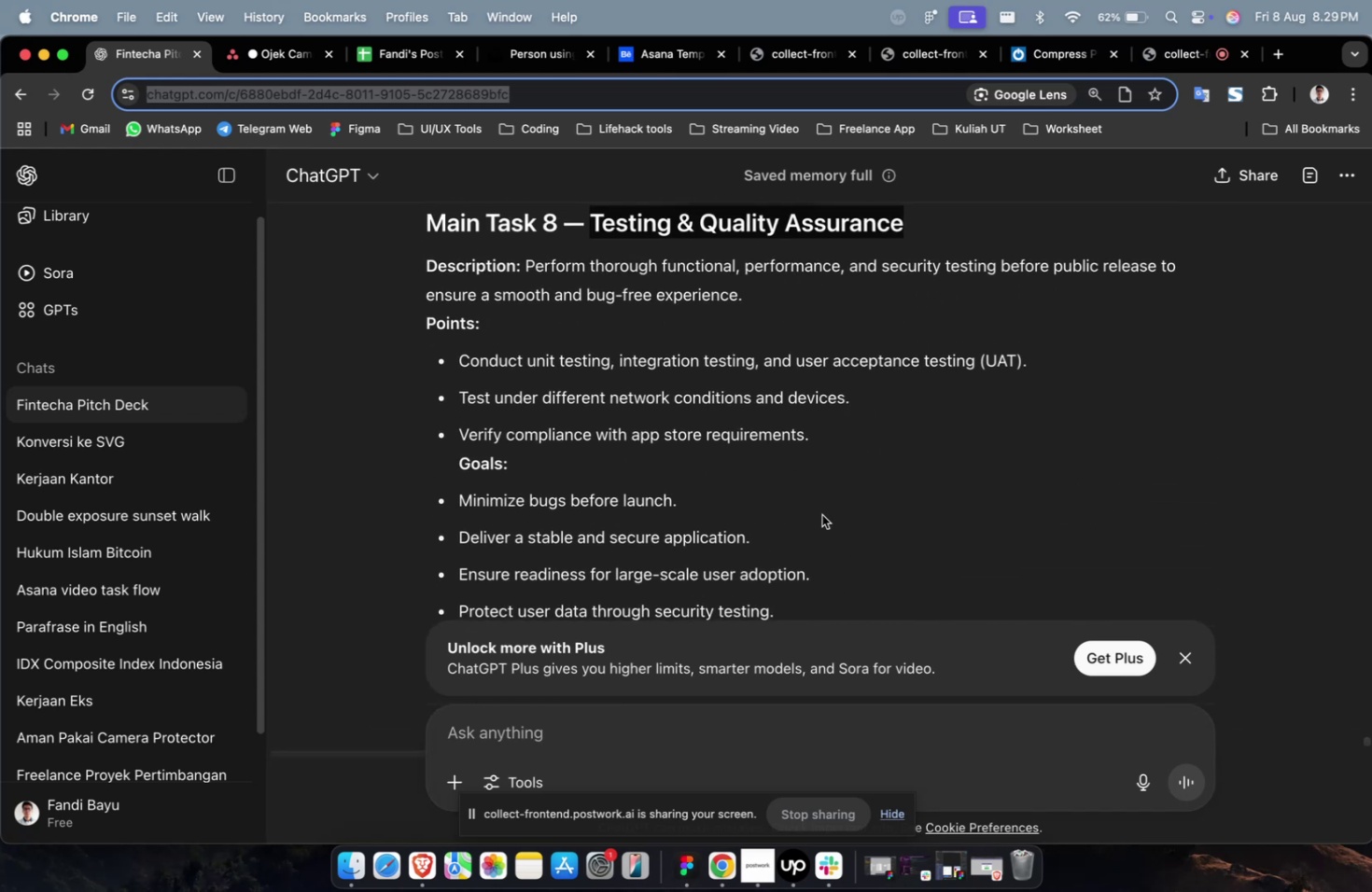 
scroll: coordinate [829, 517], scroll_direction: down, amount: 4.0
 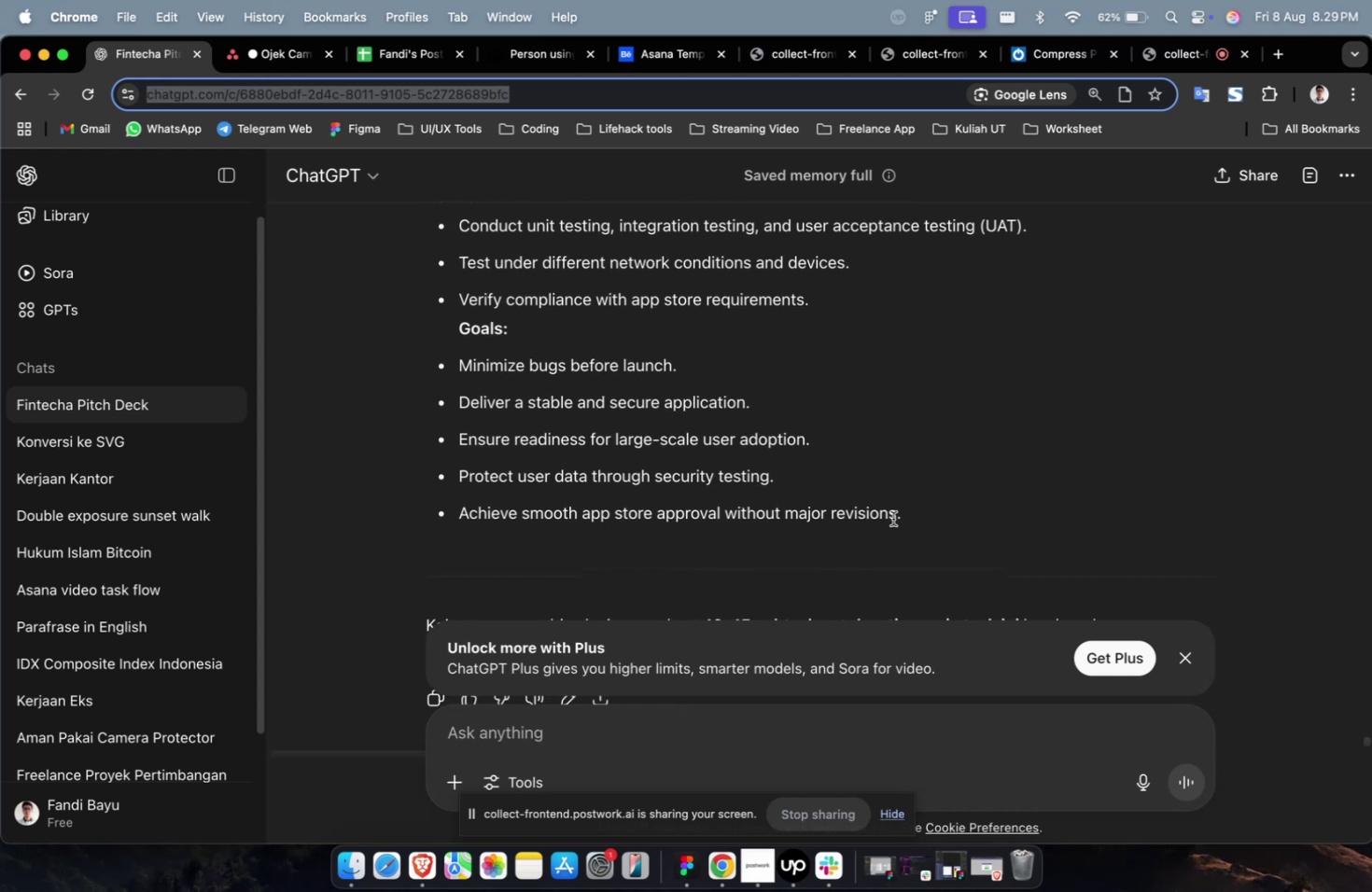 
left_click_drag(start_coordinate=[921, 521], to_coordinate=[527, 271])
 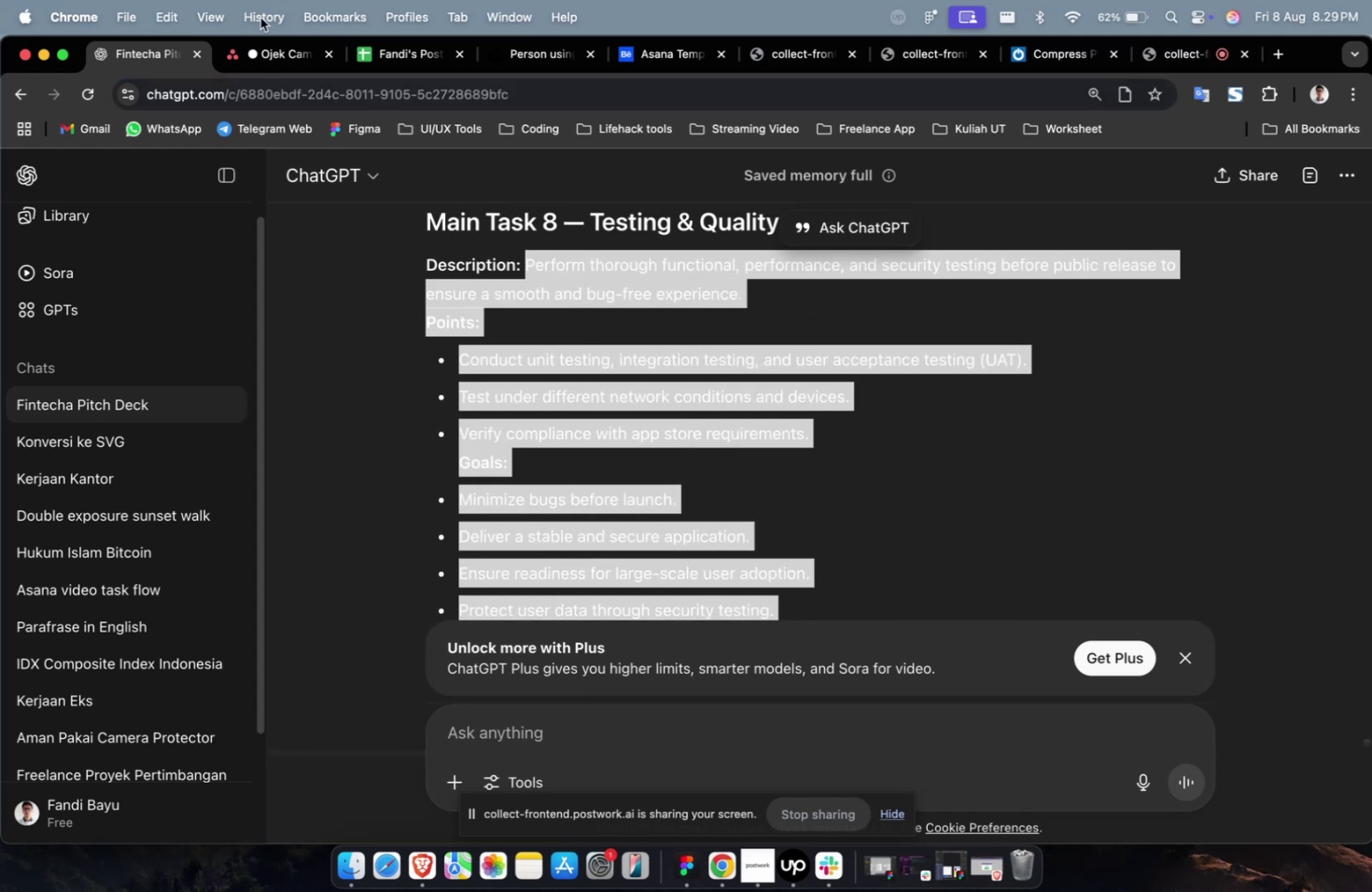 
scroll: coordinate [596, 285], scroll_direction: up, amount: 4.0
 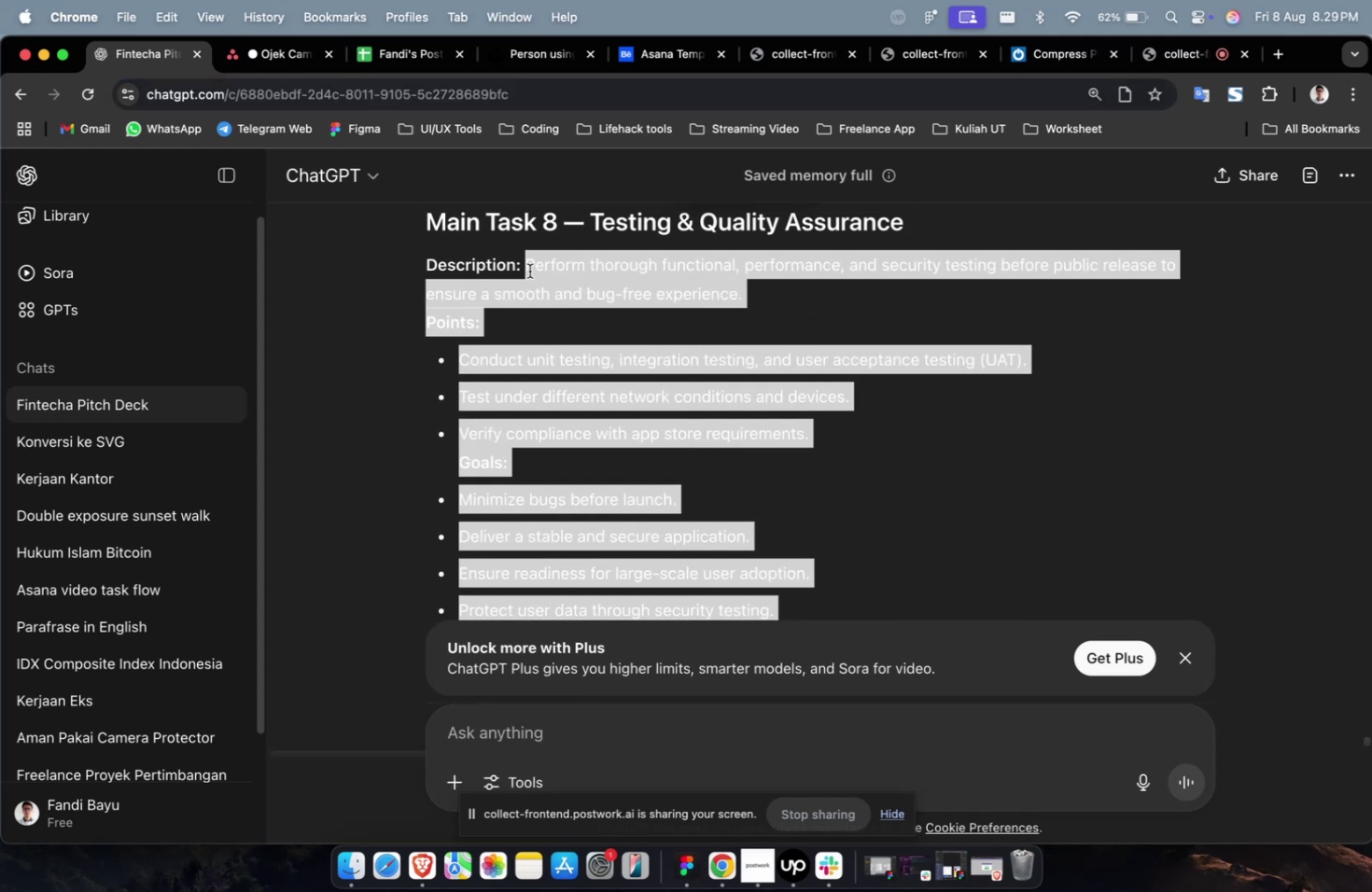 
key(Meta+C)
 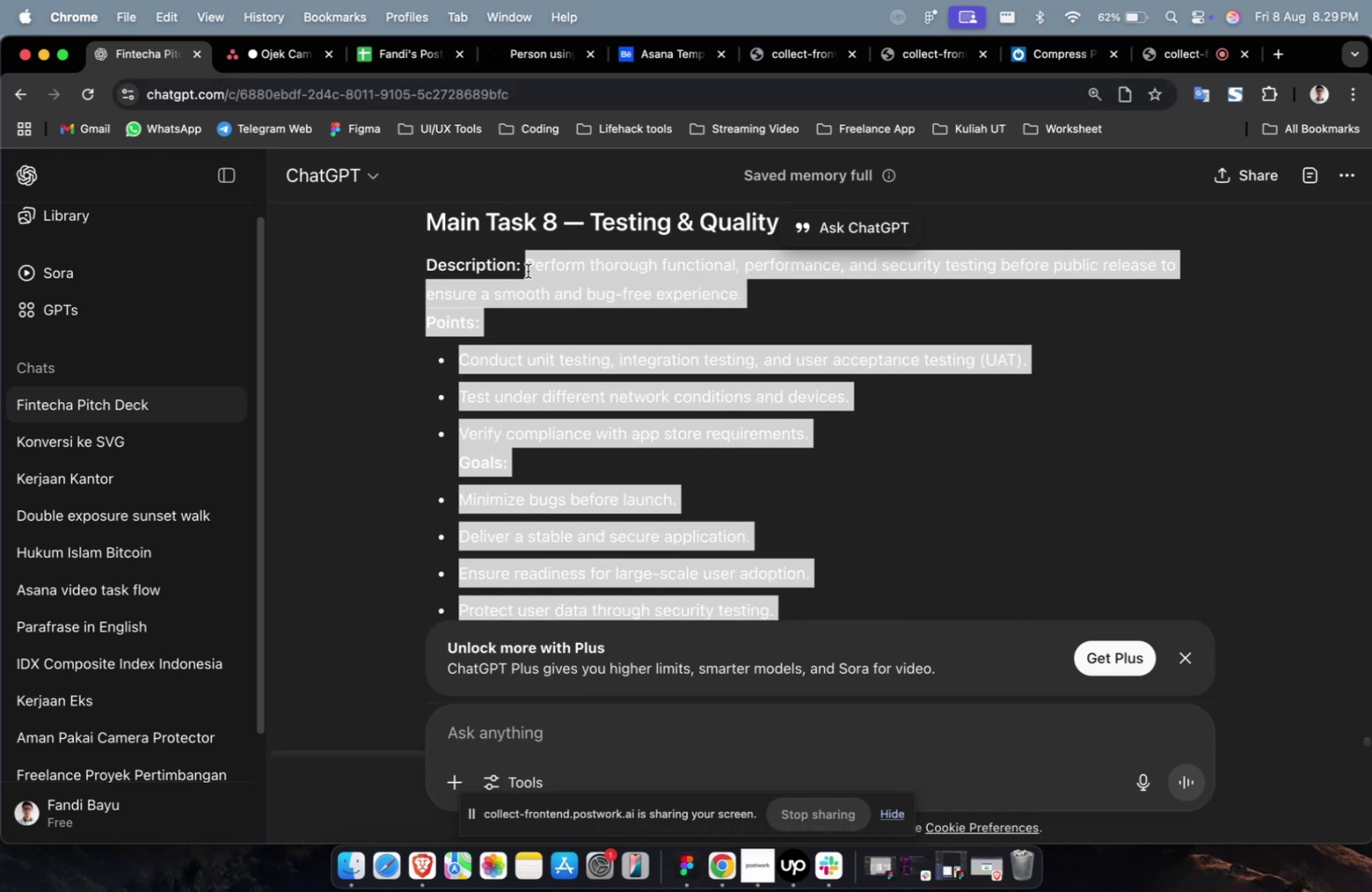 
key(Meta+C)
 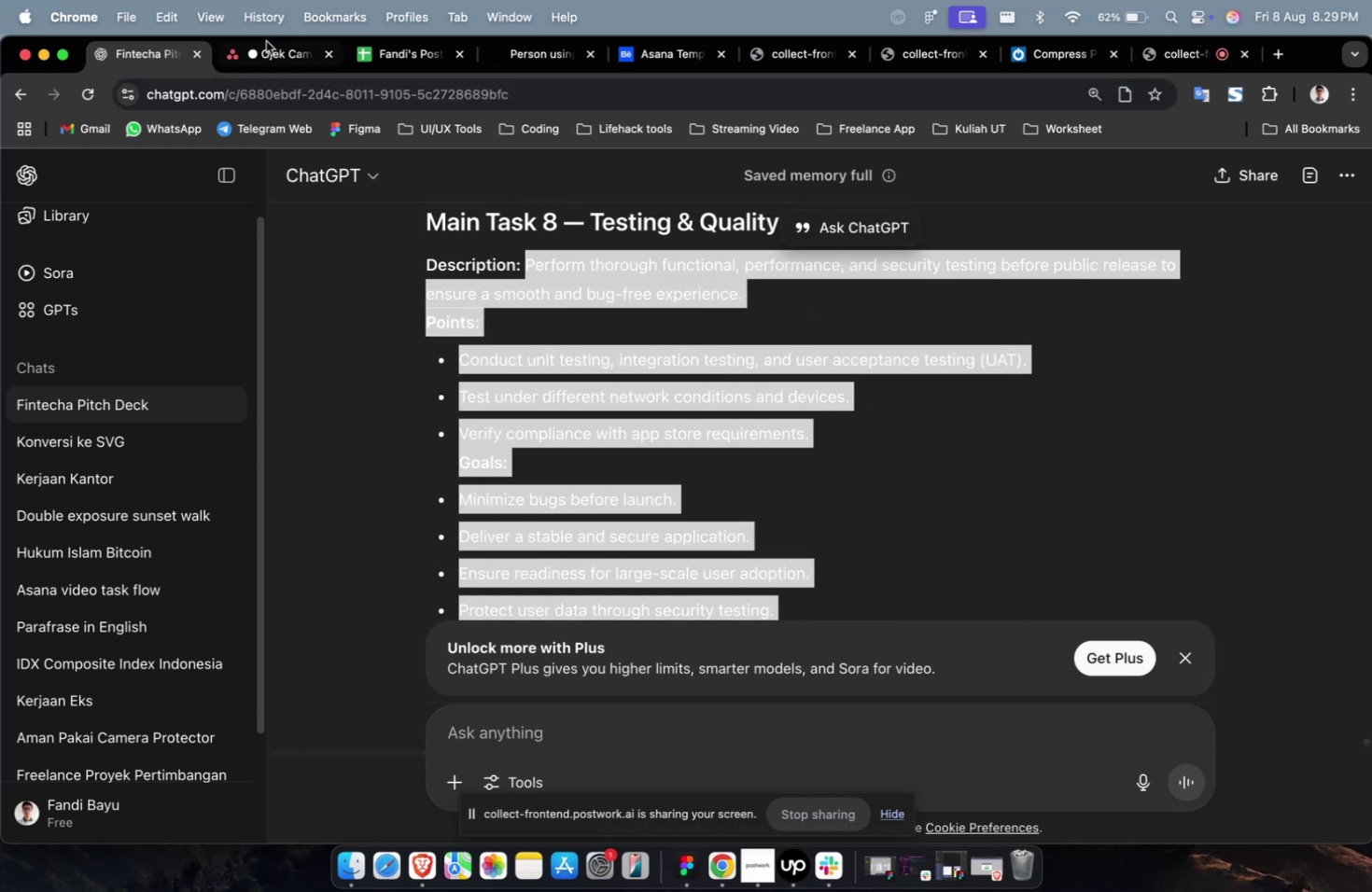 
left_click([266, 45])
 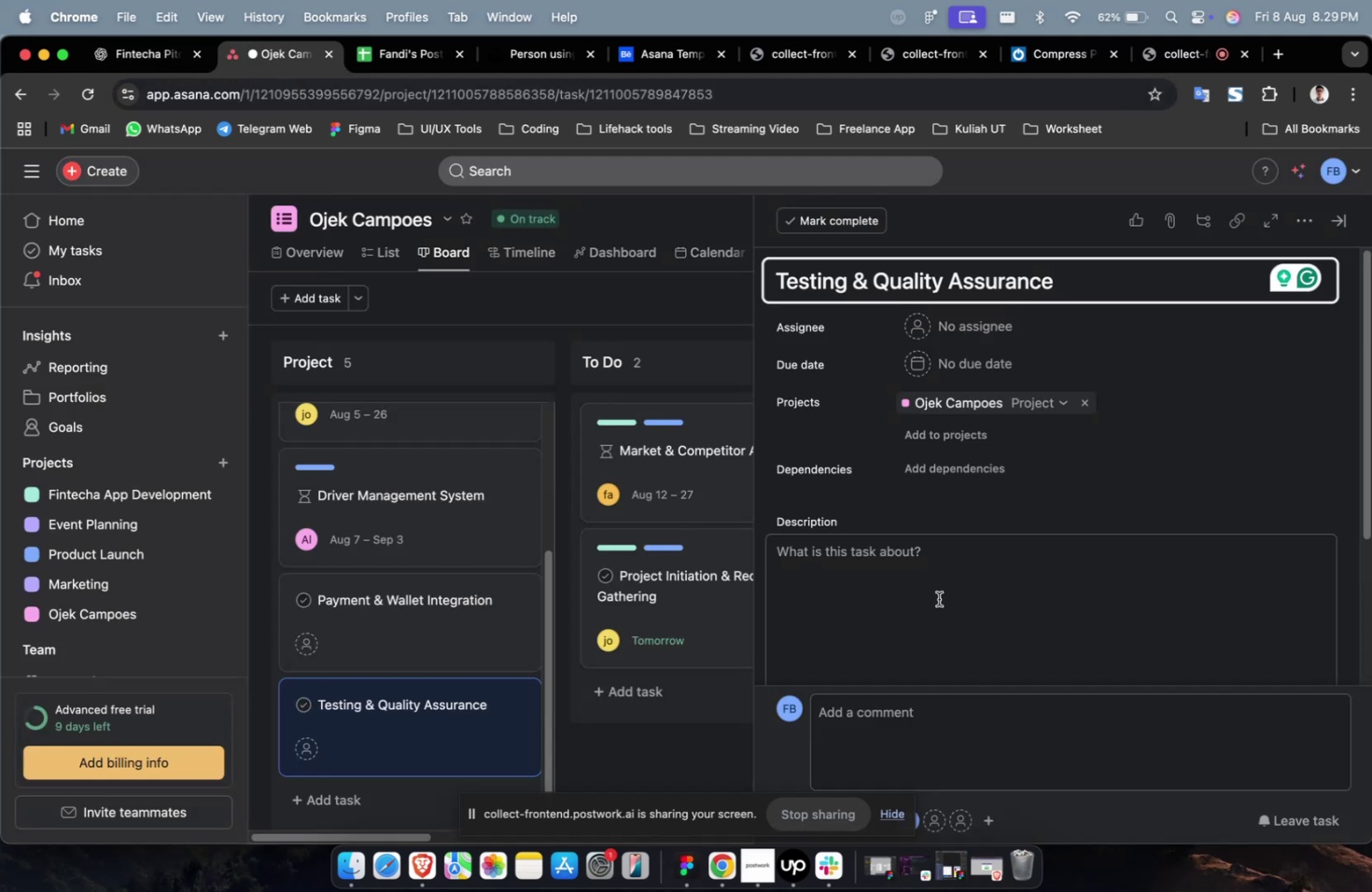 
double_click([938, 597])
 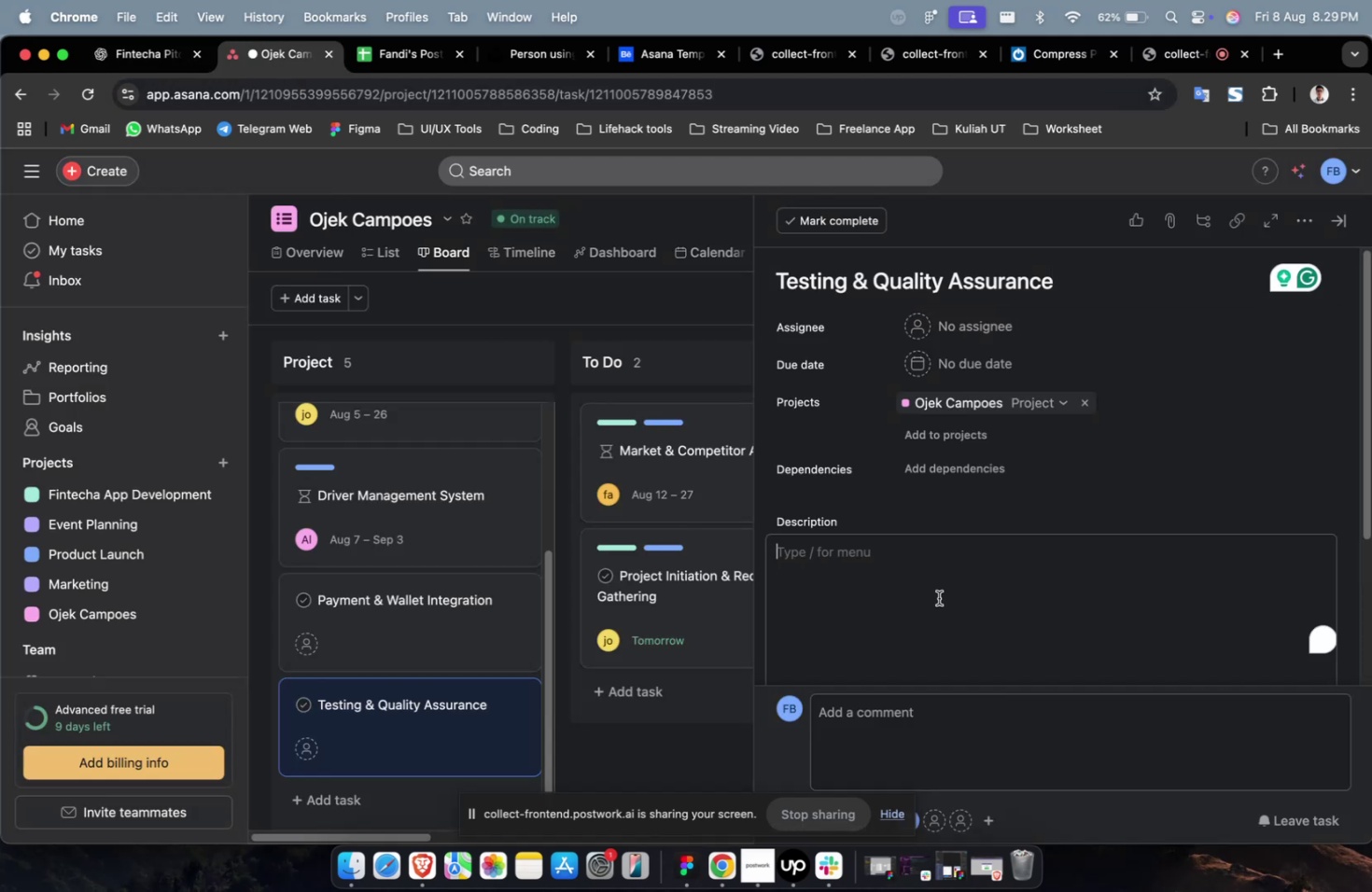 
key(Meta+CommandLeft)
 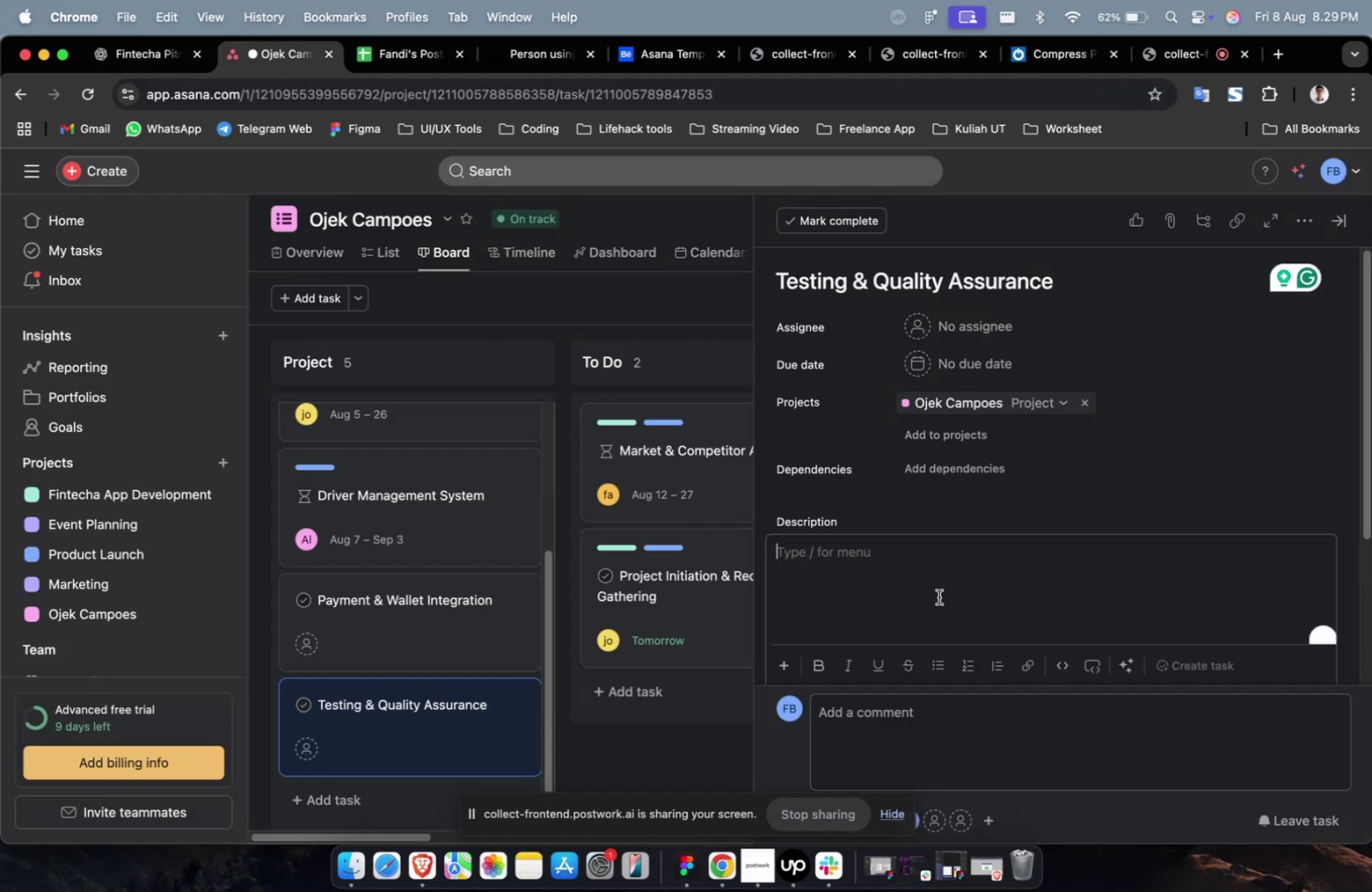 
key(Meta+V)
 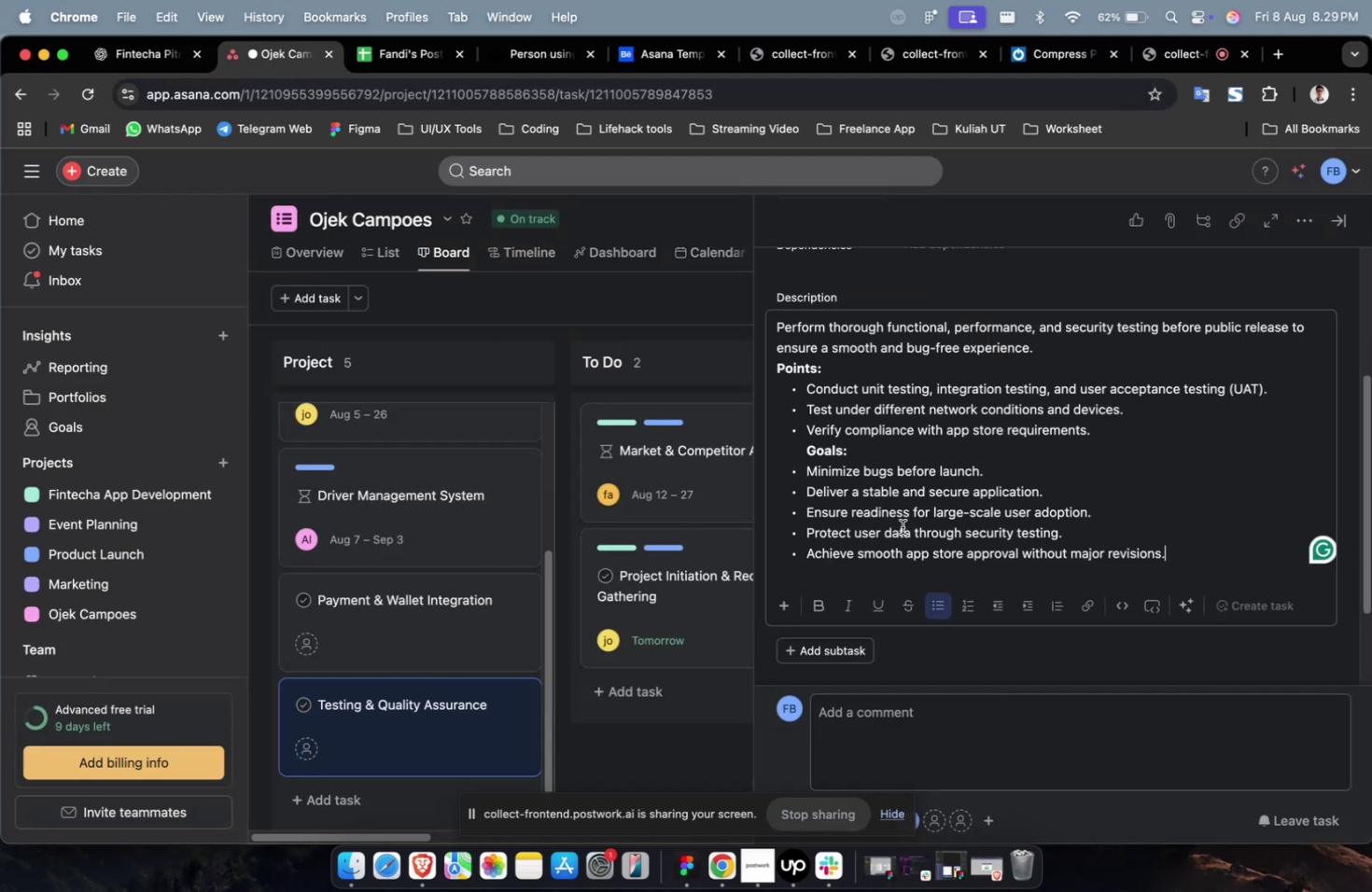 
scroll: coordinate [959, 314], scroll_direction: up, amount: 8.0
 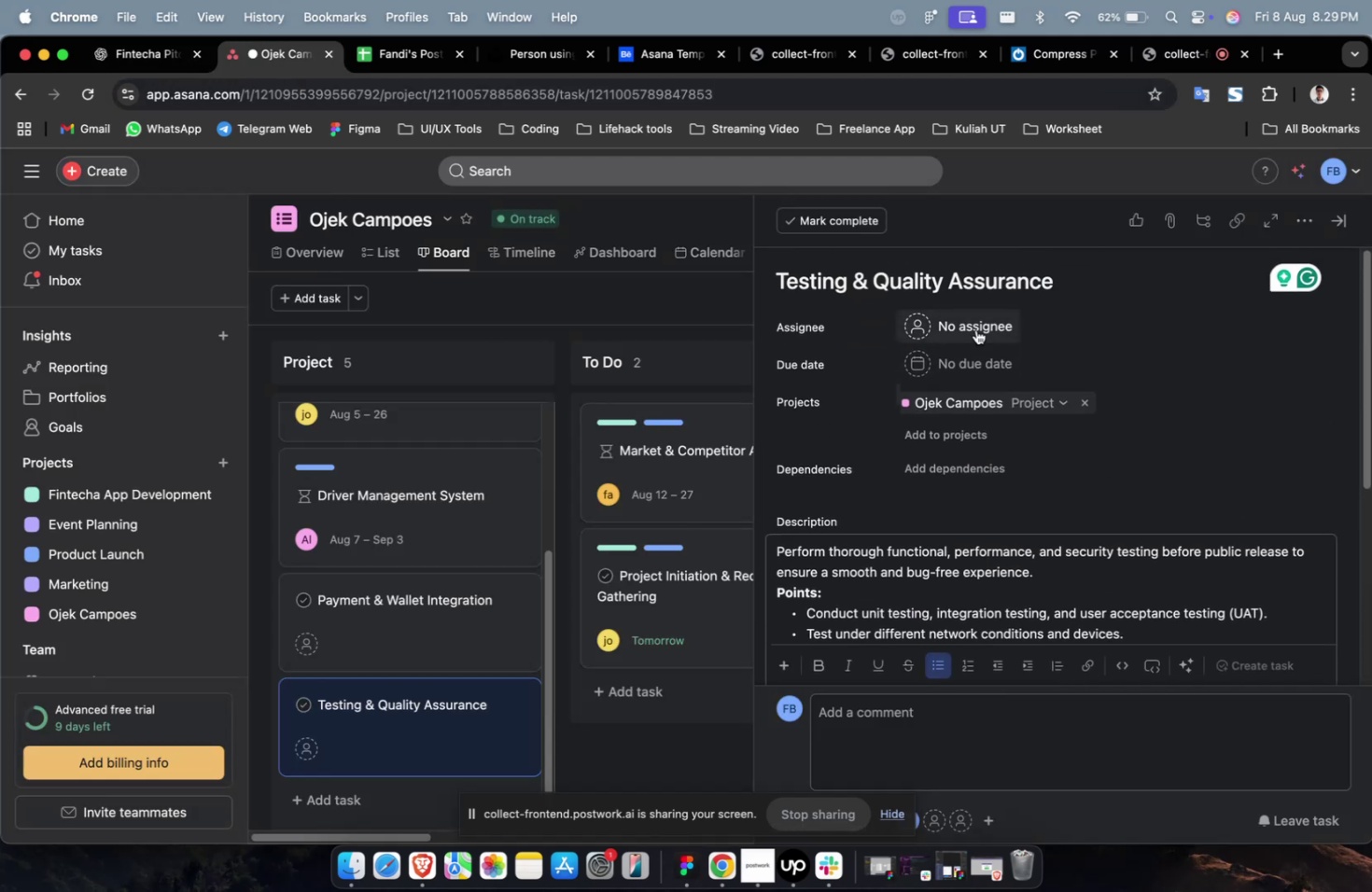 
left_click([976, 328])
 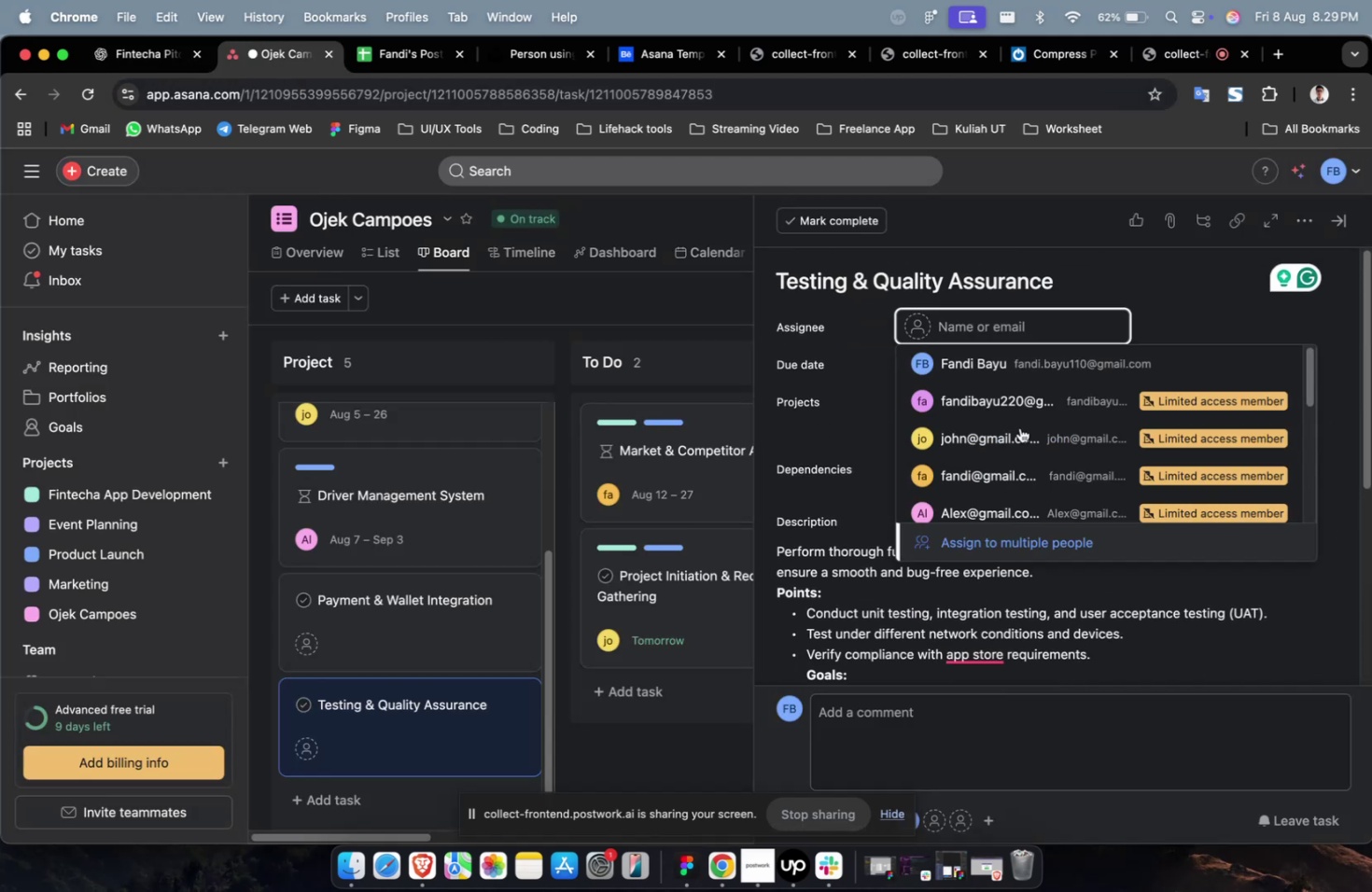 
left_click([1014, 423])
 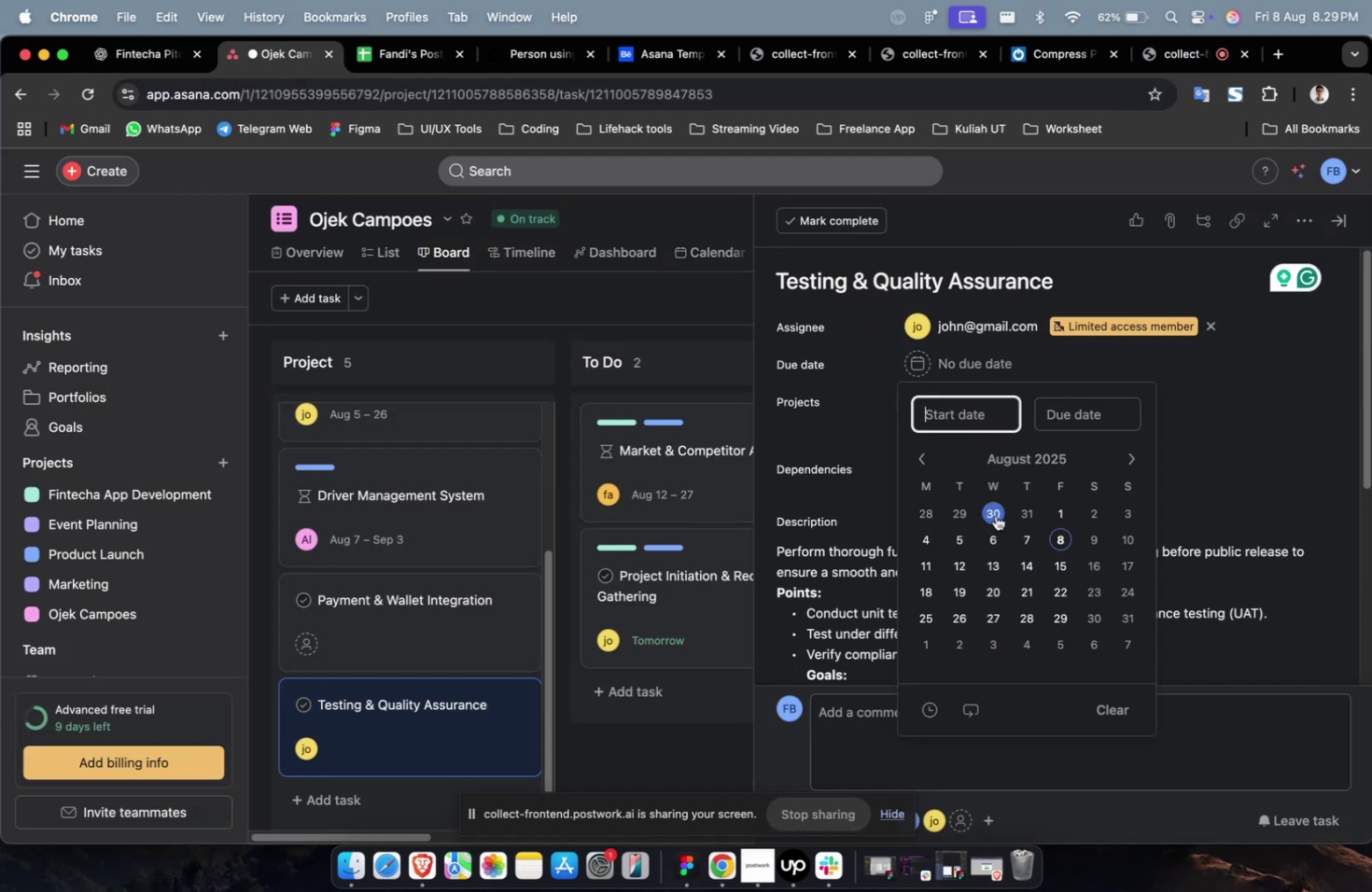 
triple_click([947, 536])
 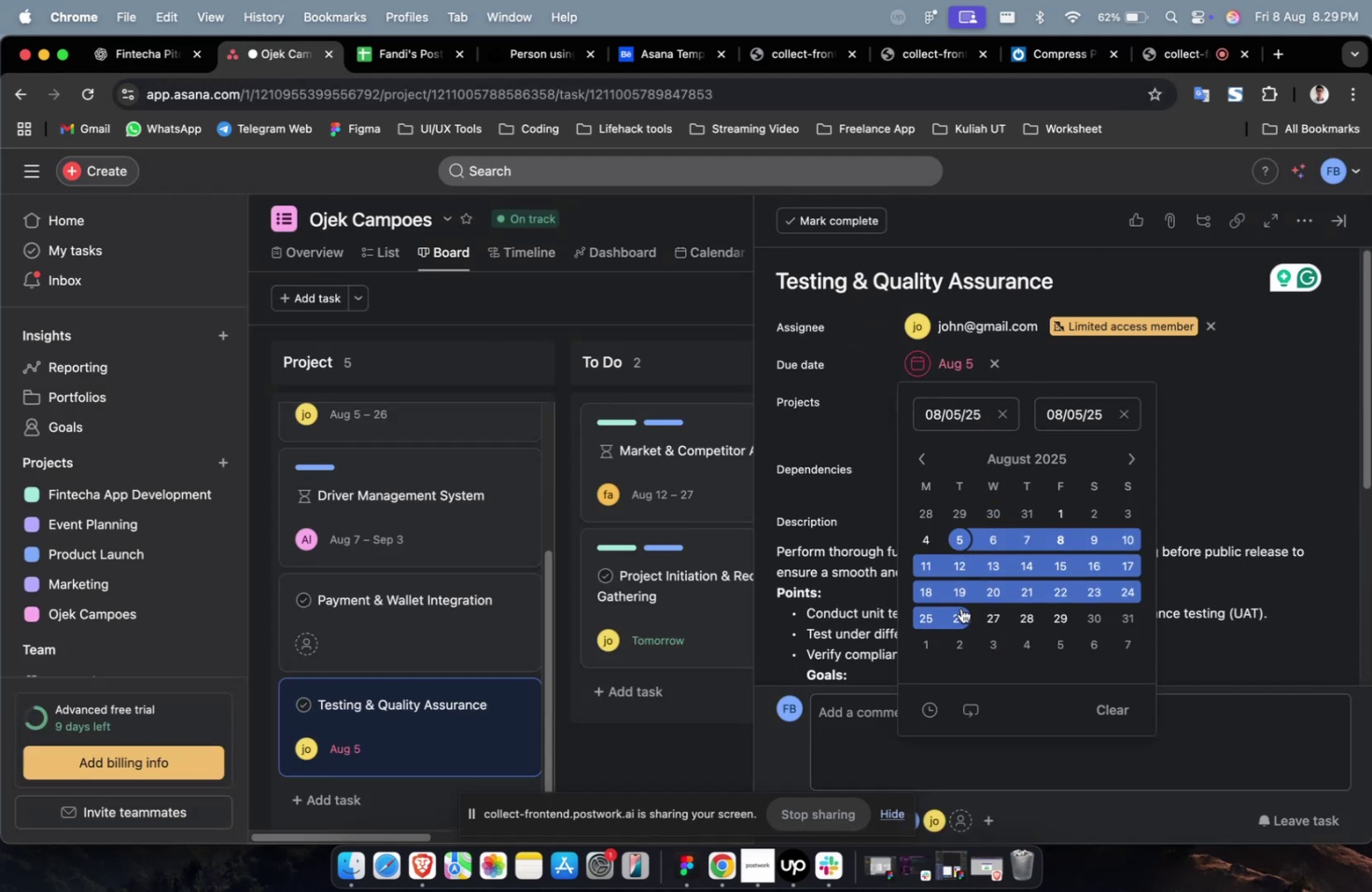 
triple_click([960, 607])
 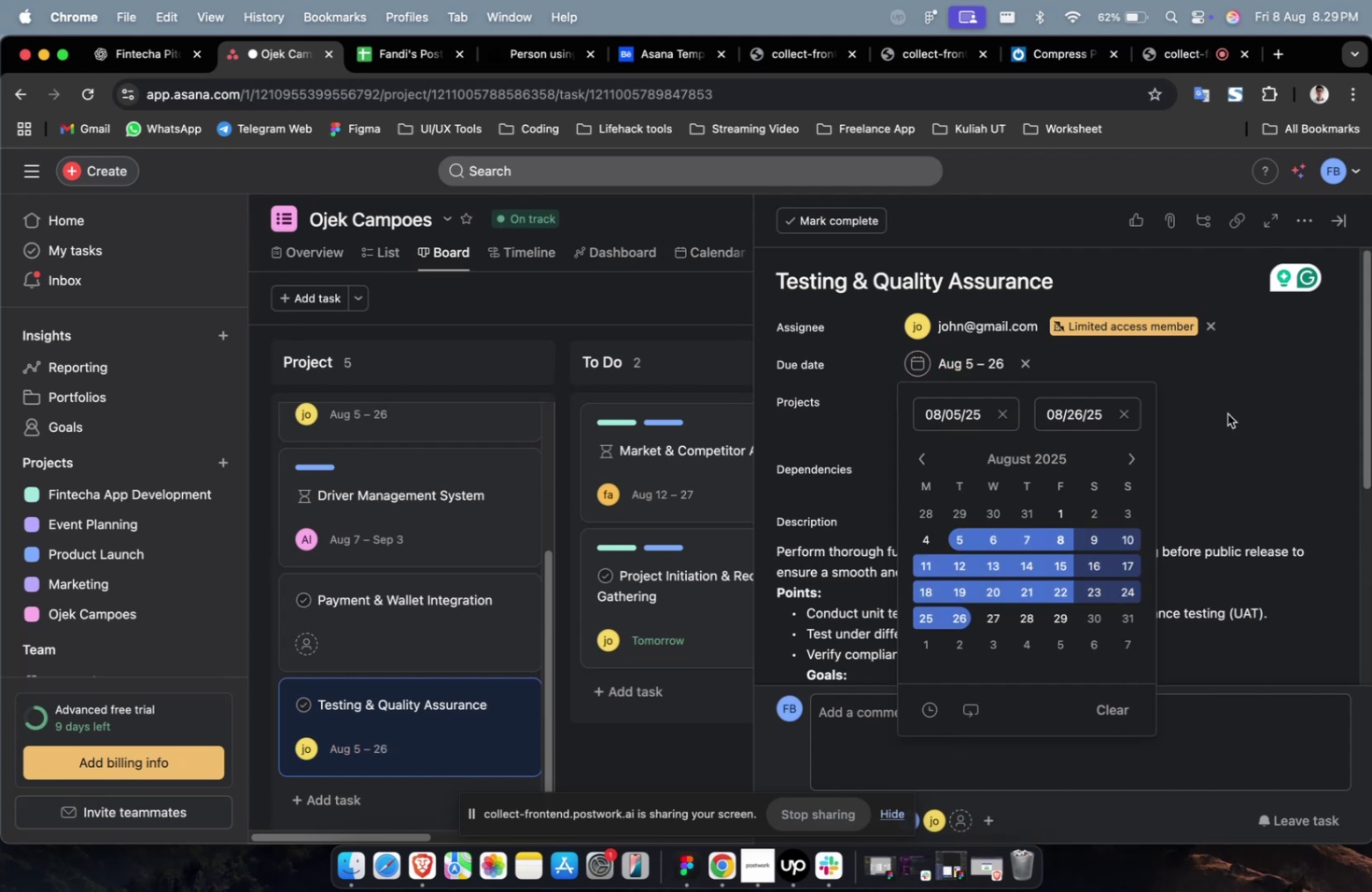 
left_click([1225, 411])
 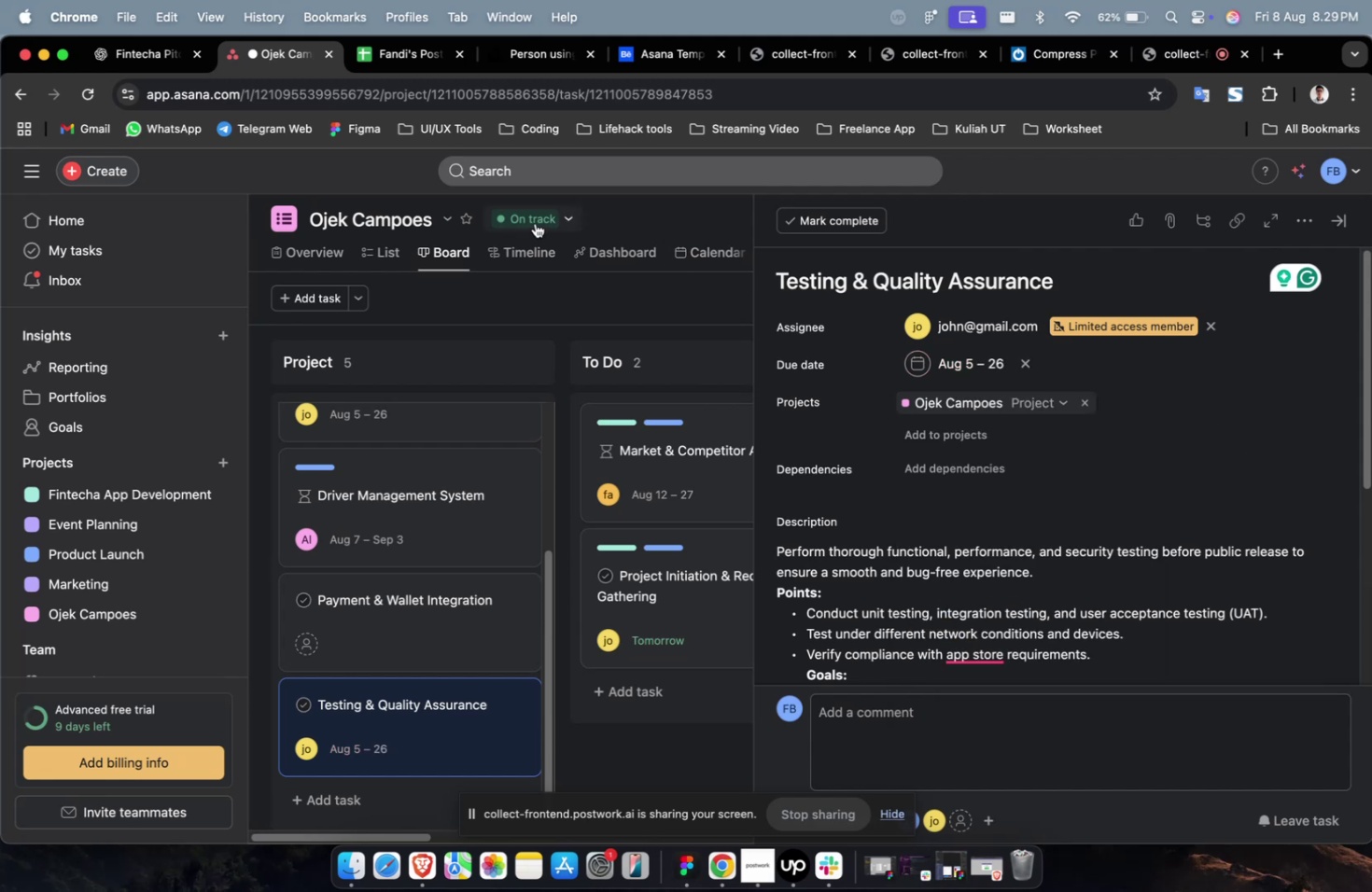 
left_click([535, 223])
 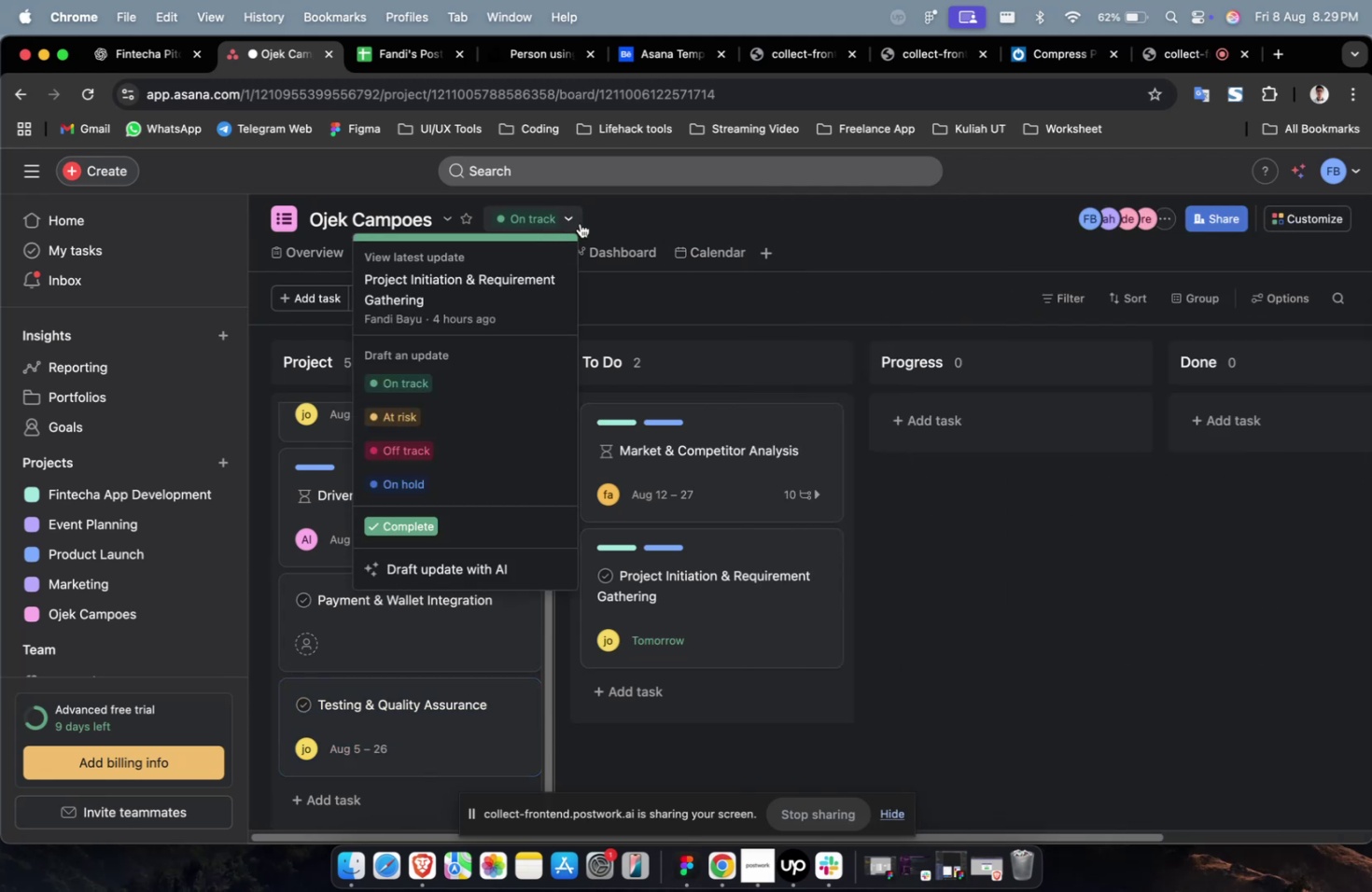 
left_click([639, 223])
 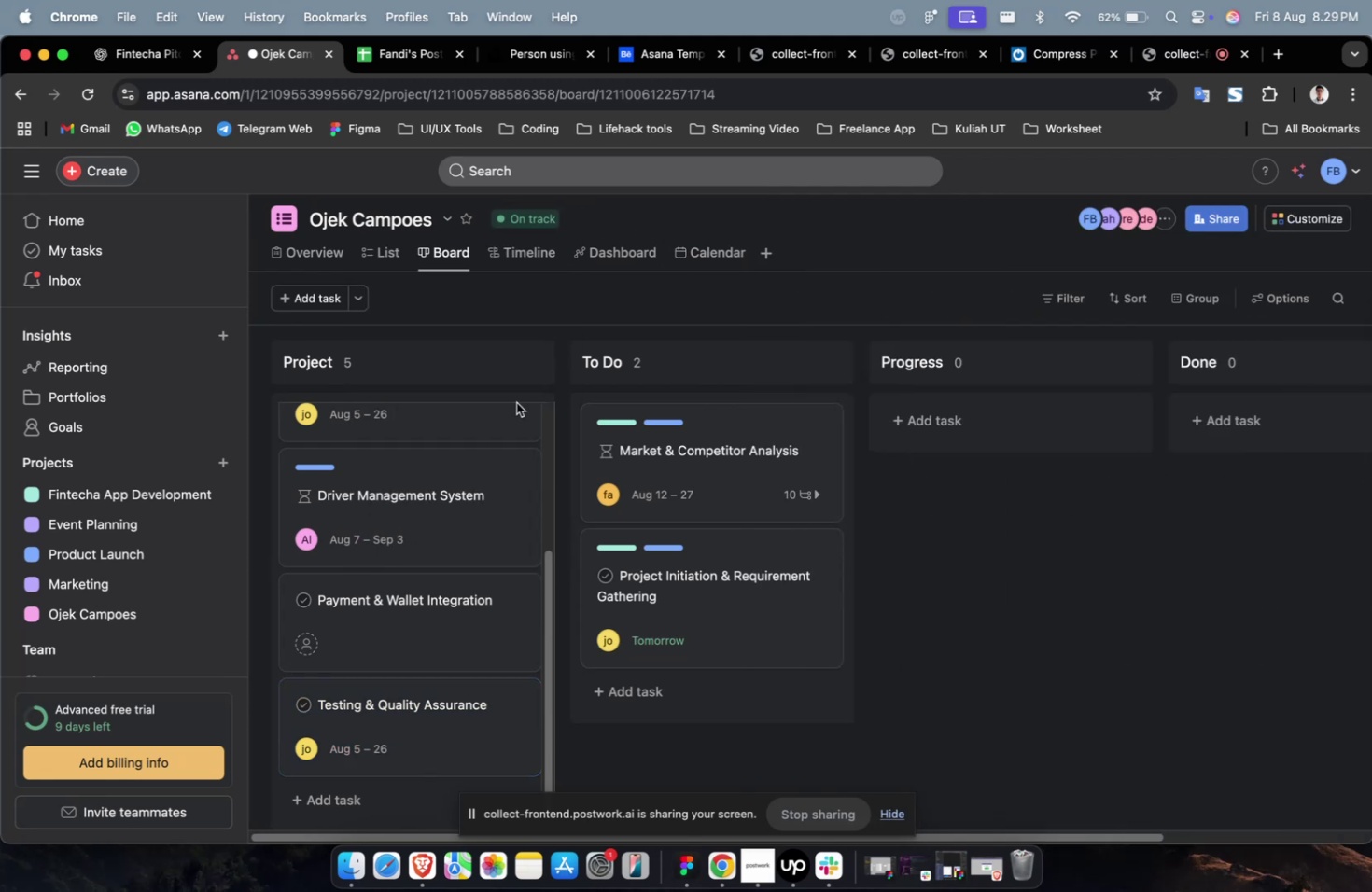 
scroll: coordinate [499, 408], scroll_direction: up, amount: 5.0
 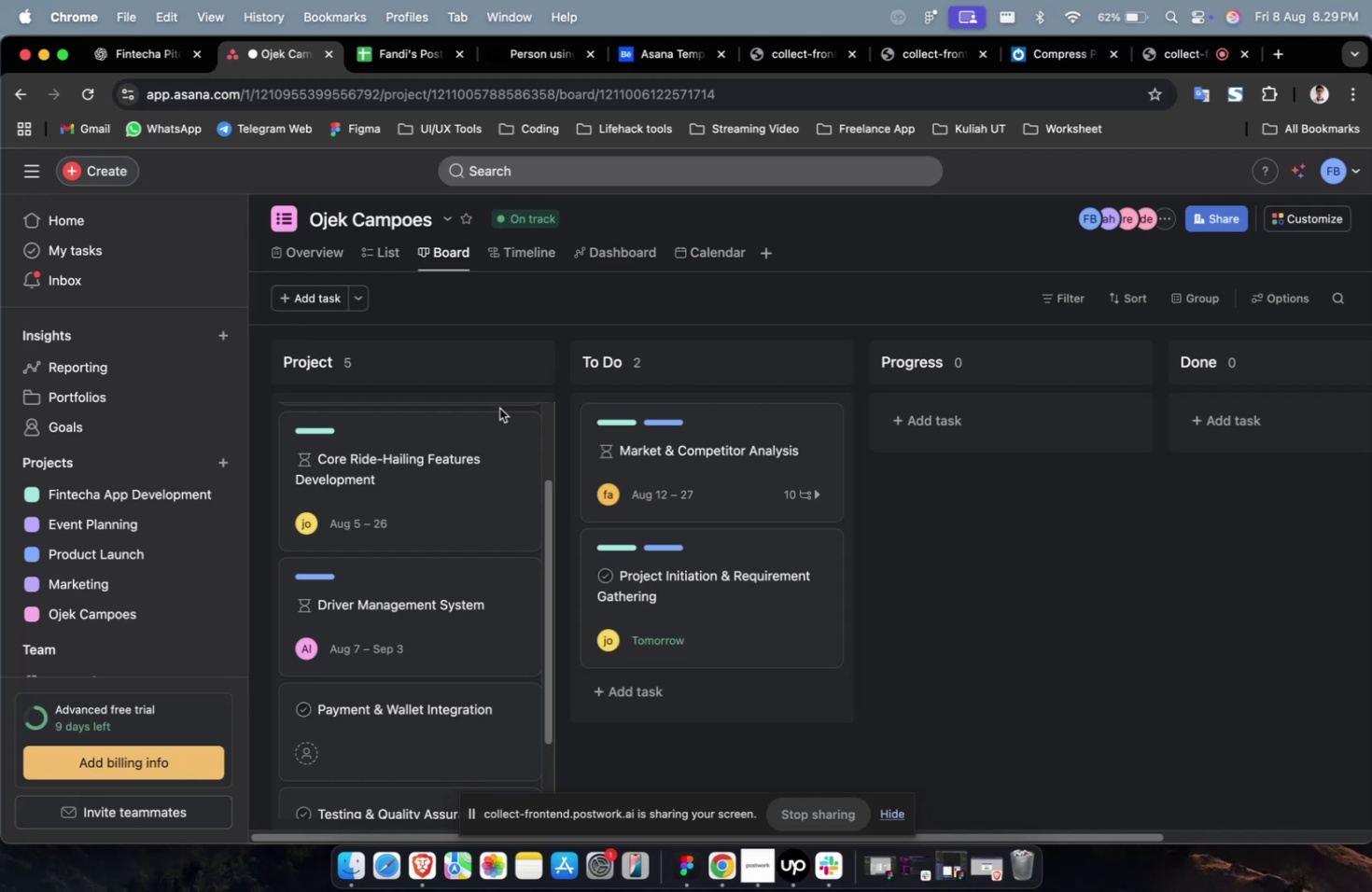 
wait(13.04)
 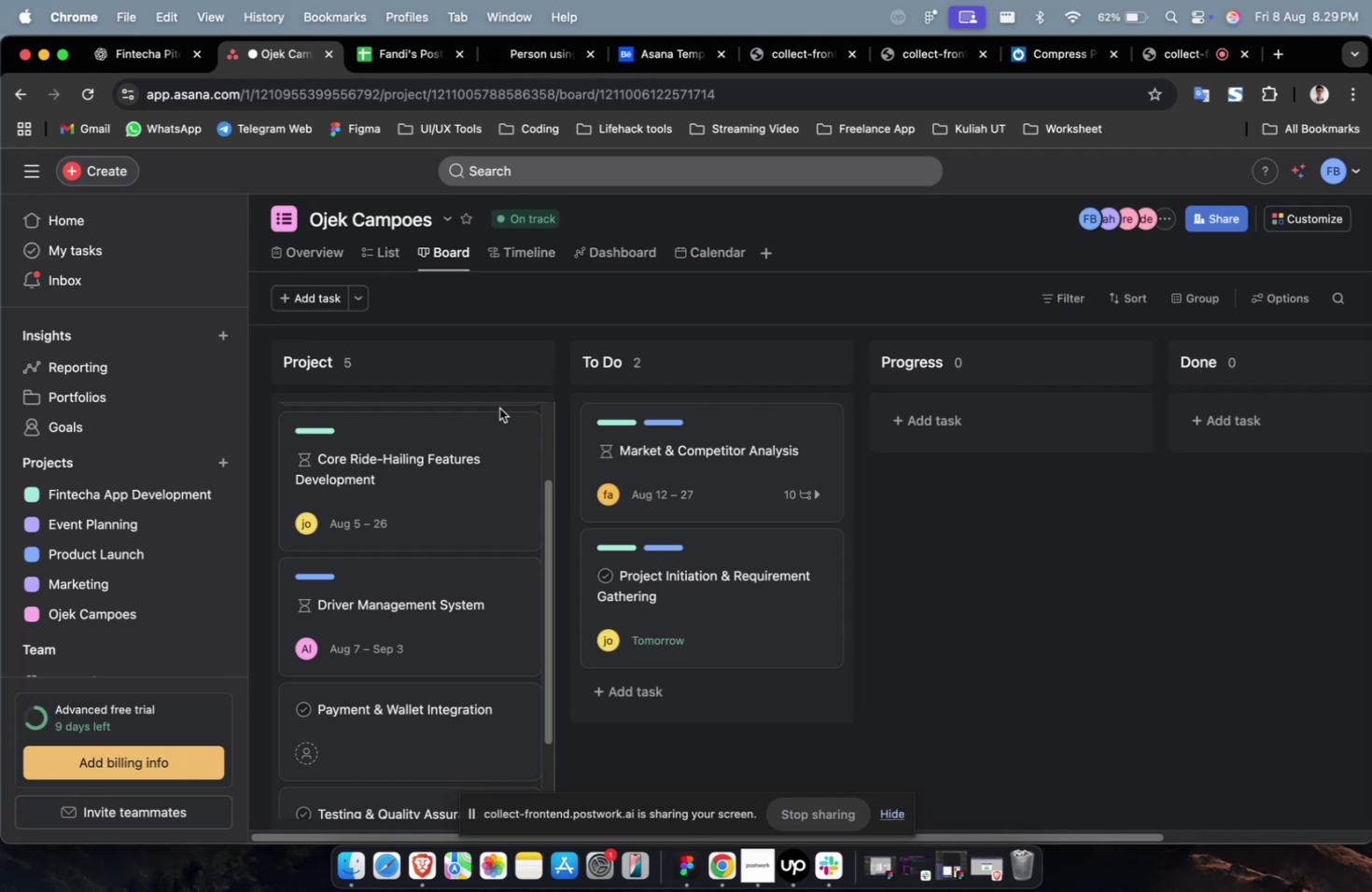 
scroll: coordinate [384, 701], scroll_direction: down, amount: 19.0
 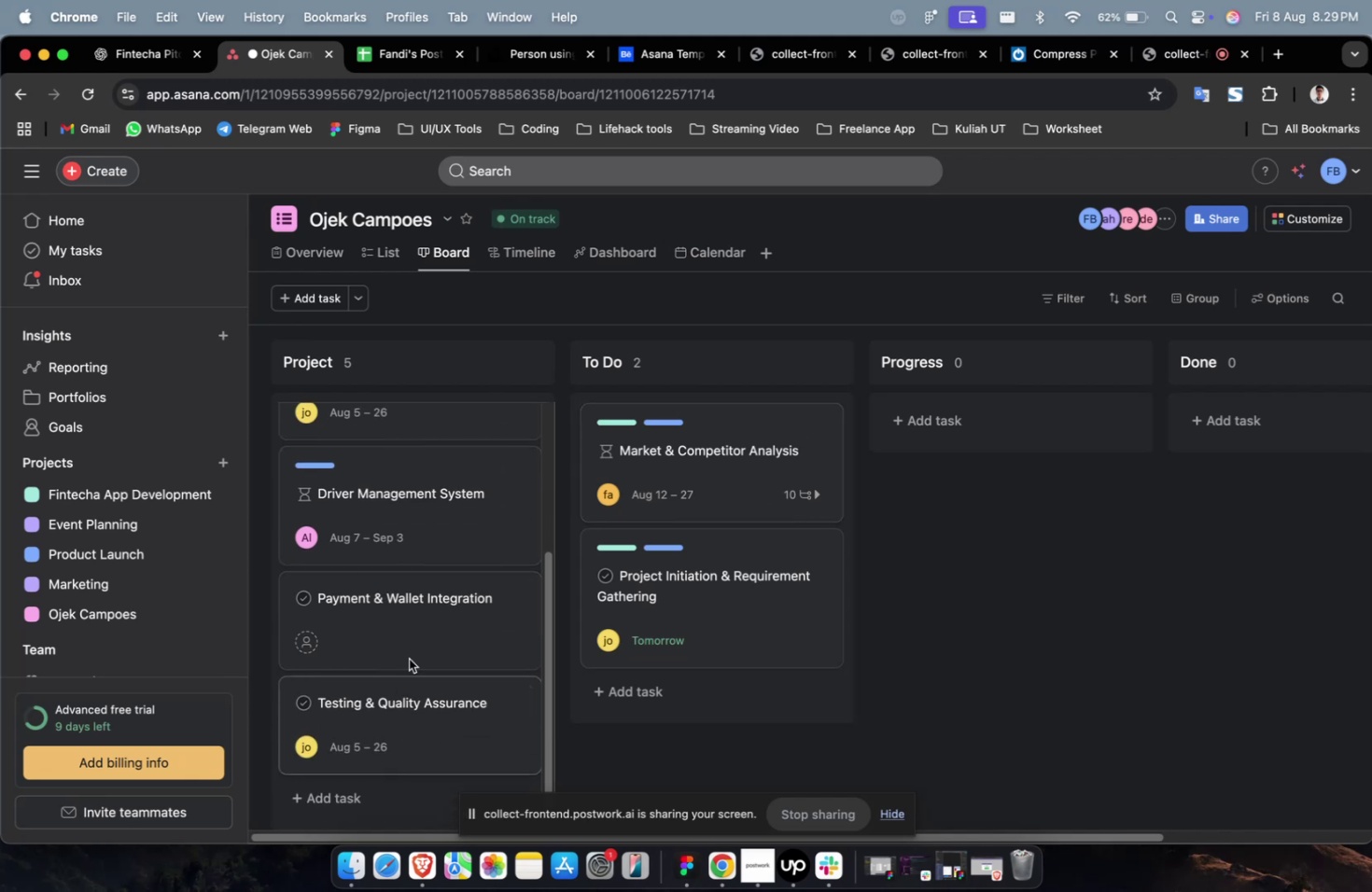 
left_click([411, 632])
 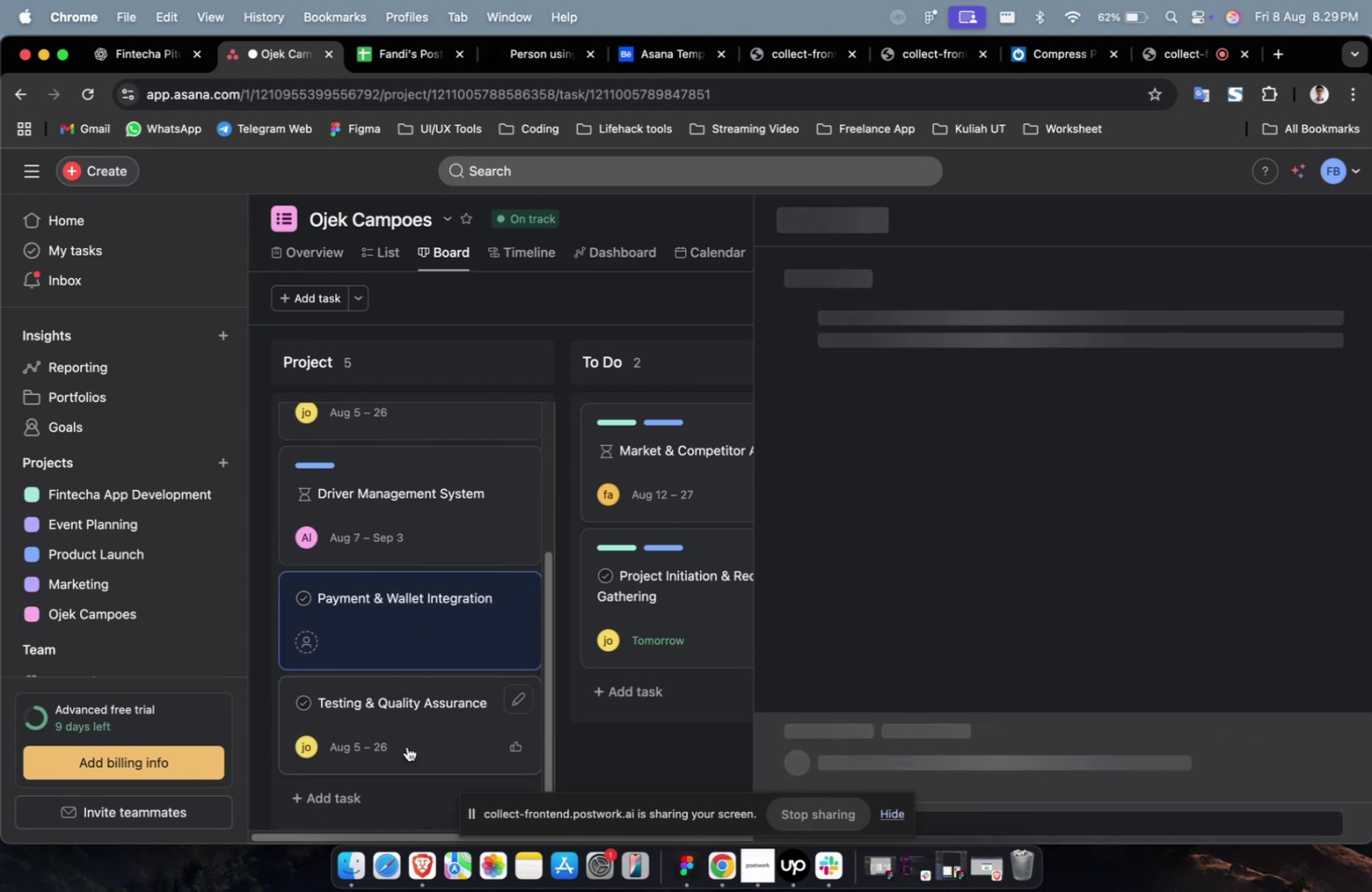 
double_click([407, 746])
 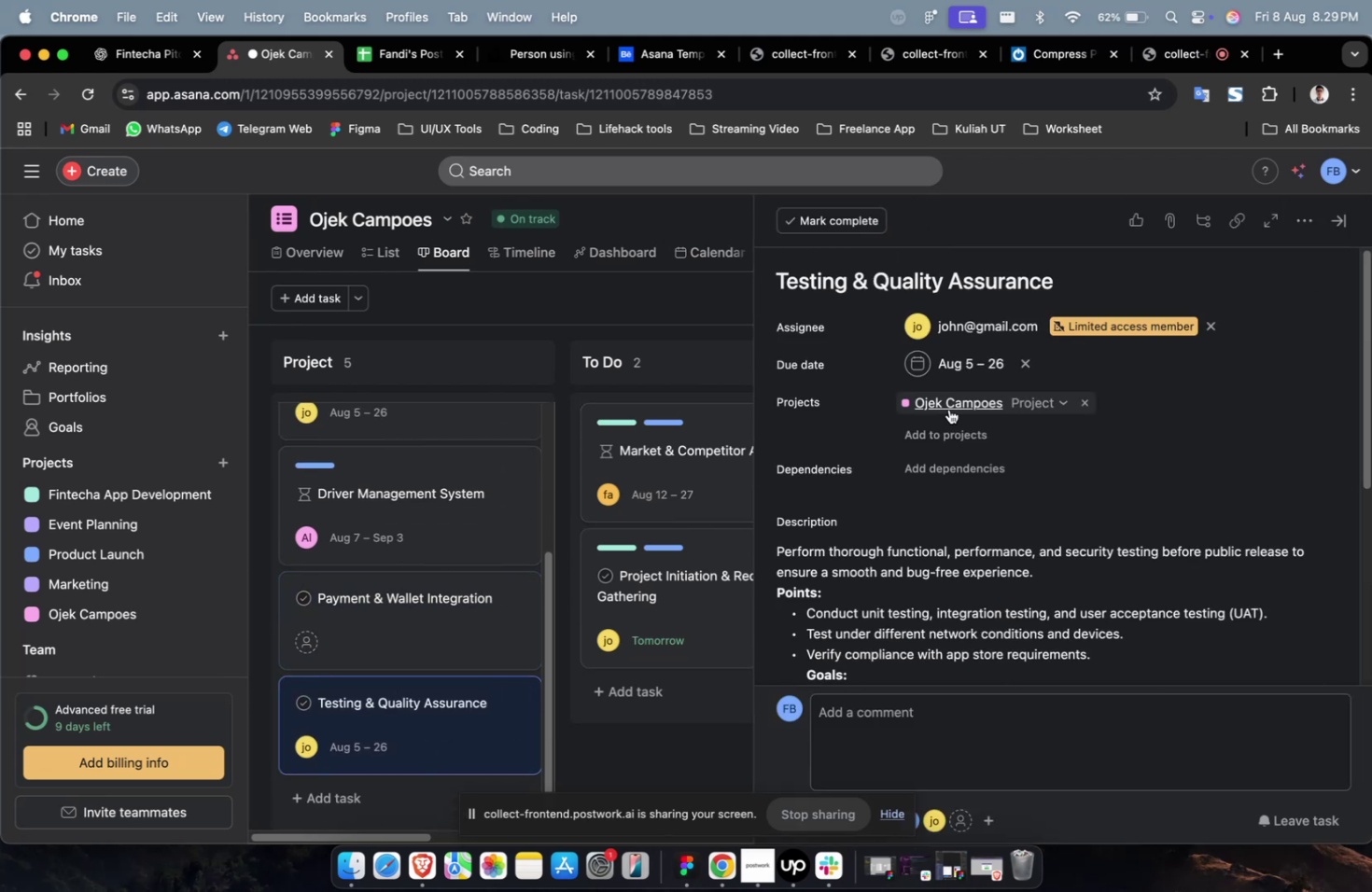 
left_click([947, 433])
 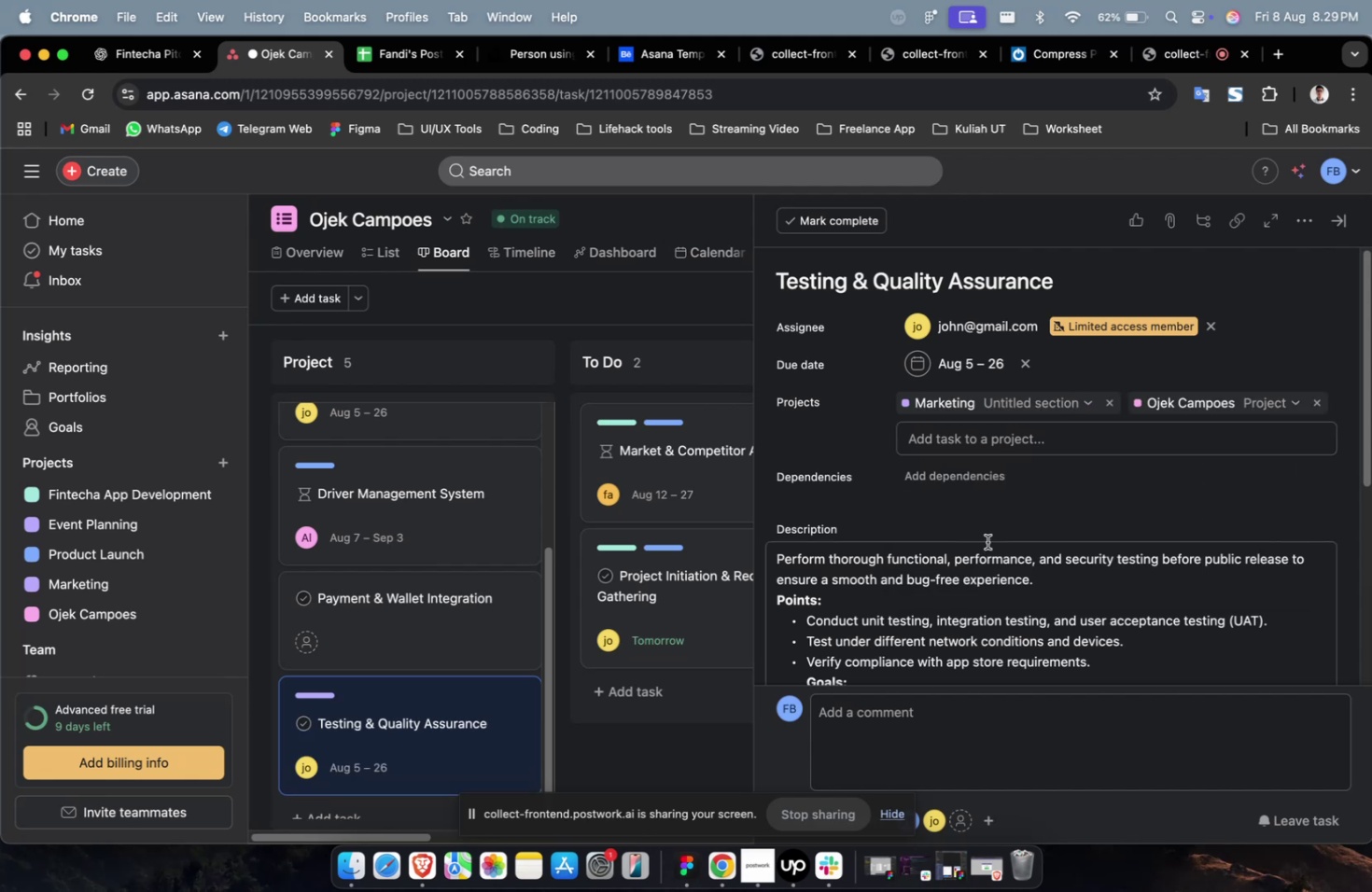 
left_click([969, 477])
 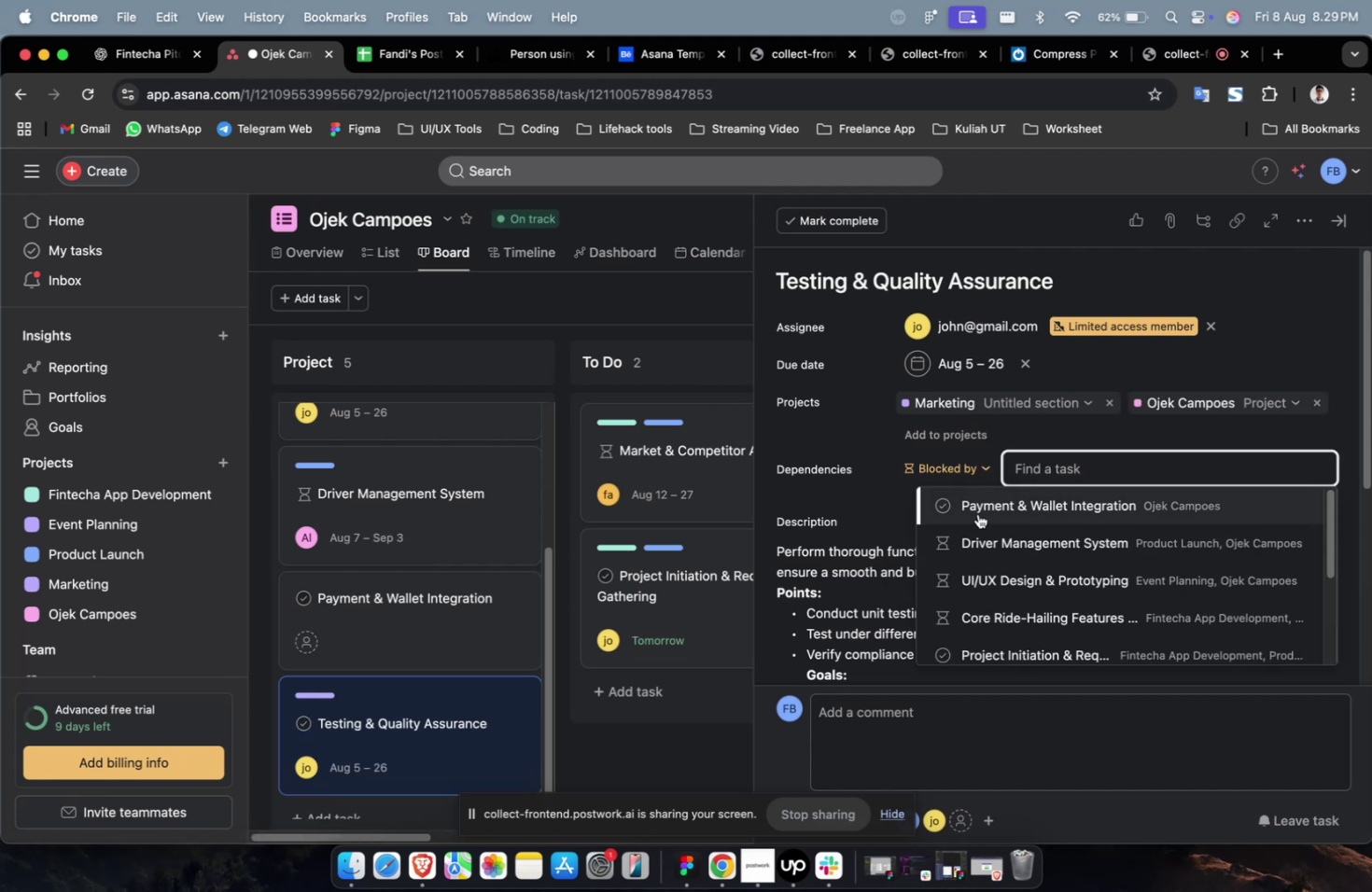 
left_click([978, 511])
 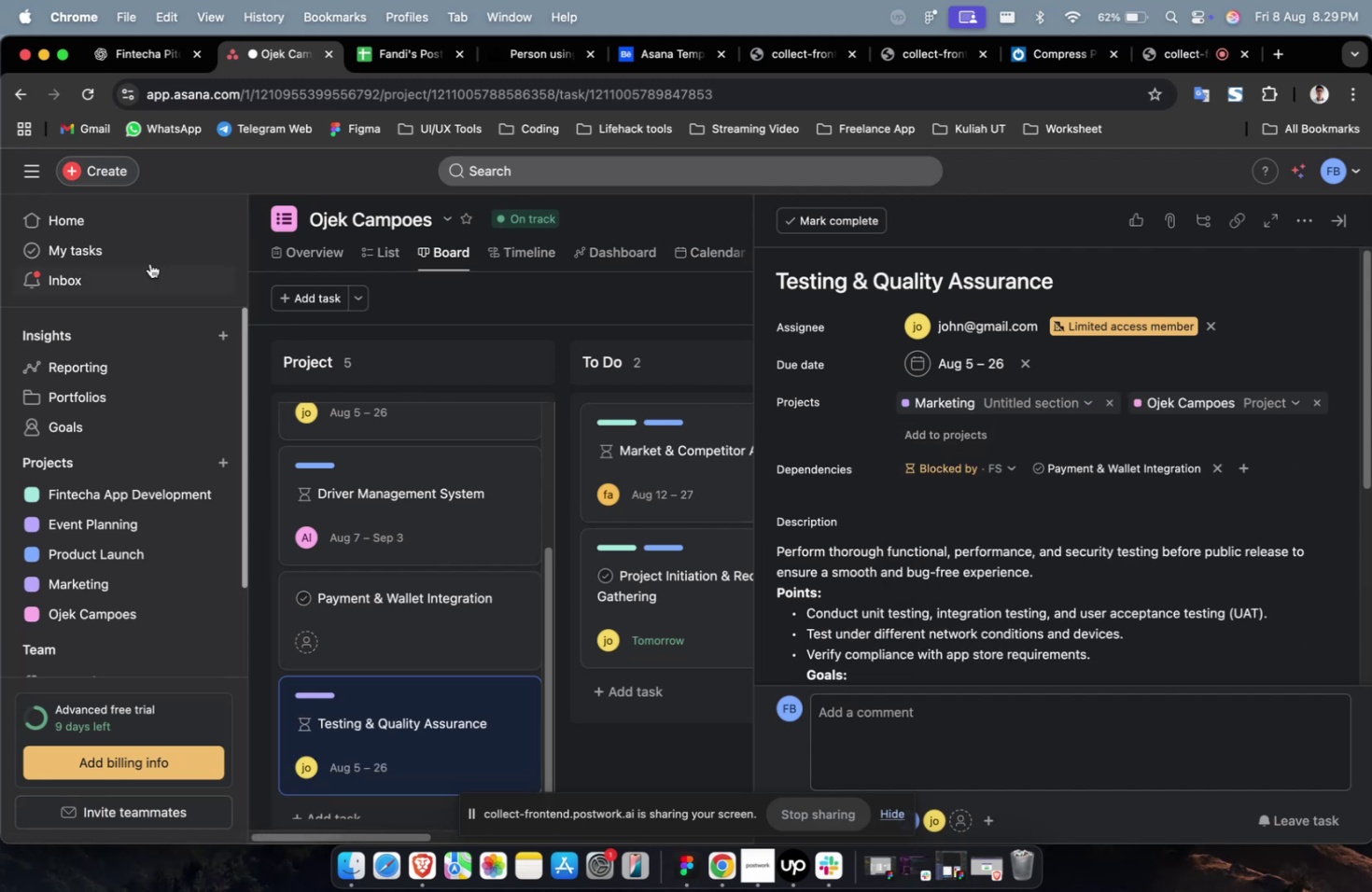 
scroll: coordinate [398, 629], scroll_direction: down, amount: 74.0
 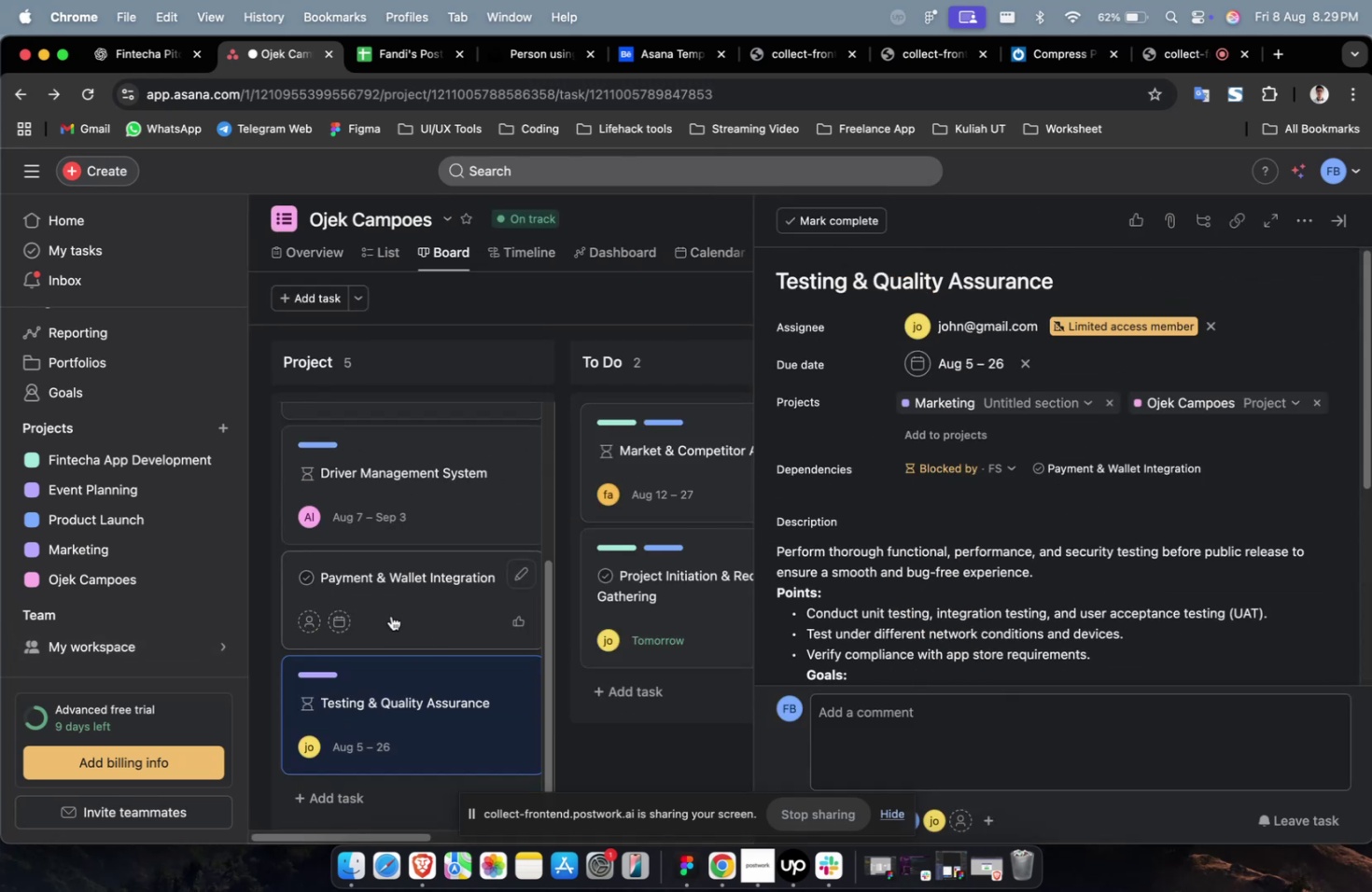 
left_click([391, 615])
 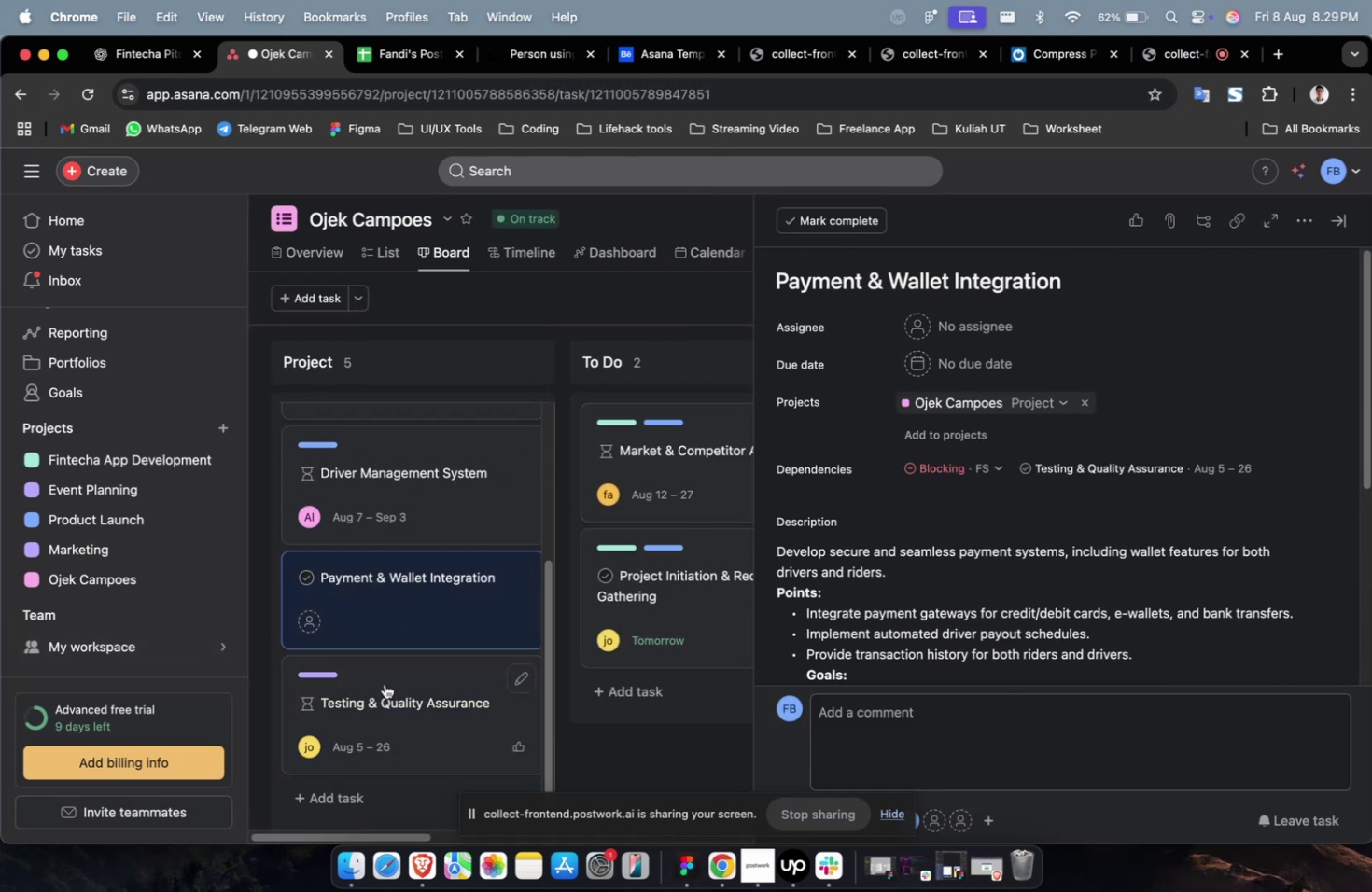 
double_click([373, 730])
 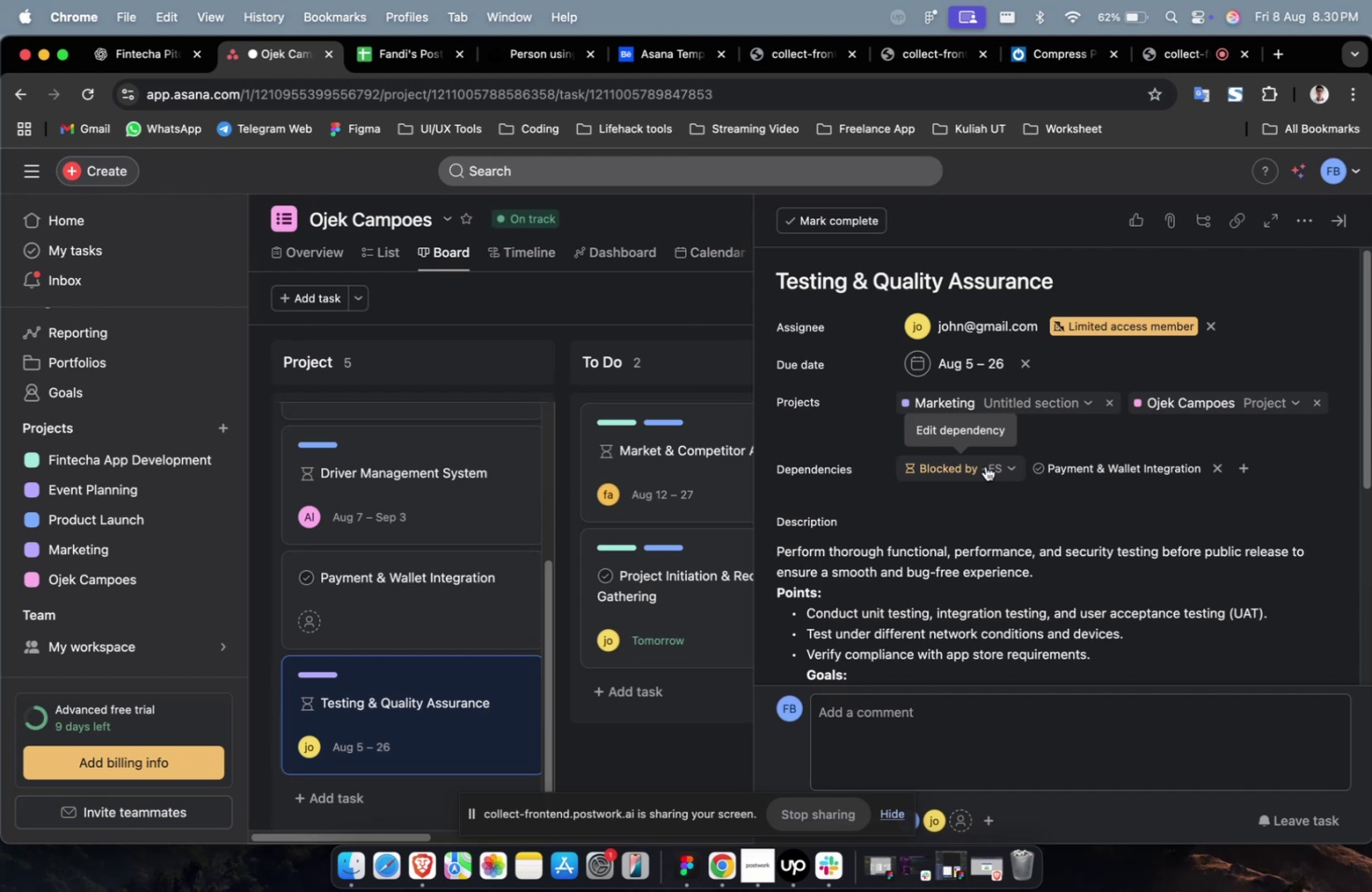 
wait(26.89)
 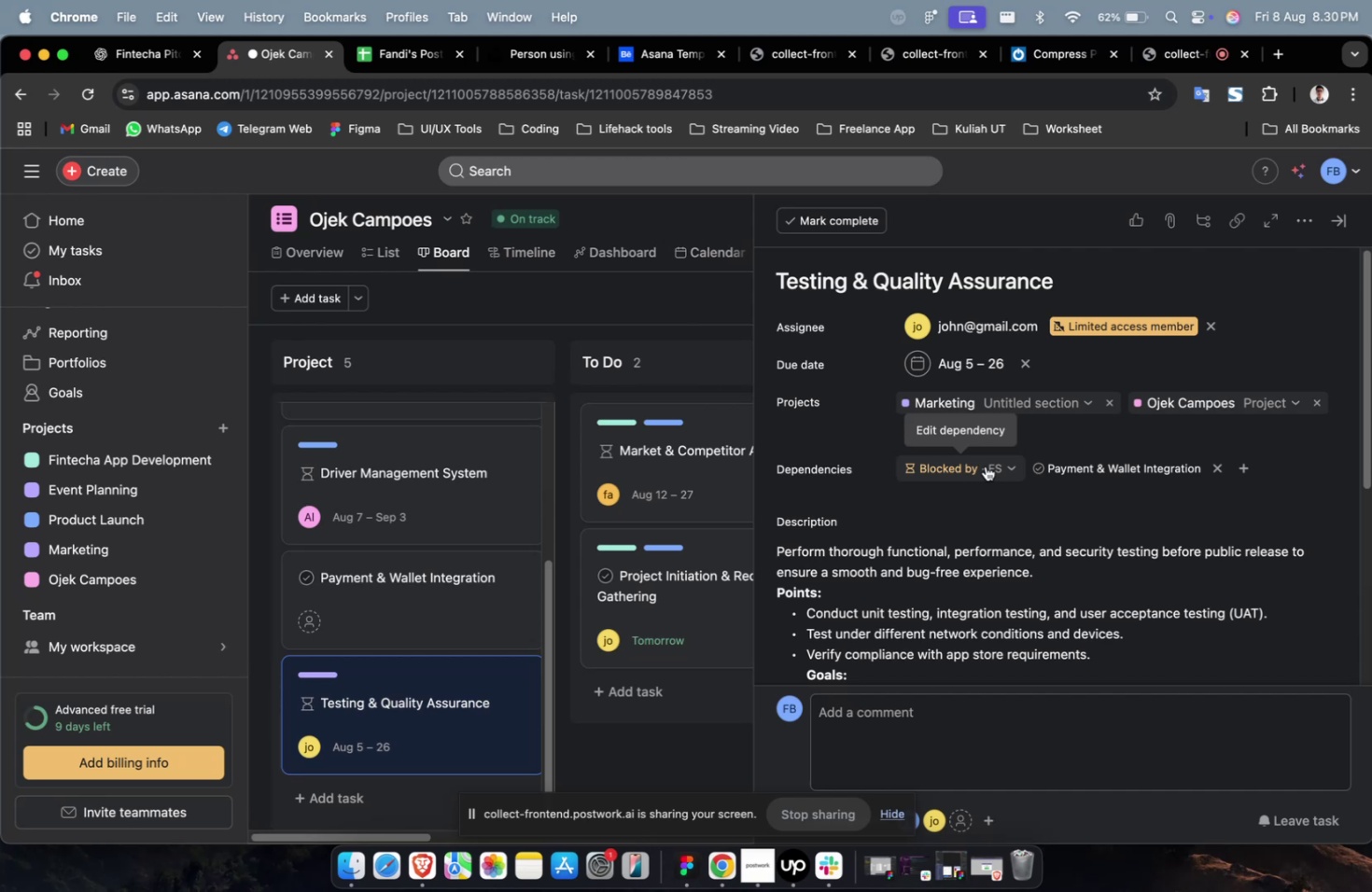 
scroll: coordinate [1047, 455], scroll_direction: down, amount: 7.0
 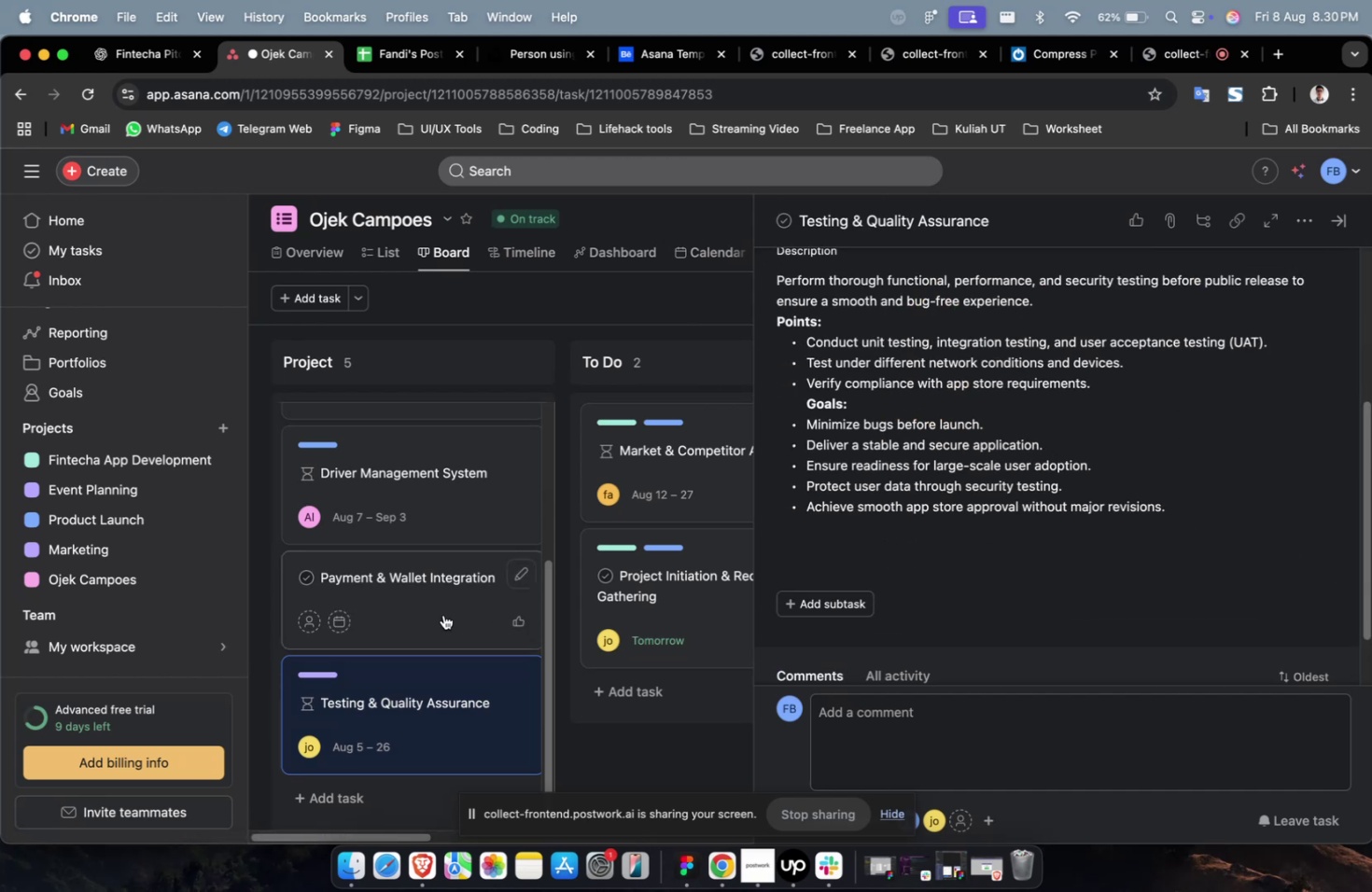 
left_click([443, 614])
 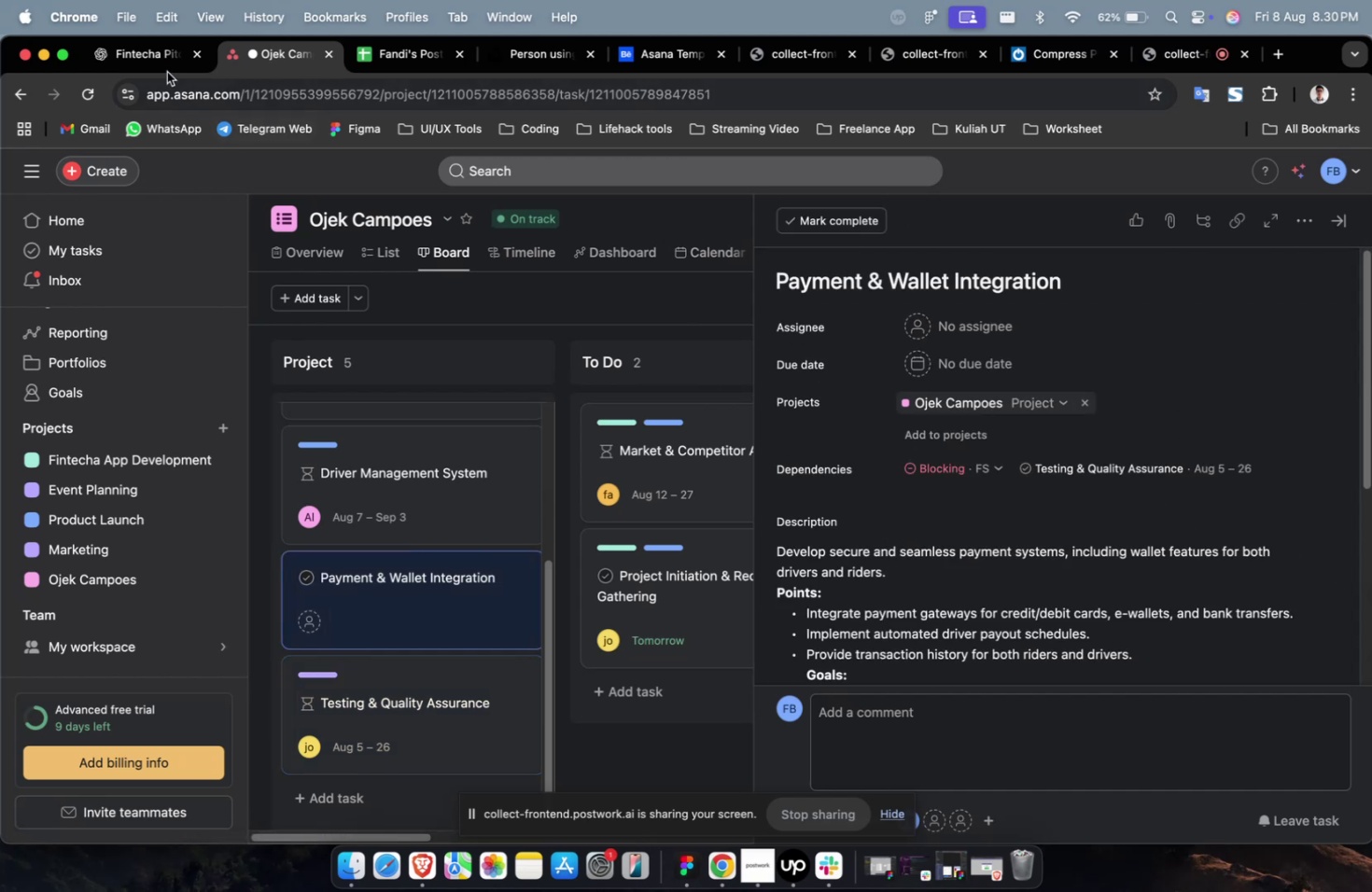 
double_click([157, 63])
 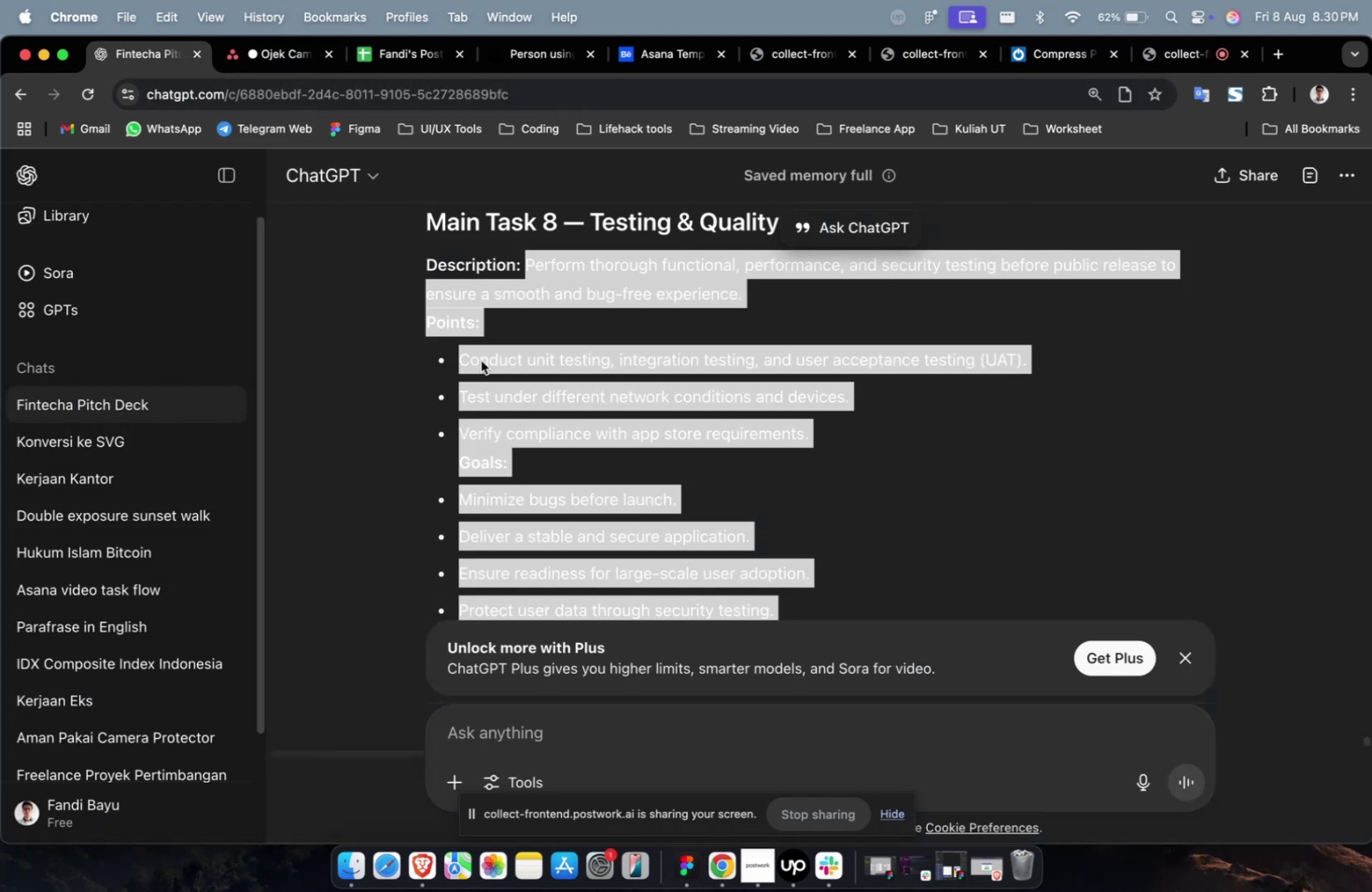 
scroll: coordinate [612, 433], scroll_direction: up, amount: 2.0
 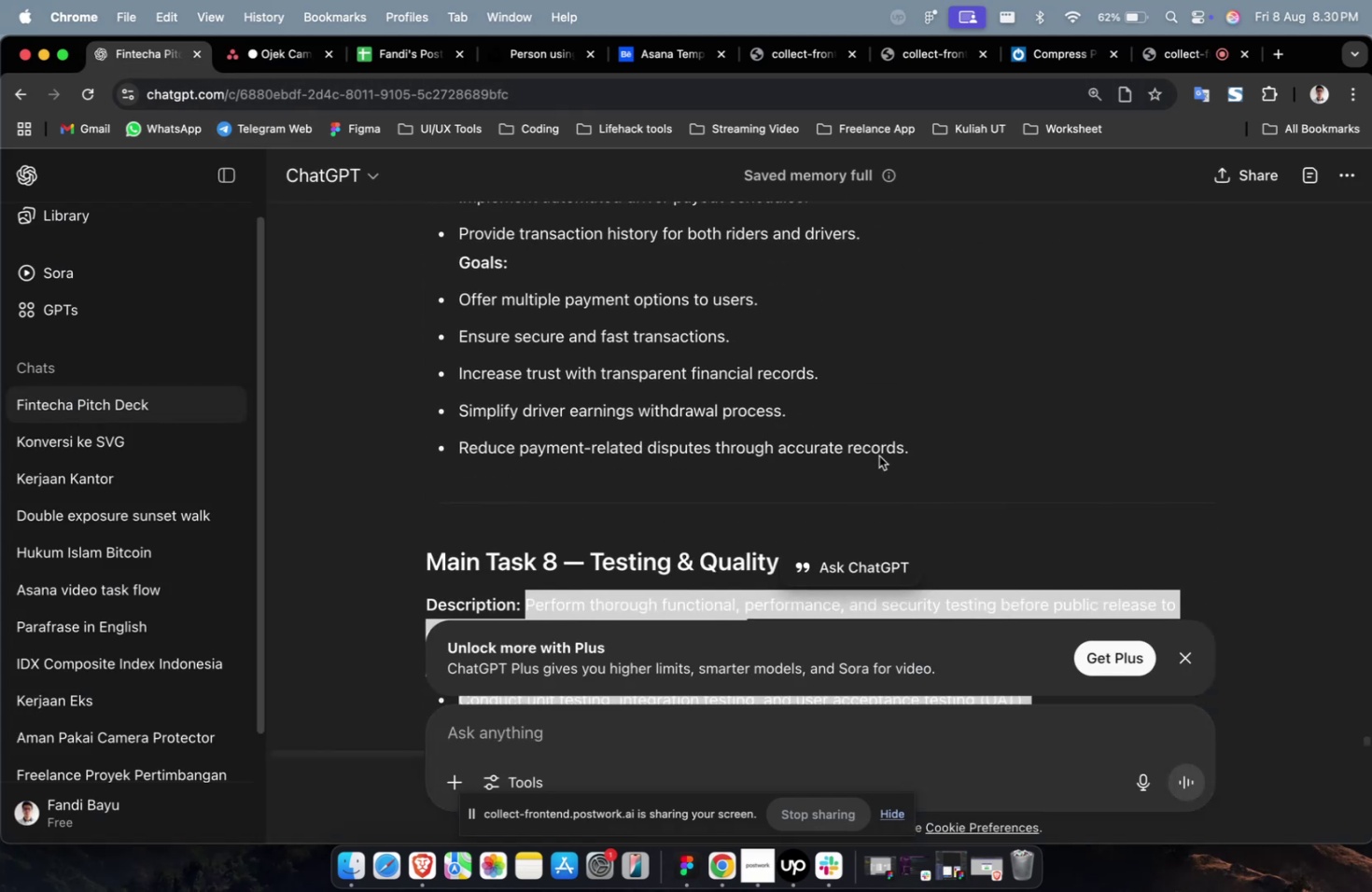 
left_click_drag(start_coordinate=[930, 454], to_coordinate=[525, 298])
 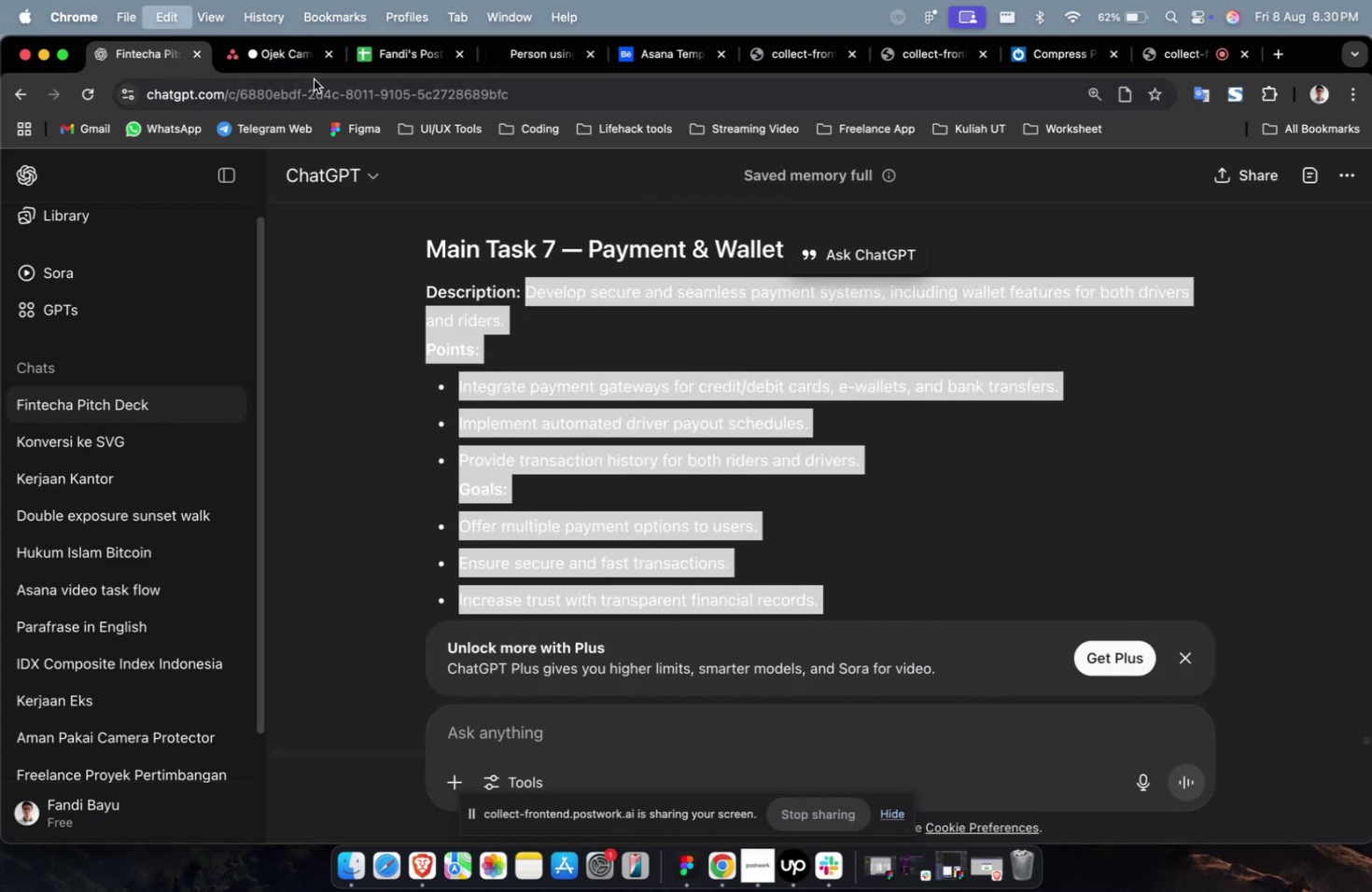 
scroll: coordinate [579, 366], scroll_direction: up, amount: 9.0
 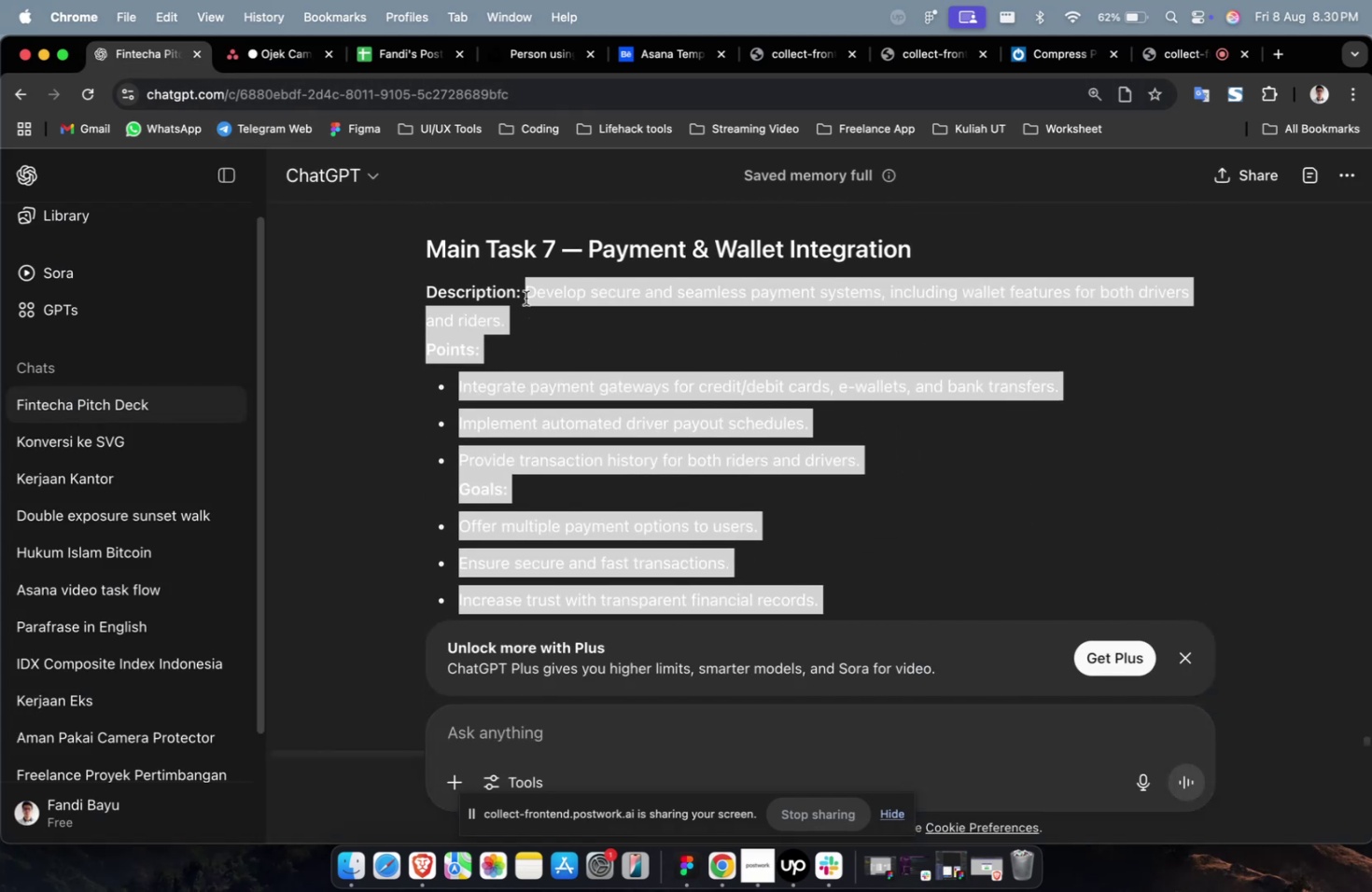 
key(Meta+C)
 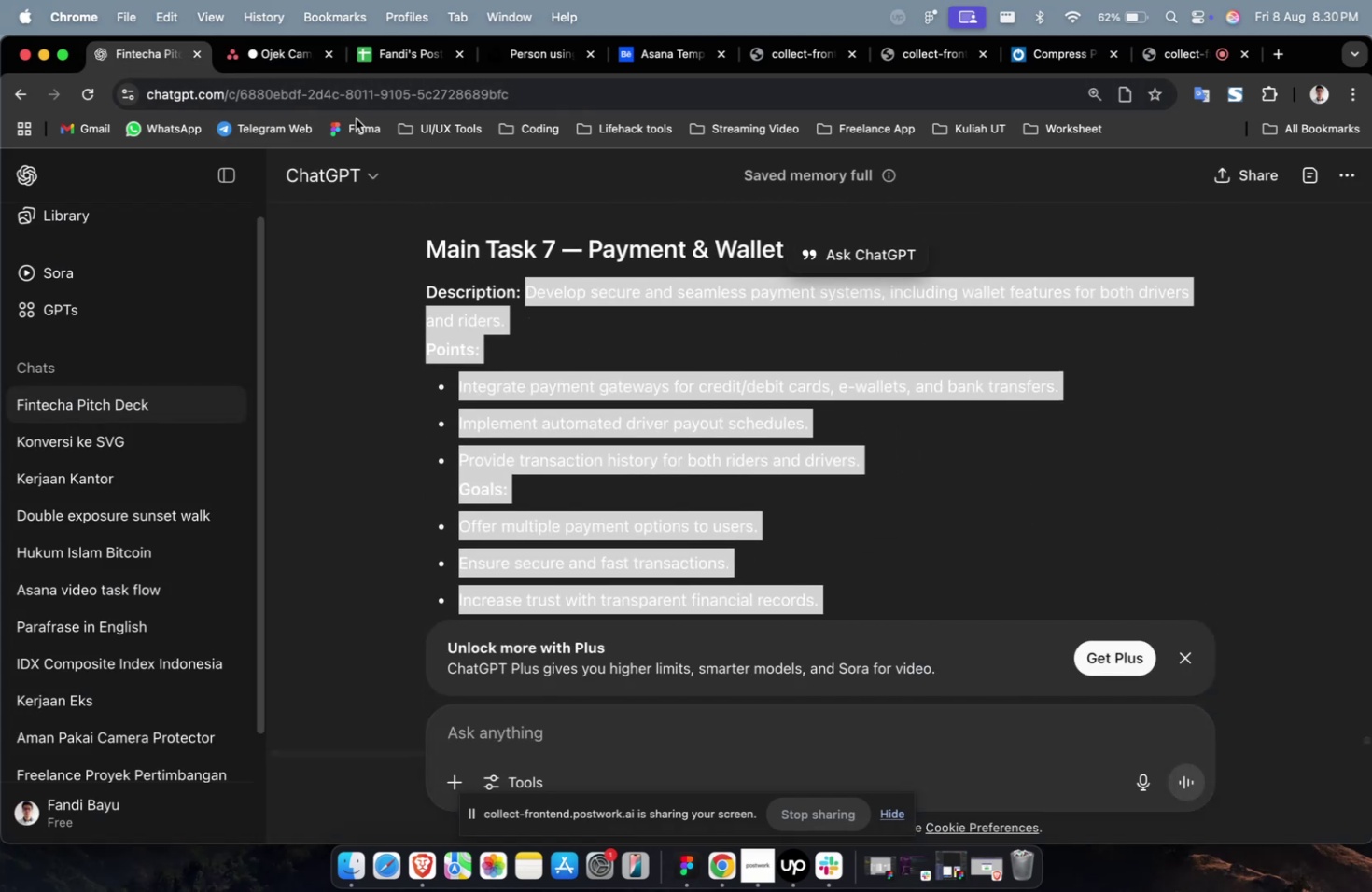 
key(Meta+C)
 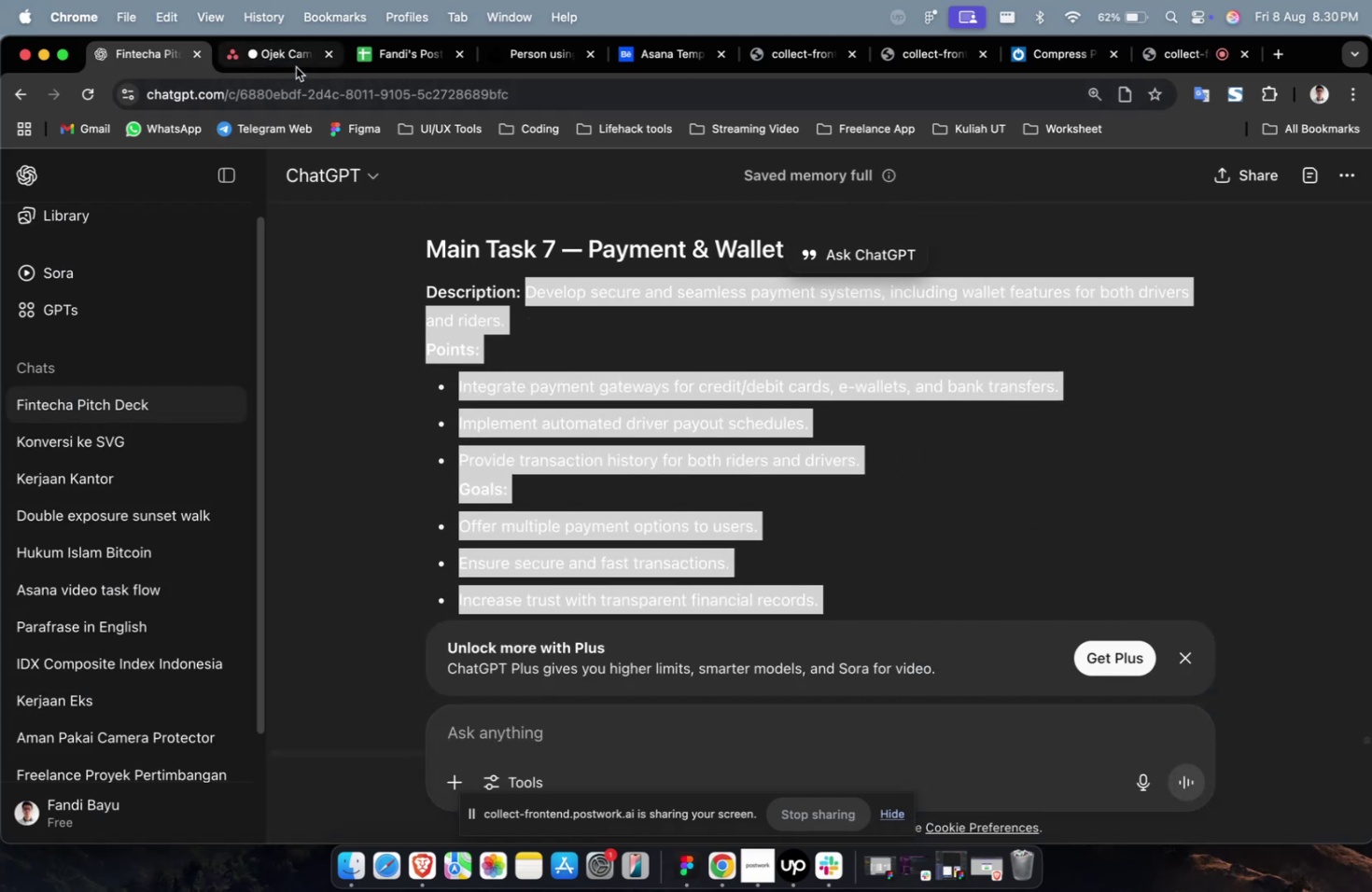 
left_click([296, 67])
 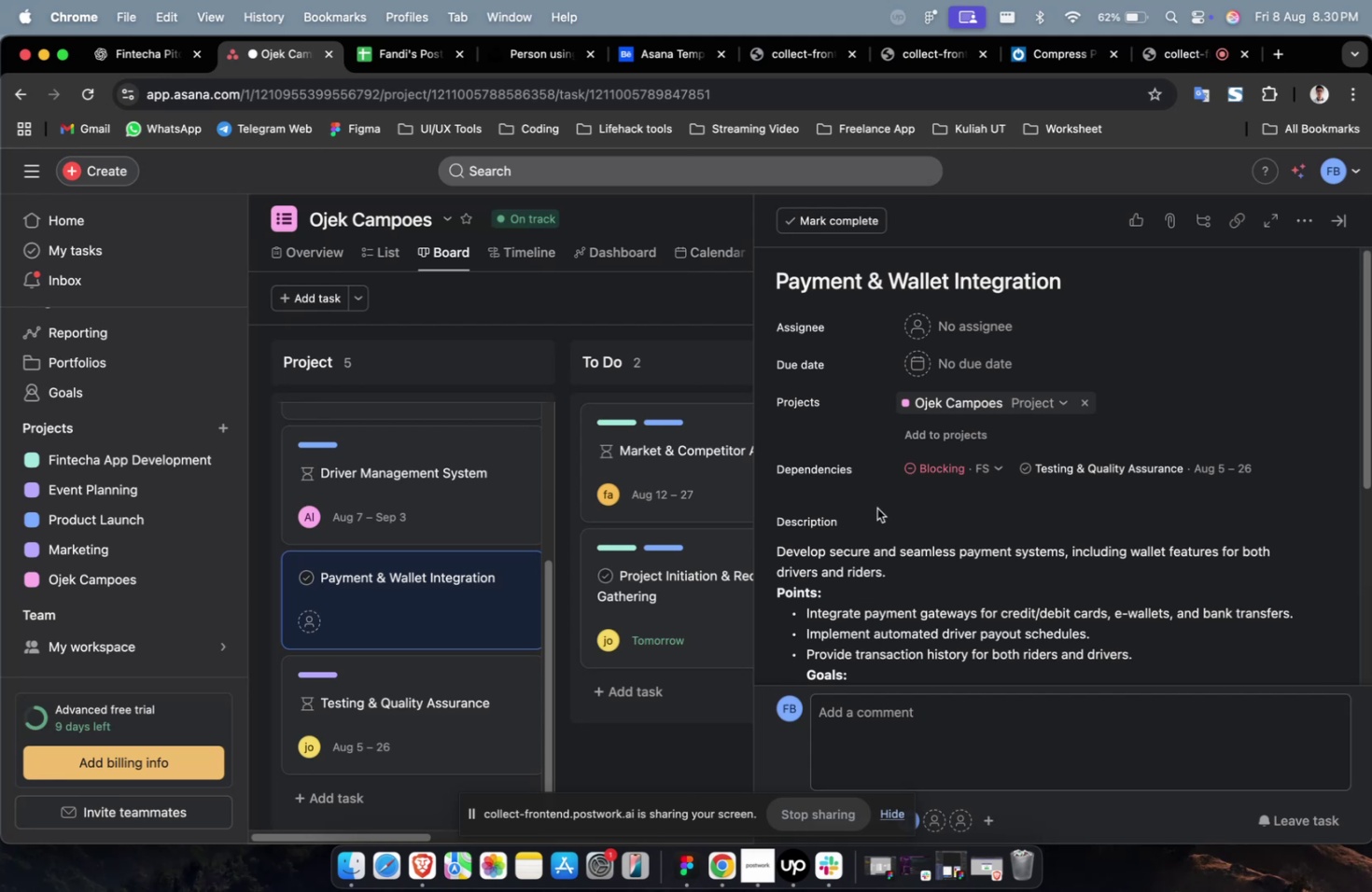 
left_click([985, 319])
 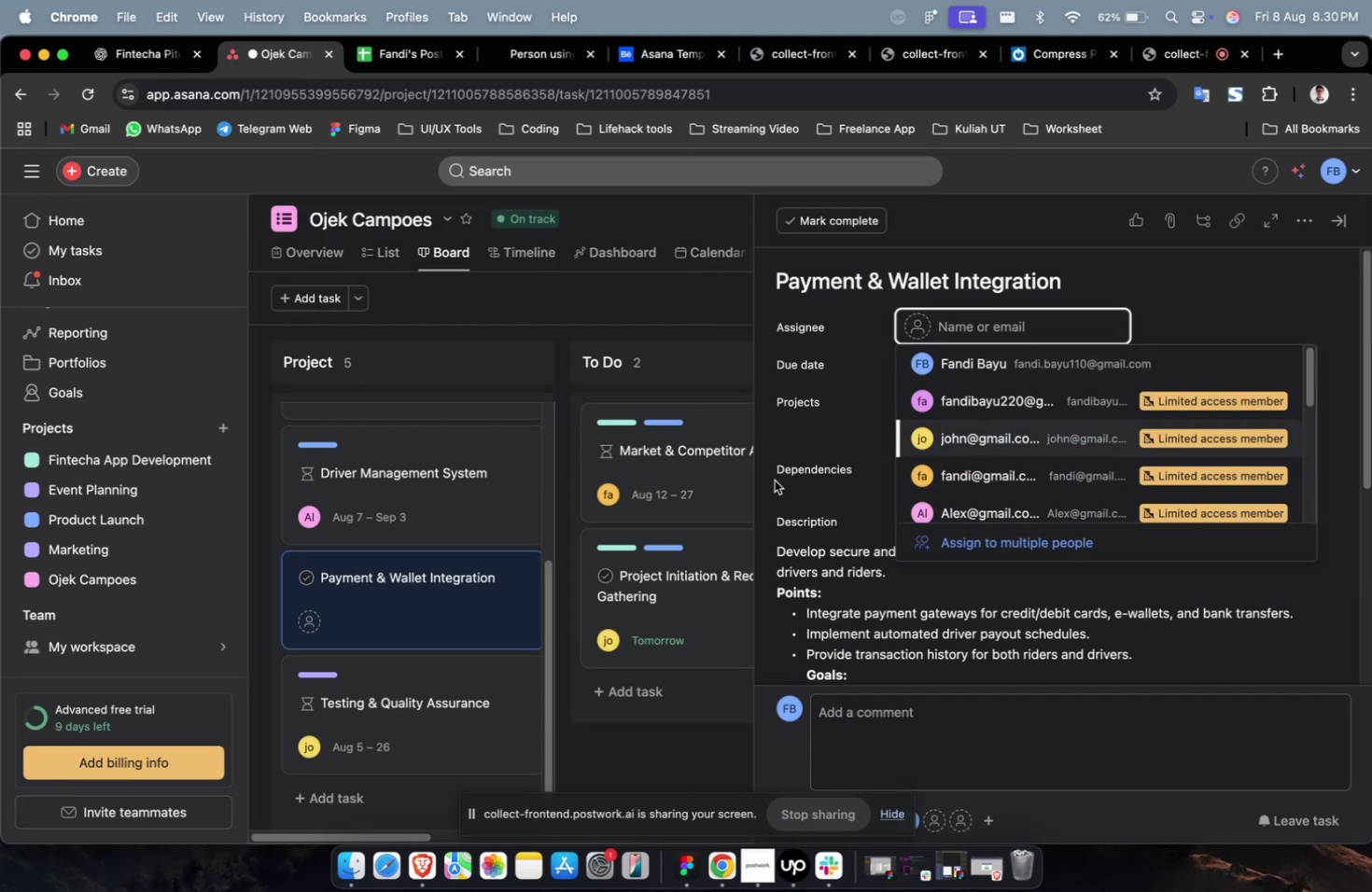 
left_click([822, 587])
 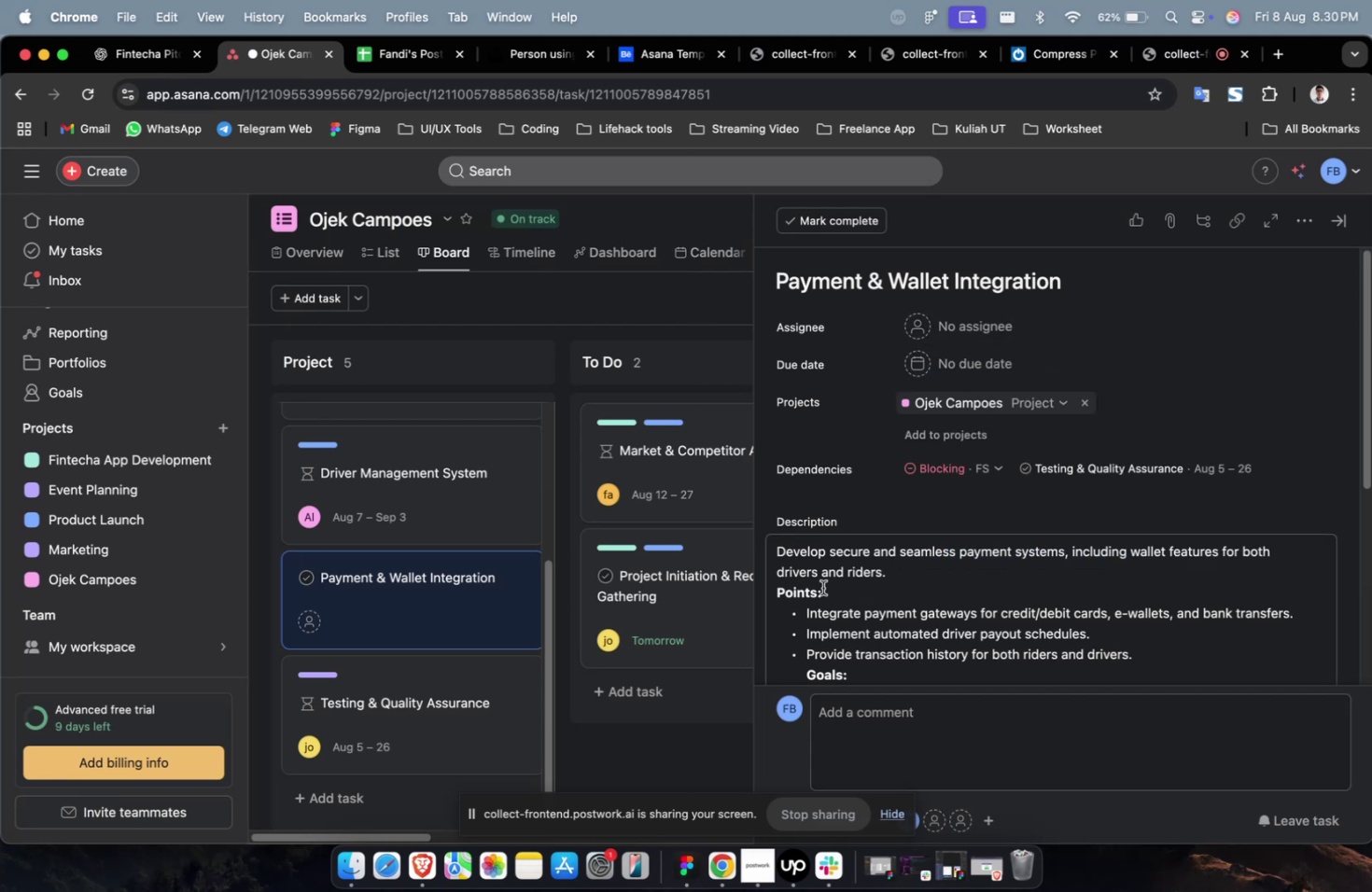 
key(Meta+A)
 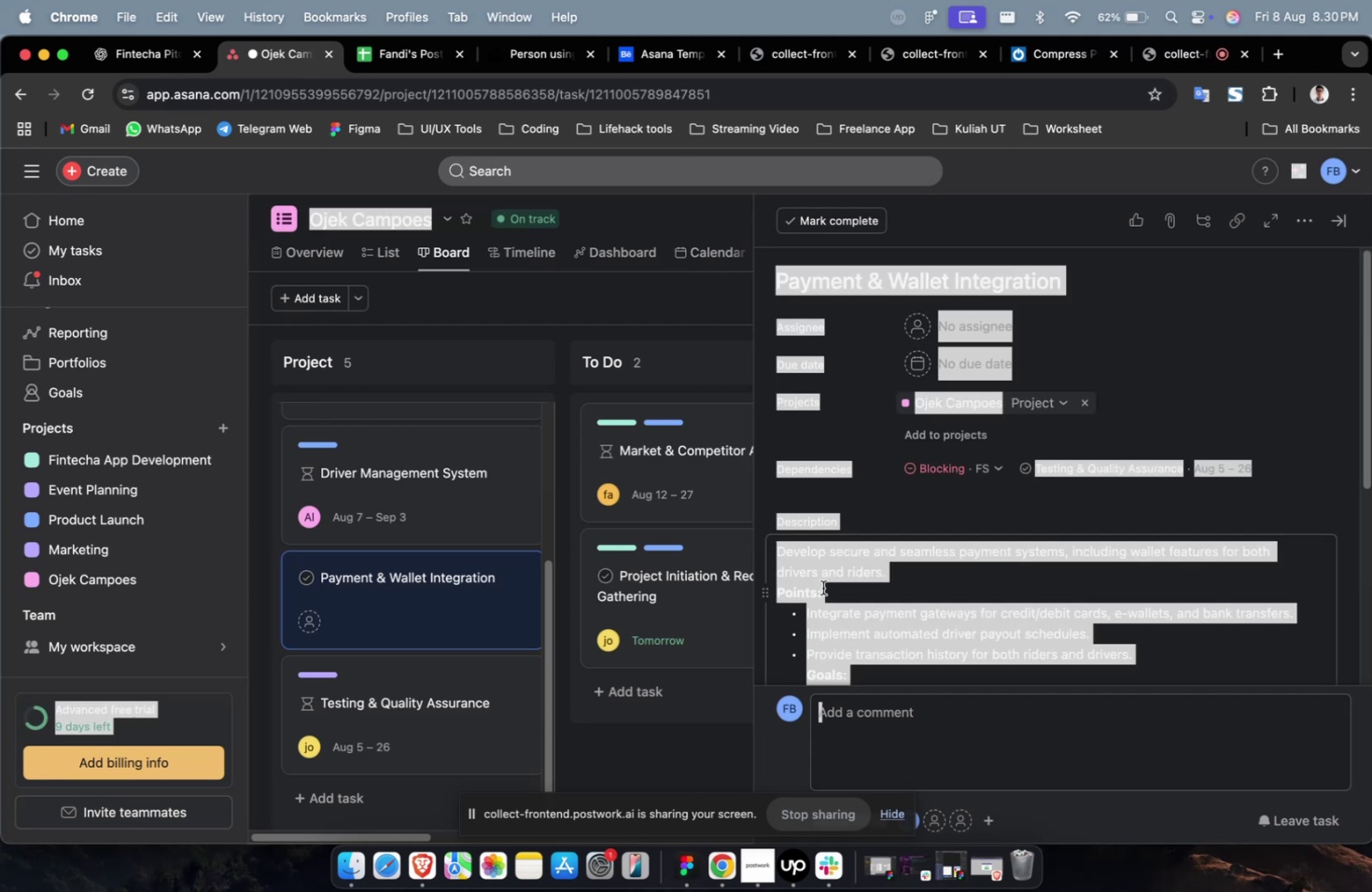 
key(Meta+V)
 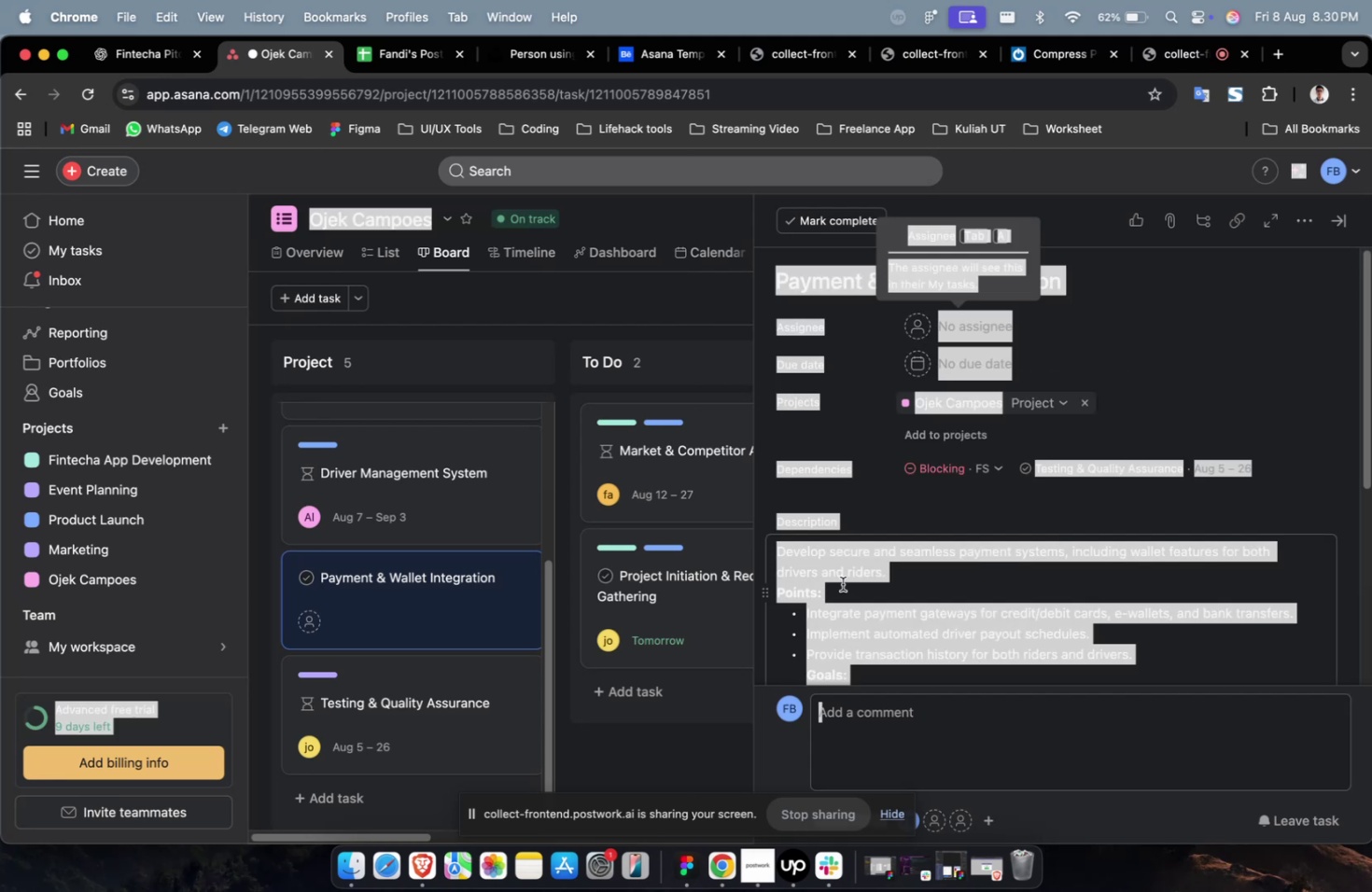 
left_click([844, 583])
 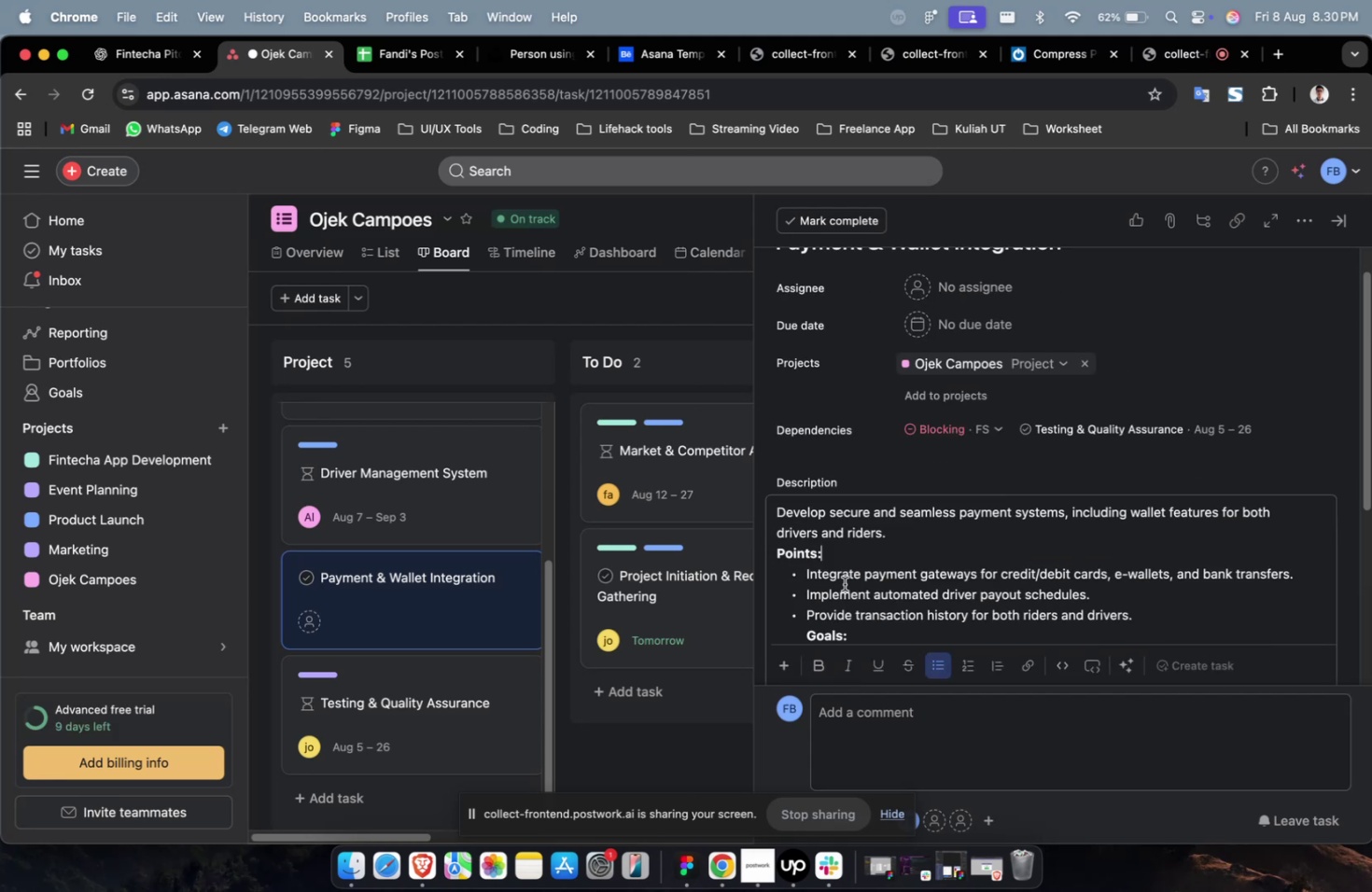 
key(Meta+A)
 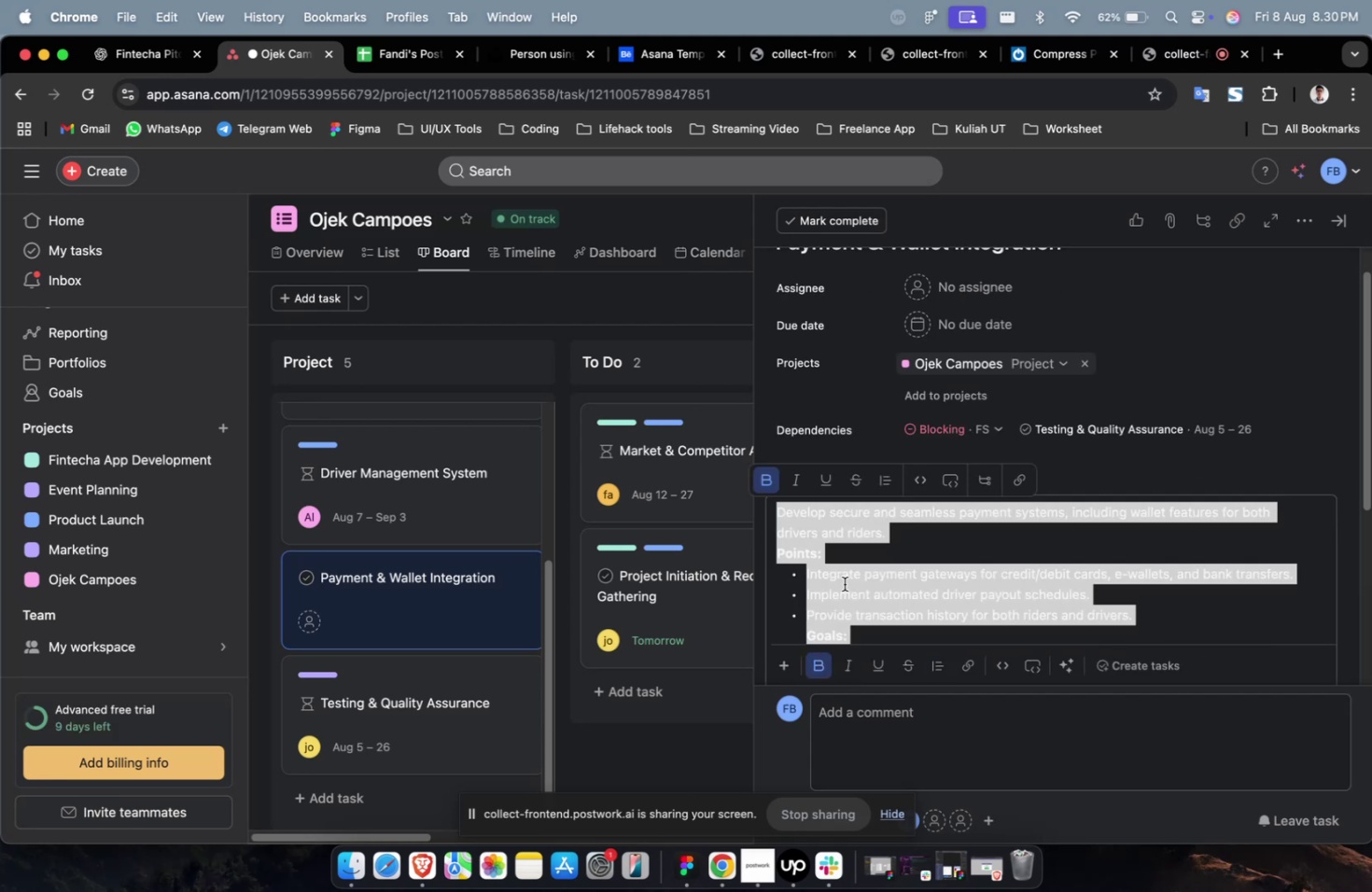 
key(Meta+V)
 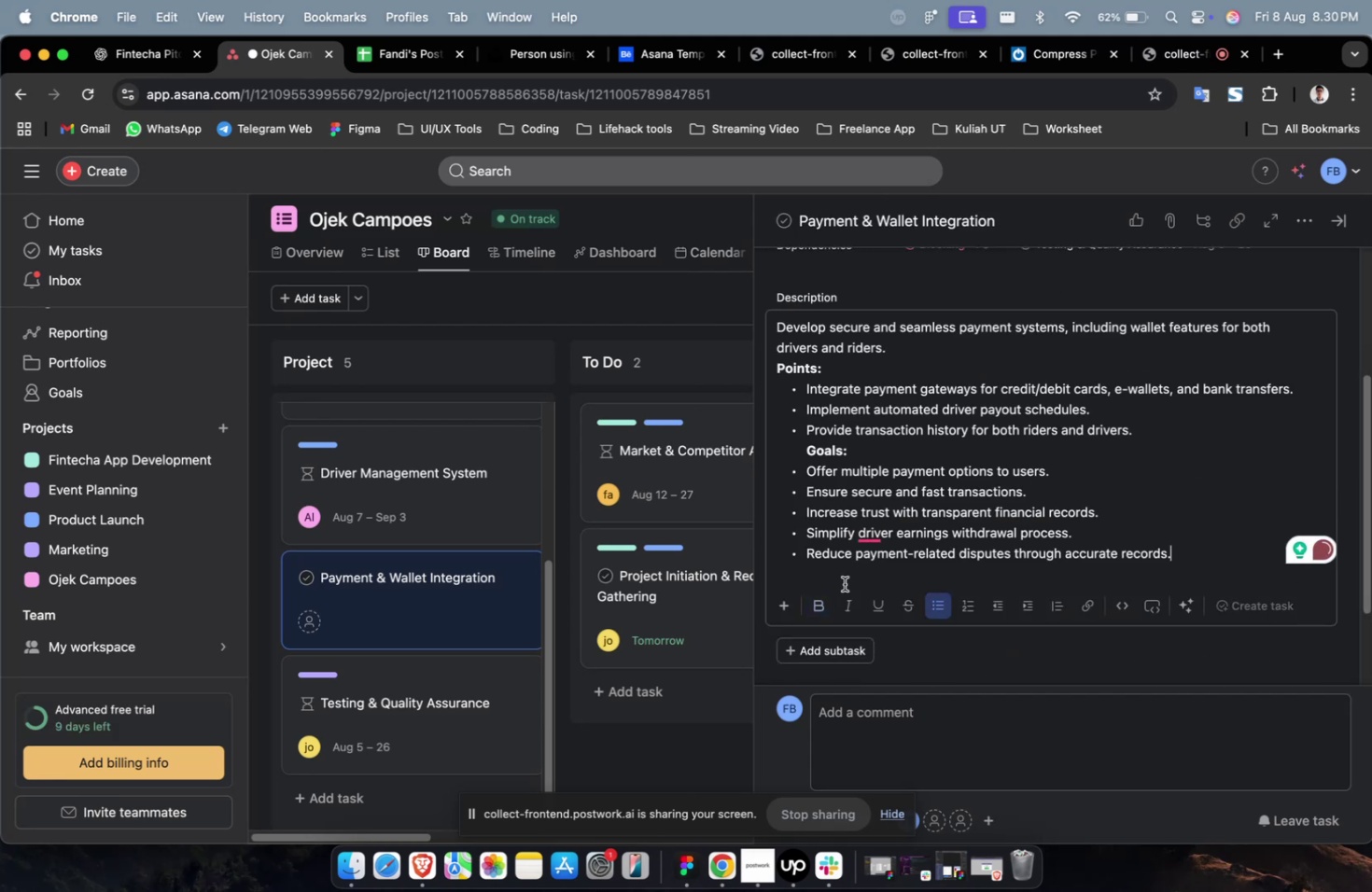 
scroll: coordinate [845, 571], scroll_direction: up, amount: 8.0
 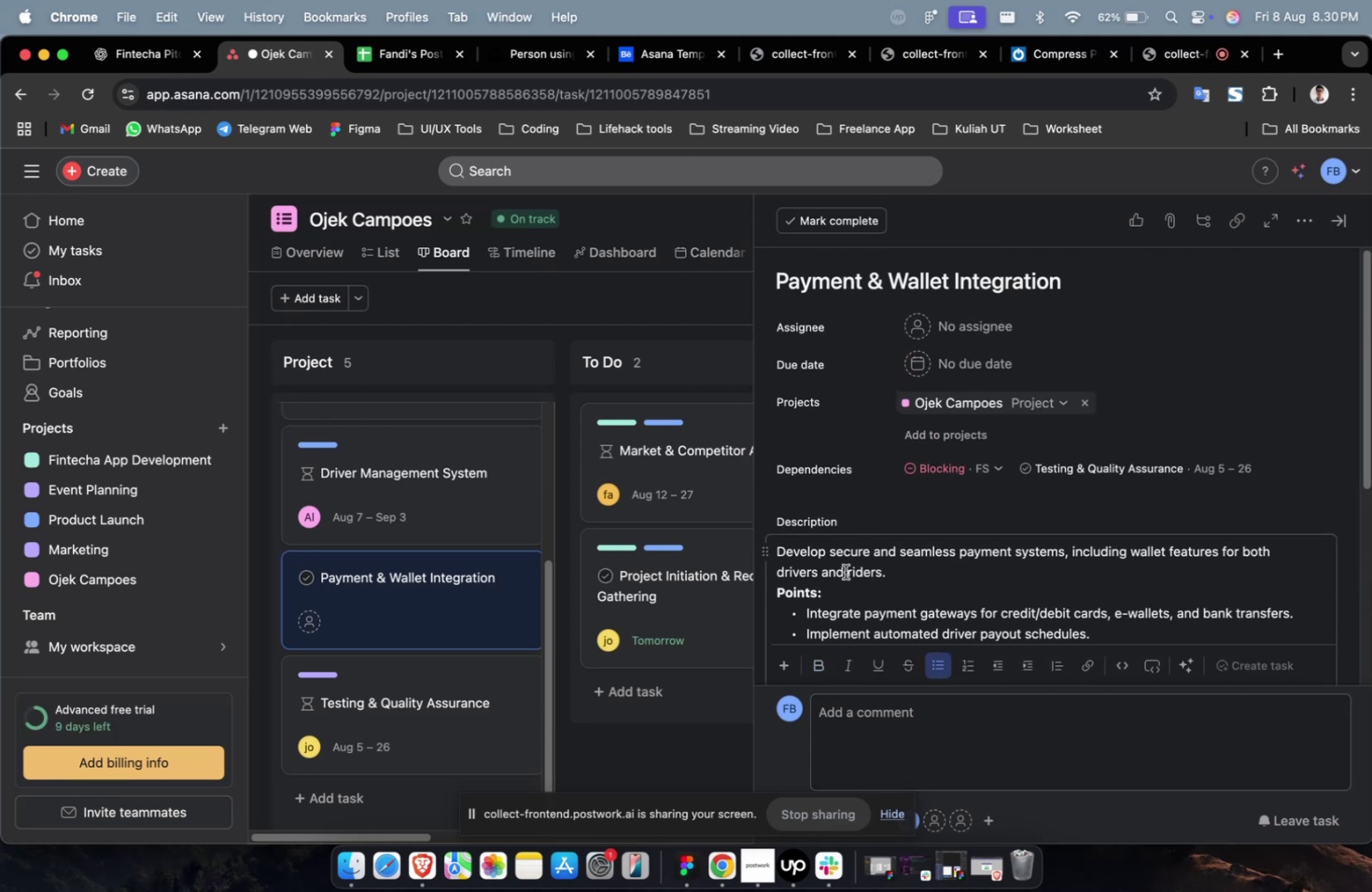 
wait(8.53)
 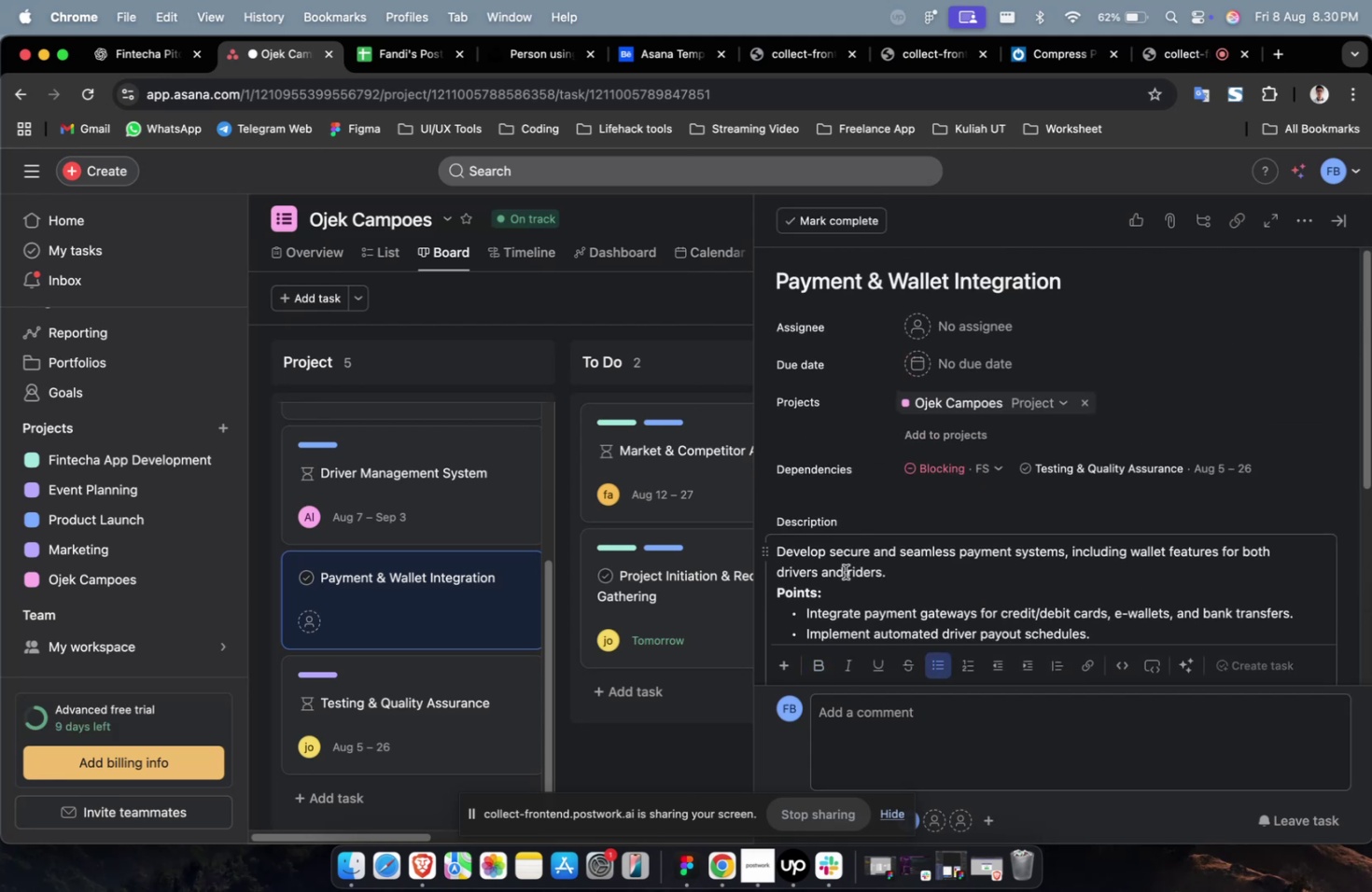 
left_click([974, 327])
 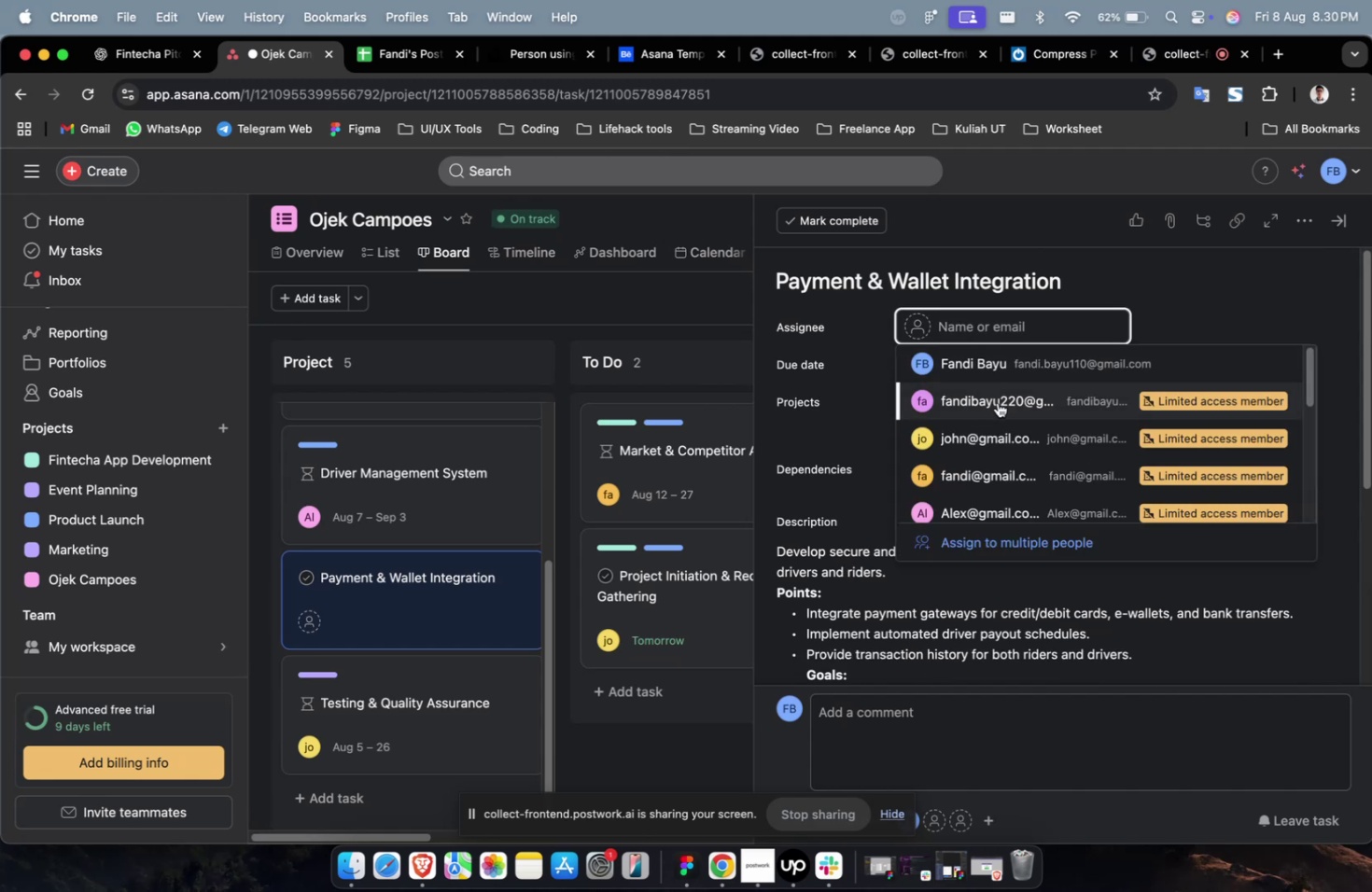 
left_click([997, 404])
 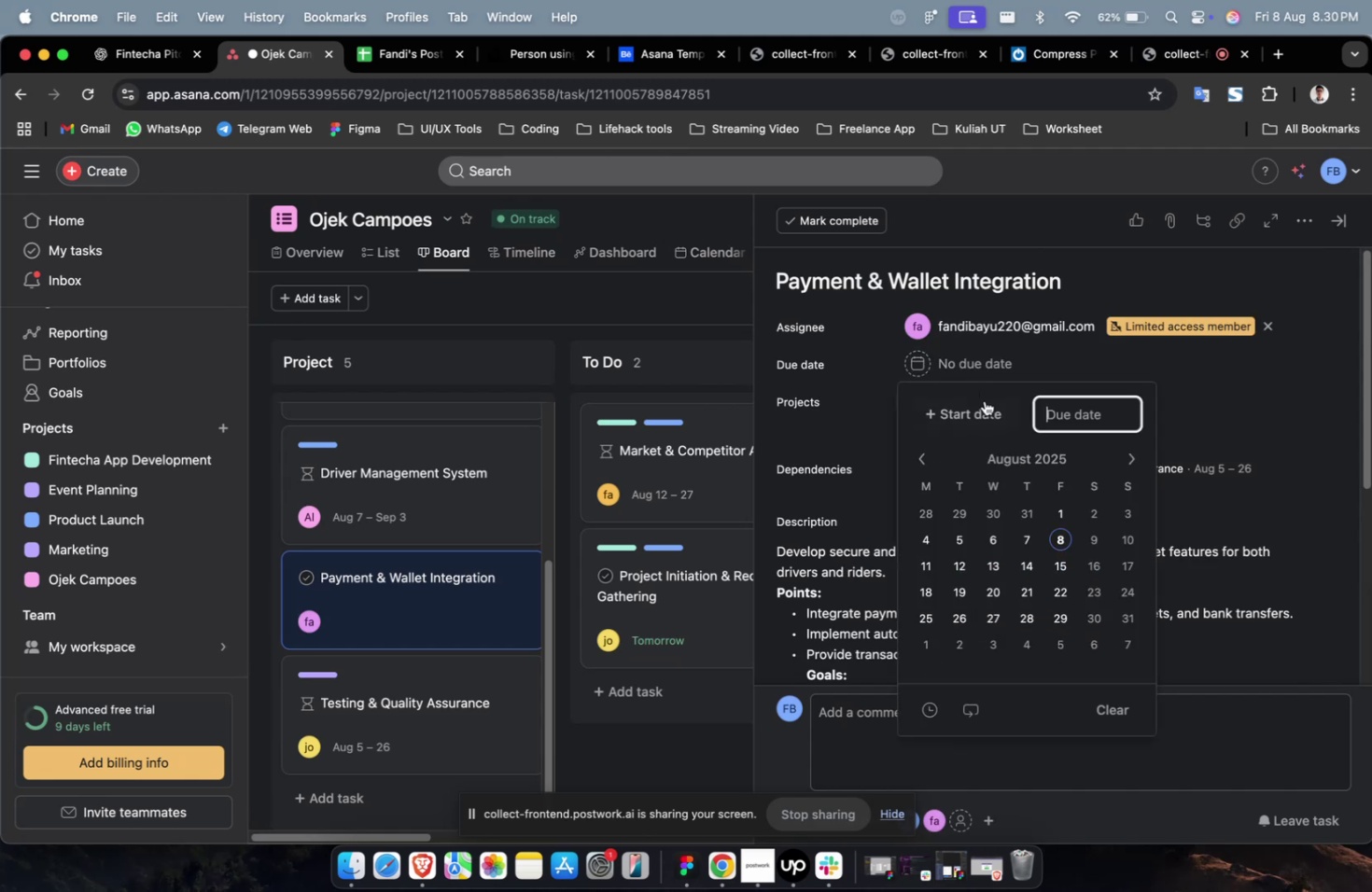 
triple_click([984, 401])
 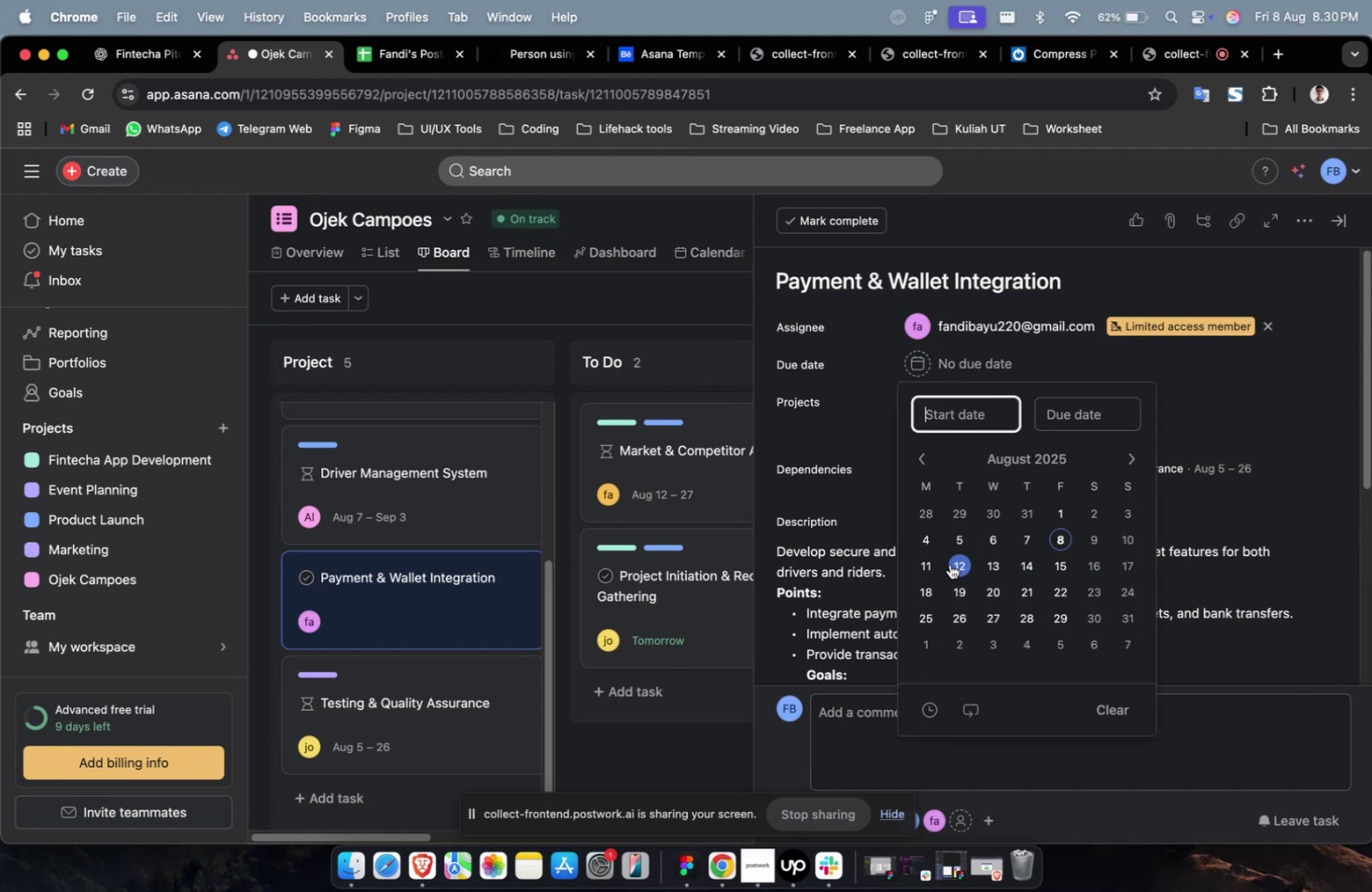 
triple_click([949, 564])
 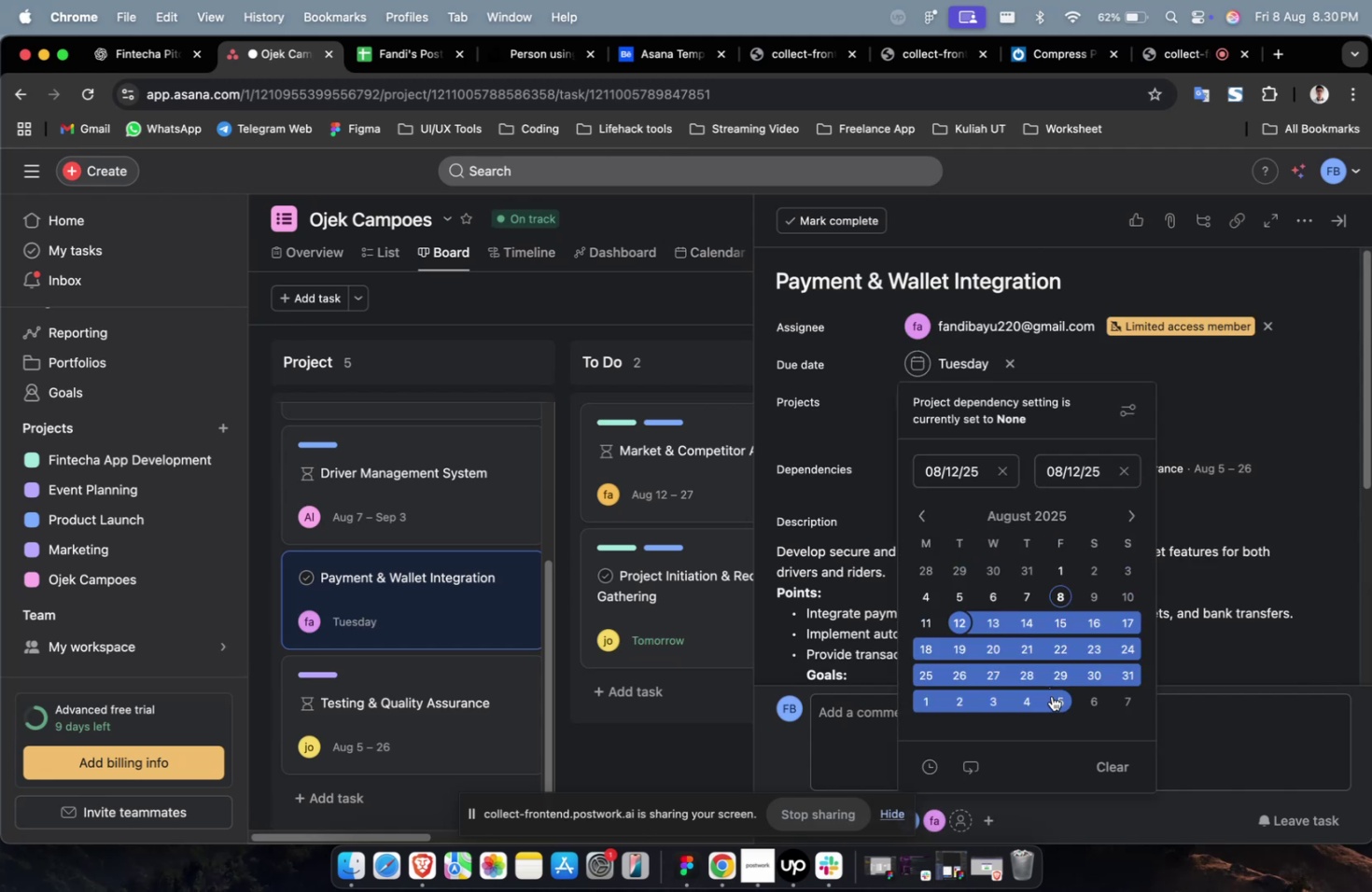 
left_click([1051, 695])
 